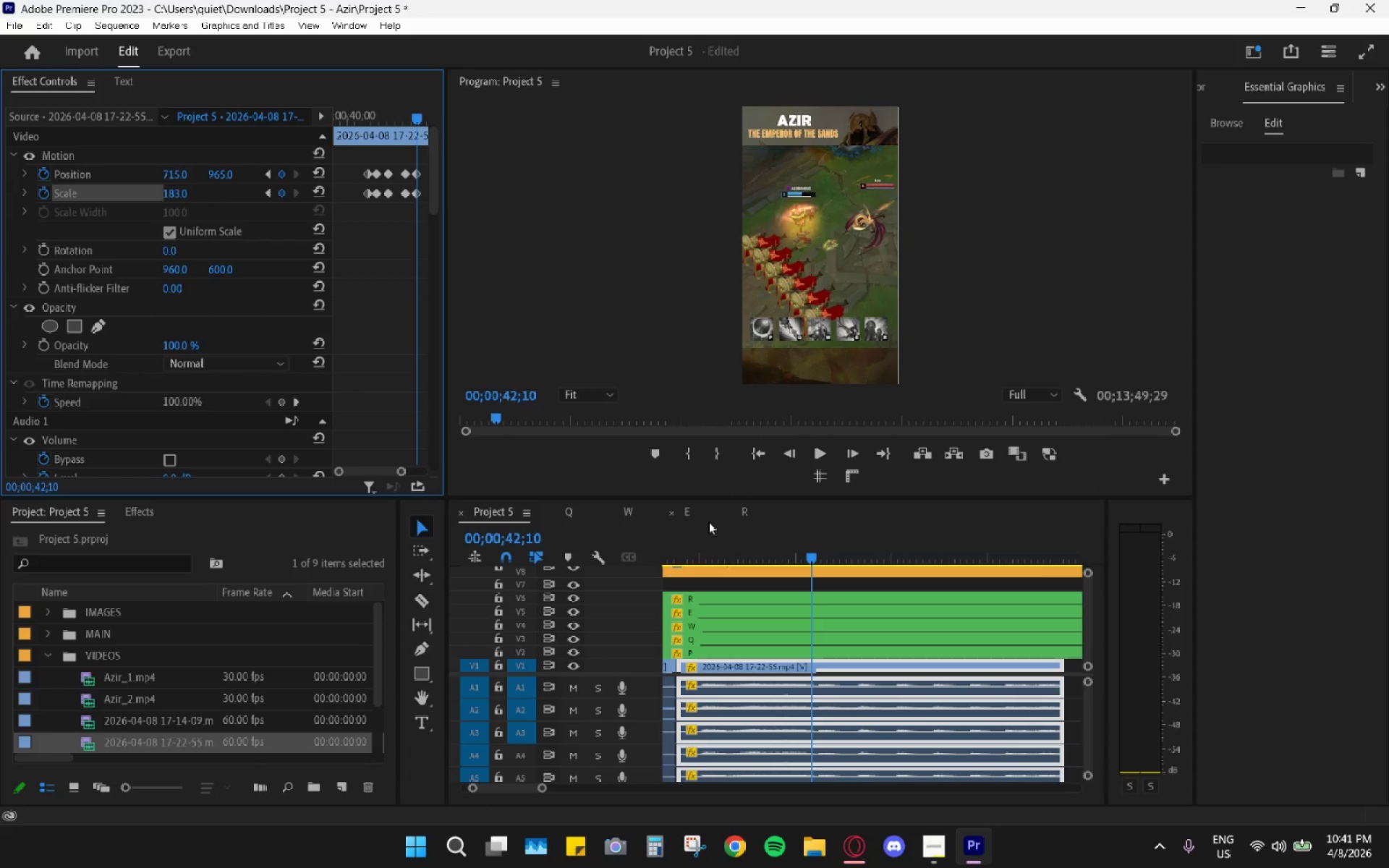 
left_click_drag(start_coordinate=[710, 534], to_coordinate=[681, 532])
 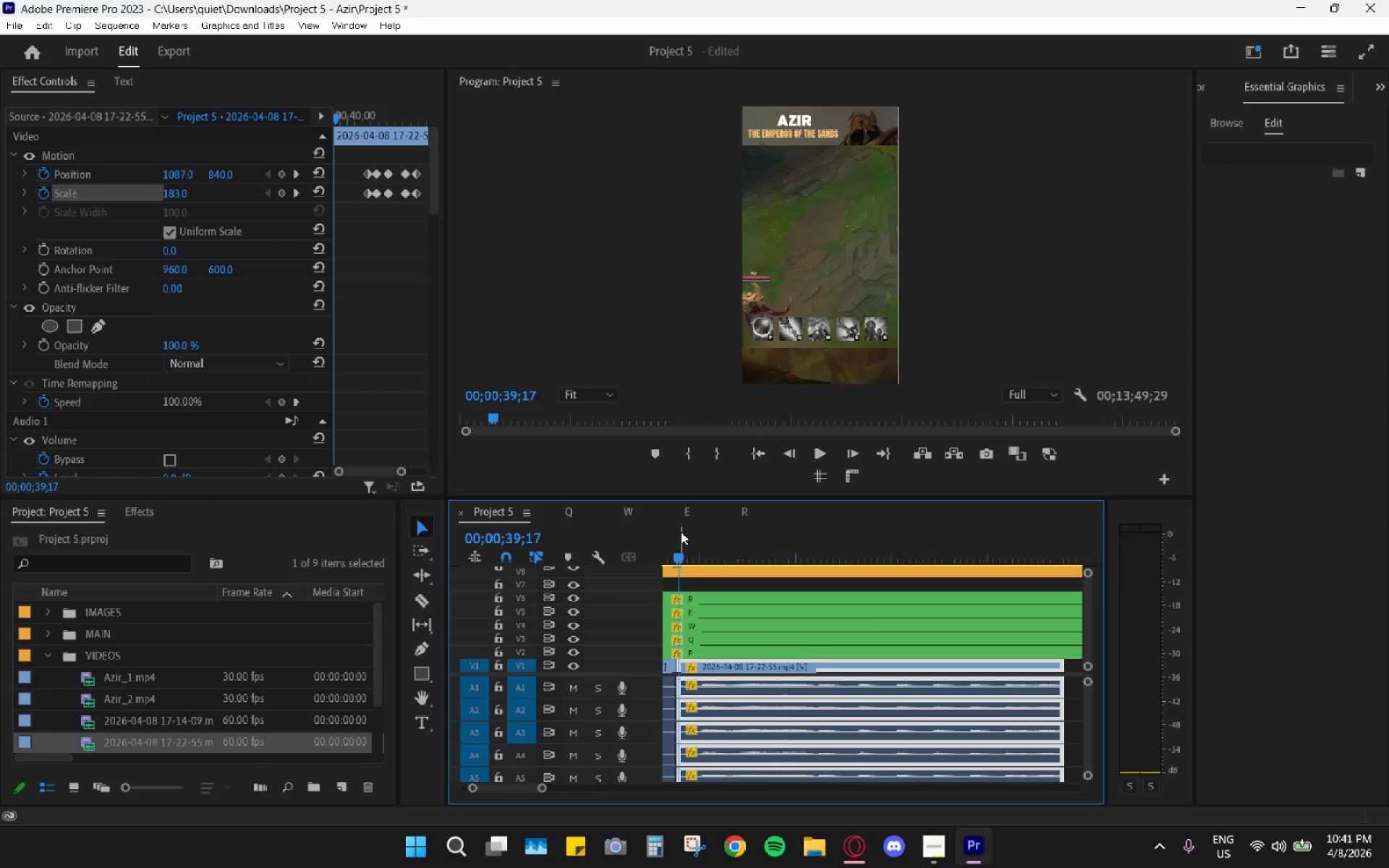 
key(Space)
 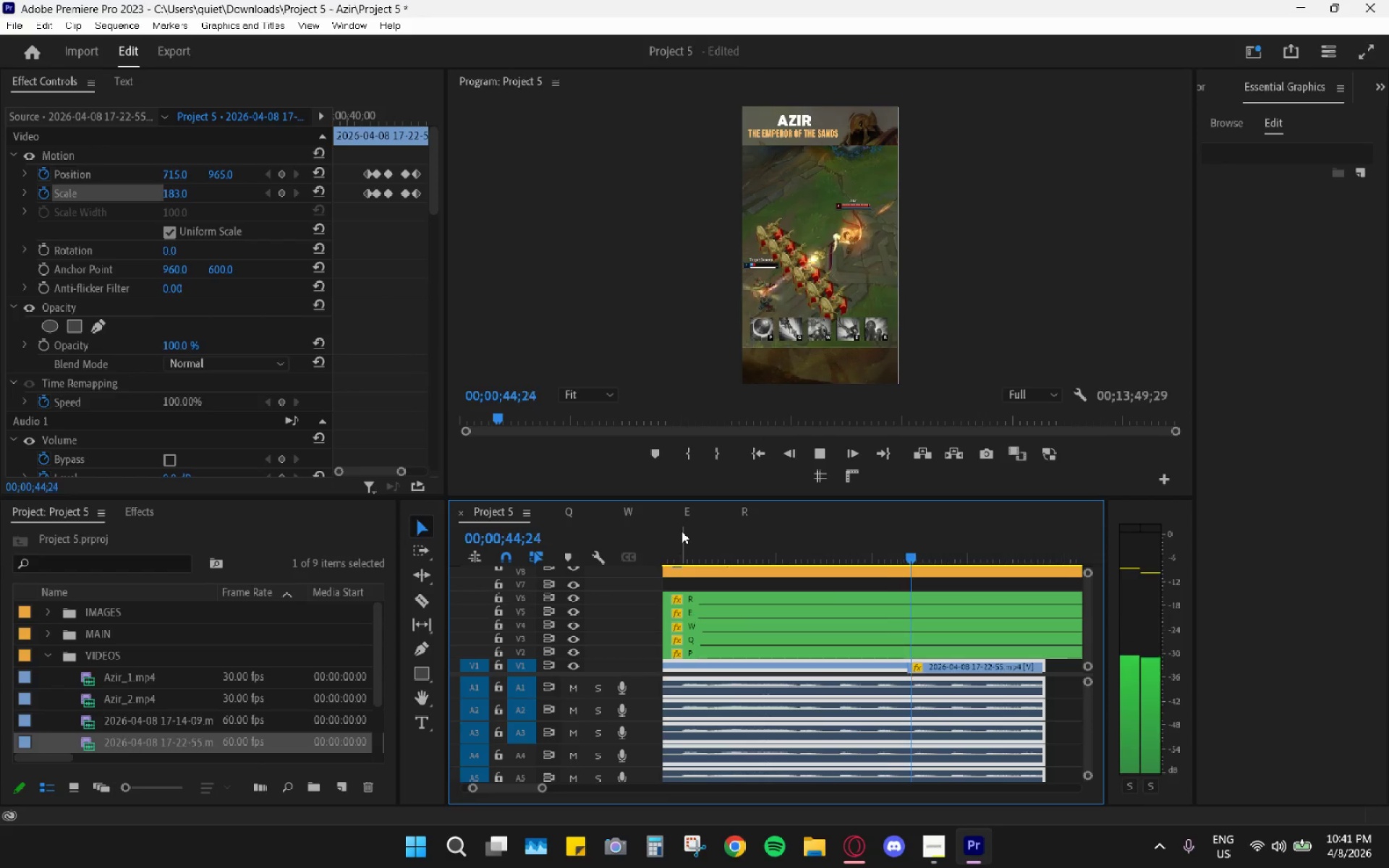 
wait(7.14)
 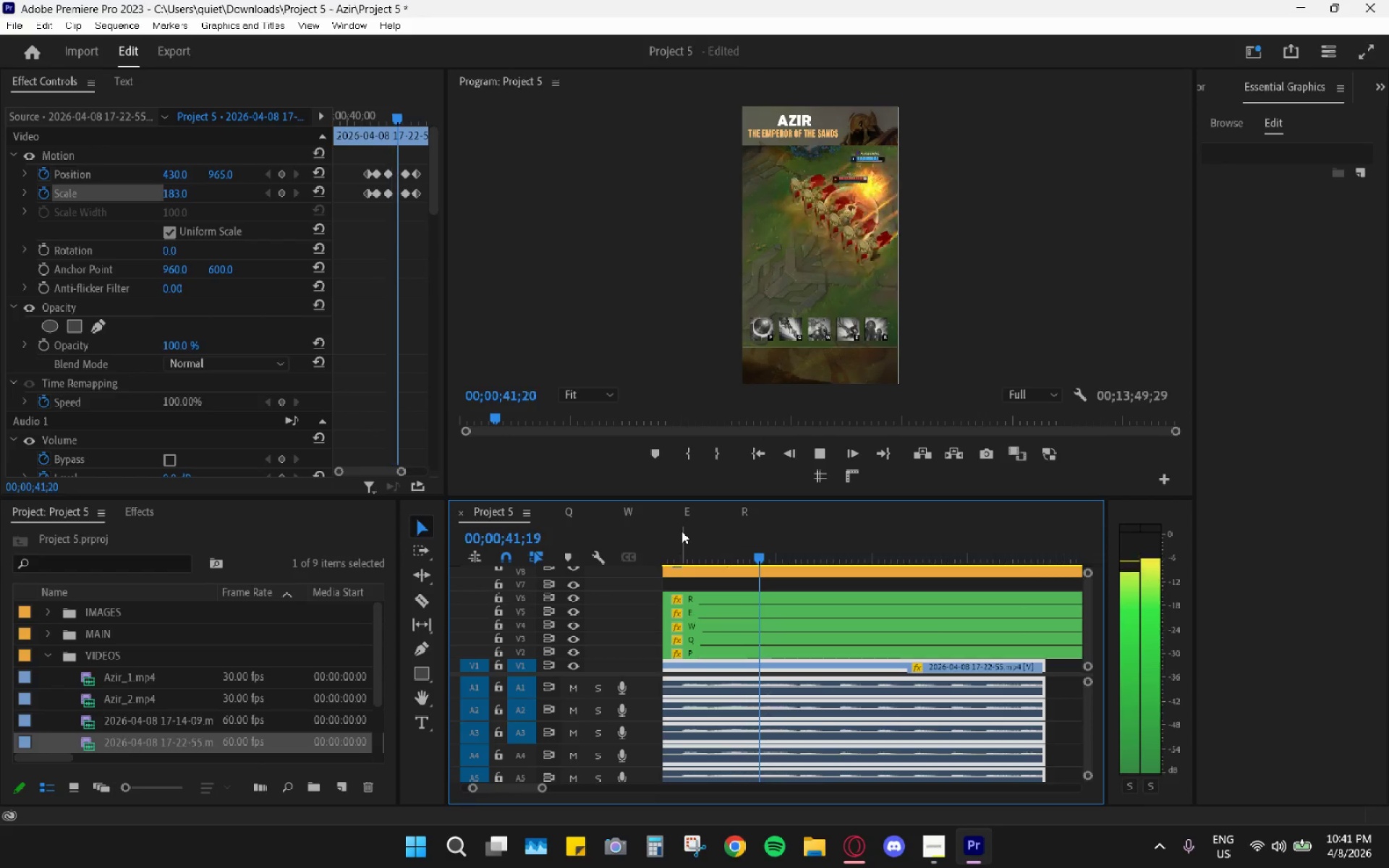 
key(Space)
 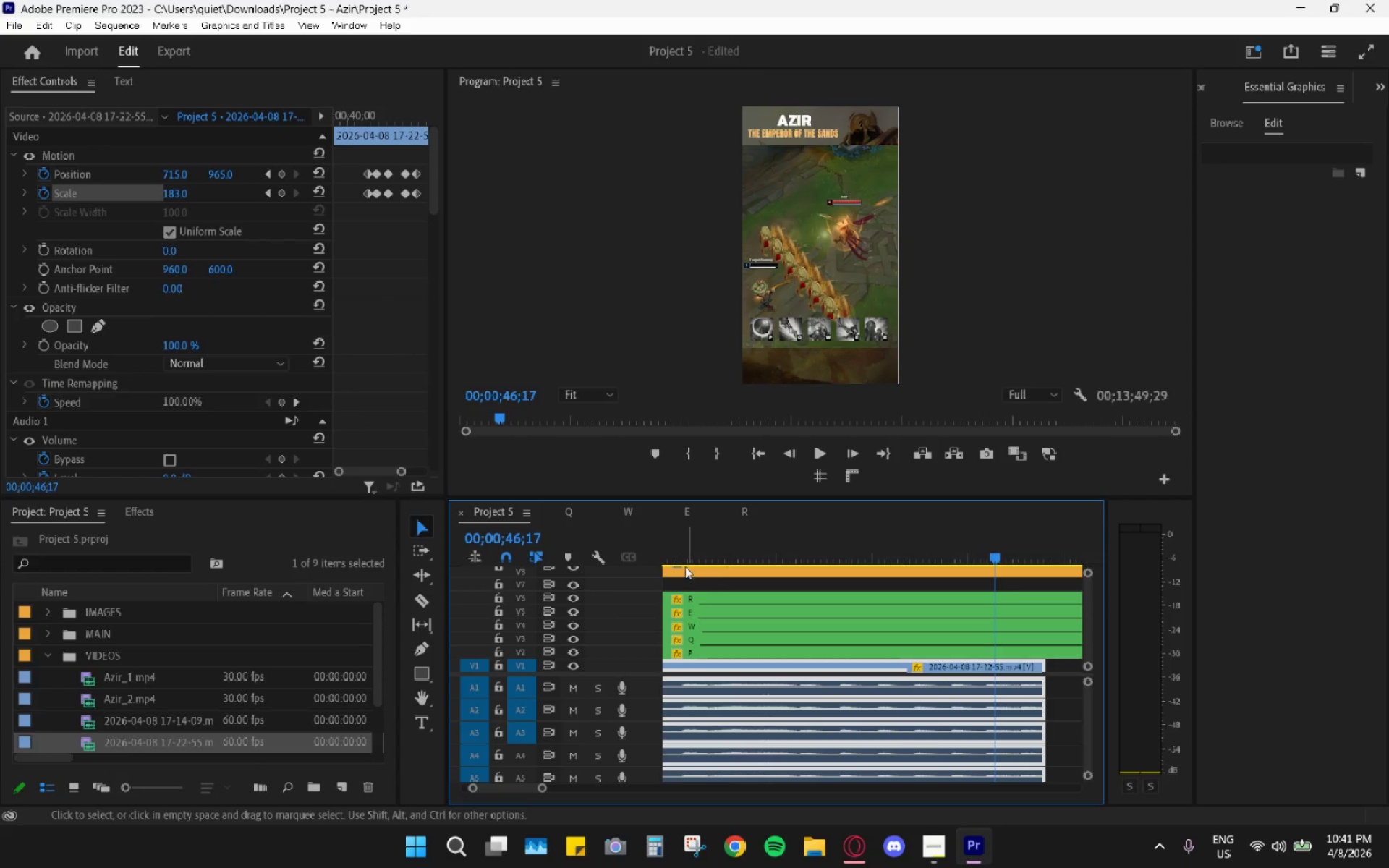 
left_click_drag(start_coordinate=[681, 548], to_coordinate=[674, 547])
 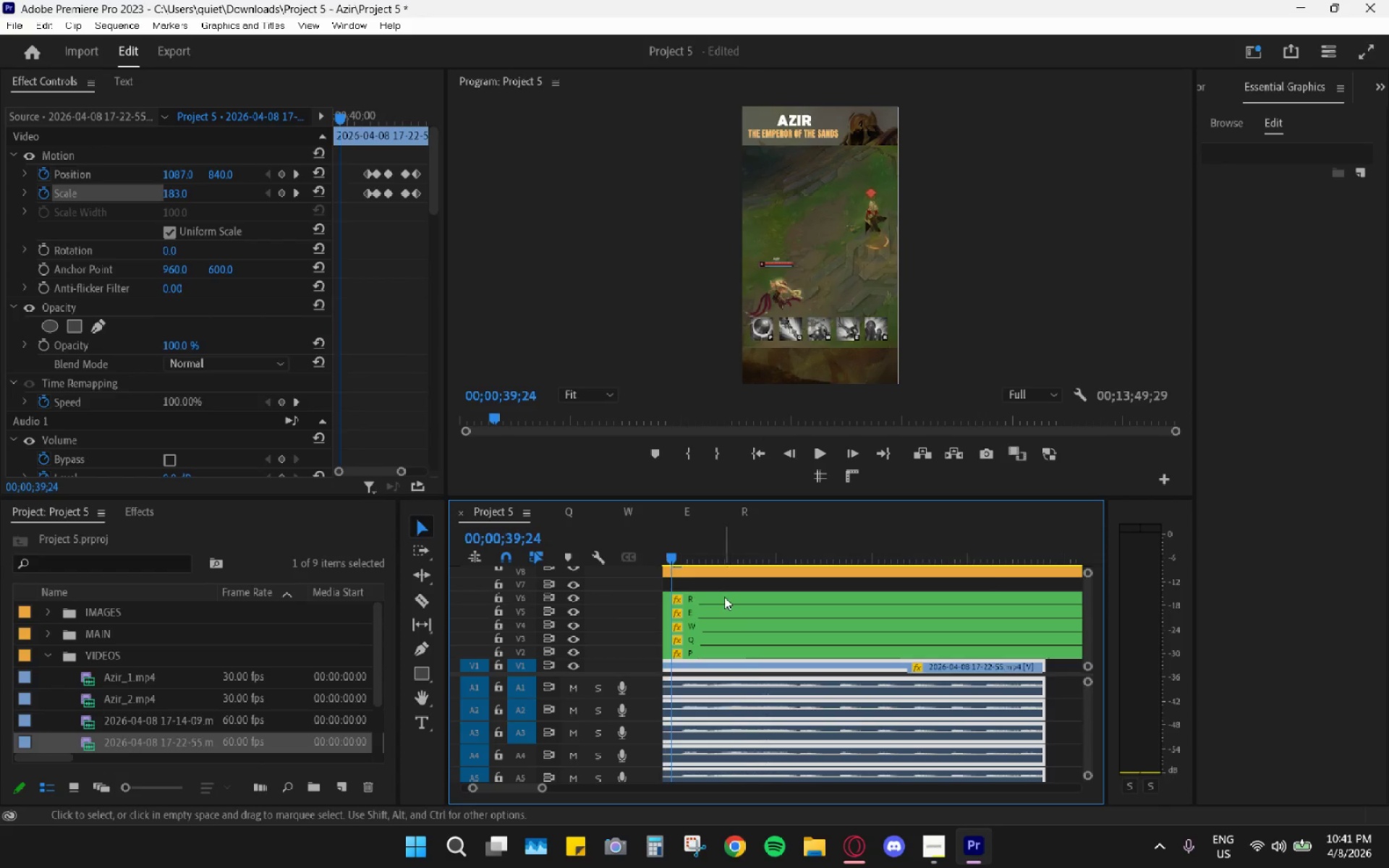 
scroll: coordinate [724, 597], scroll_direction: up, amount: 4.0
 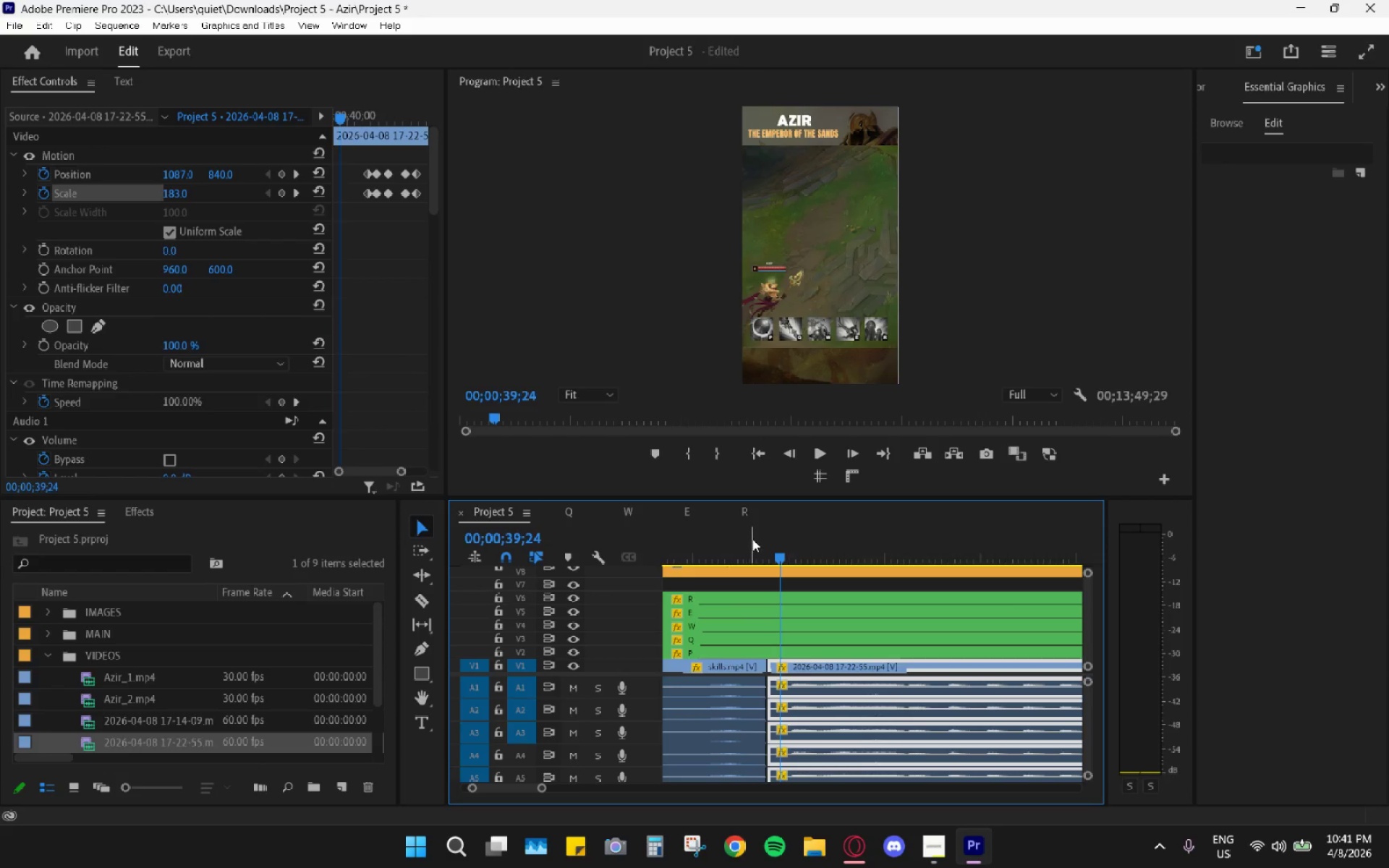 
left_click_drag(start_coordinate=[767, 541], to_coordinate=[762, 540])
 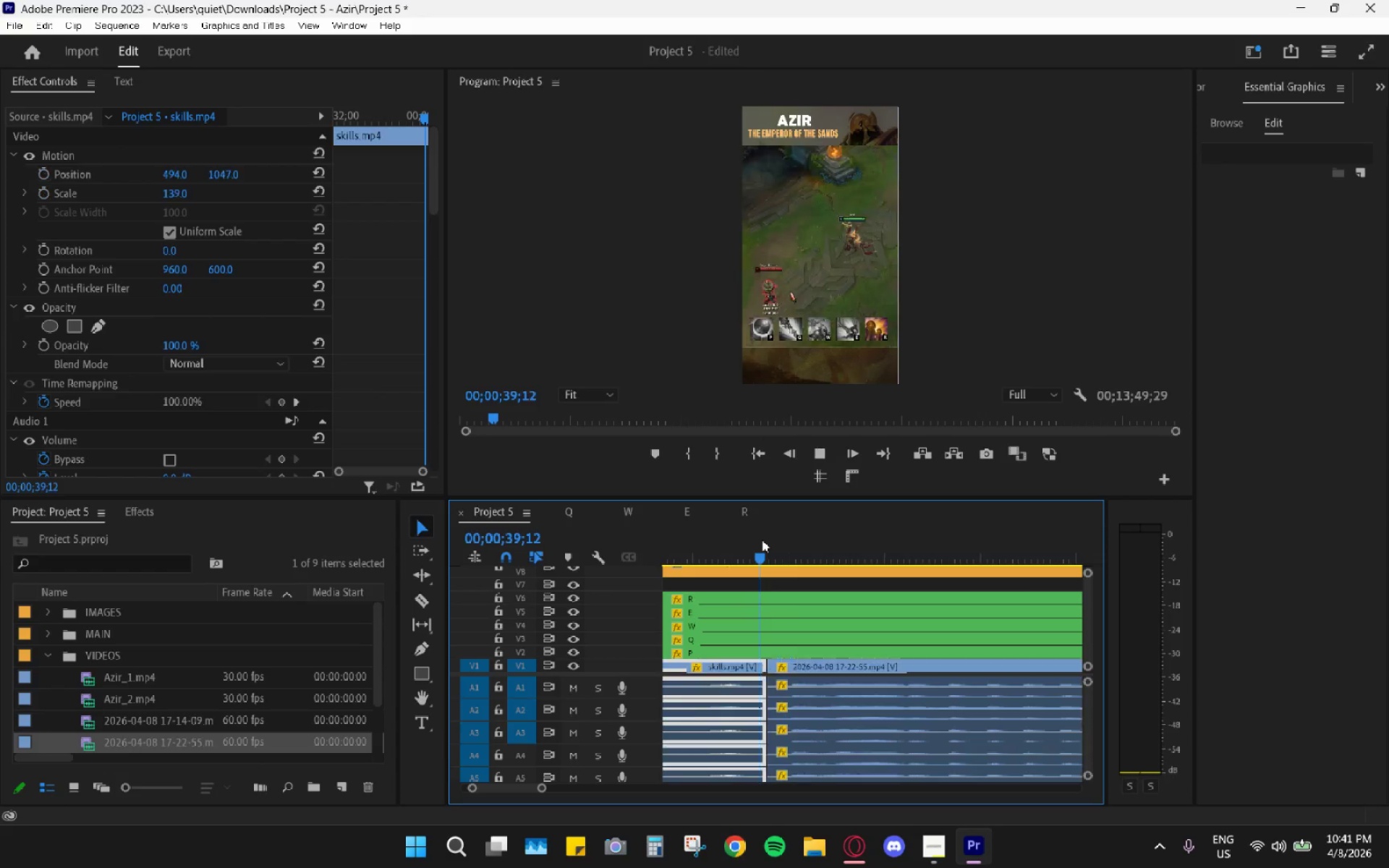 
key(Space)
 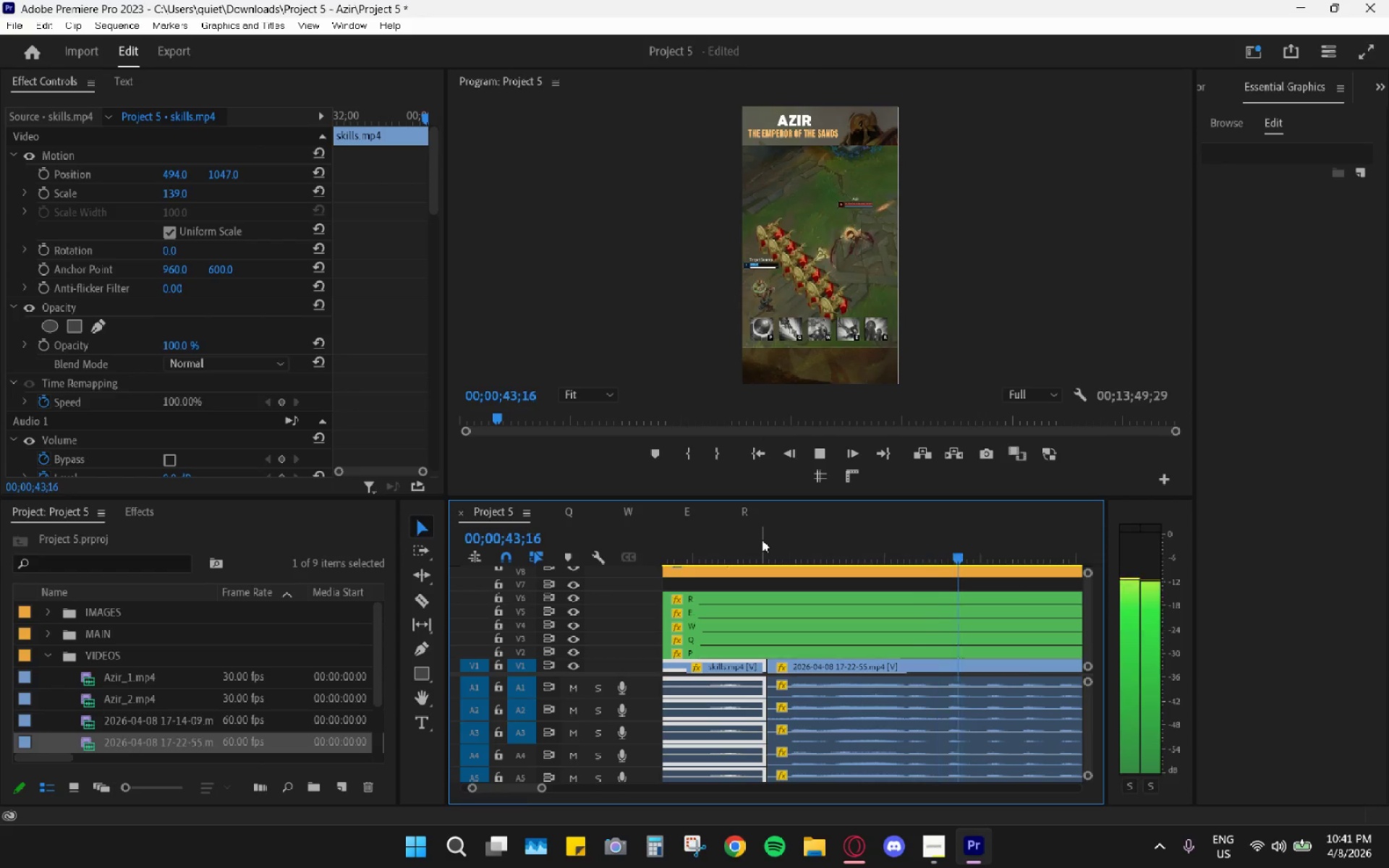 
wait(5.61)
 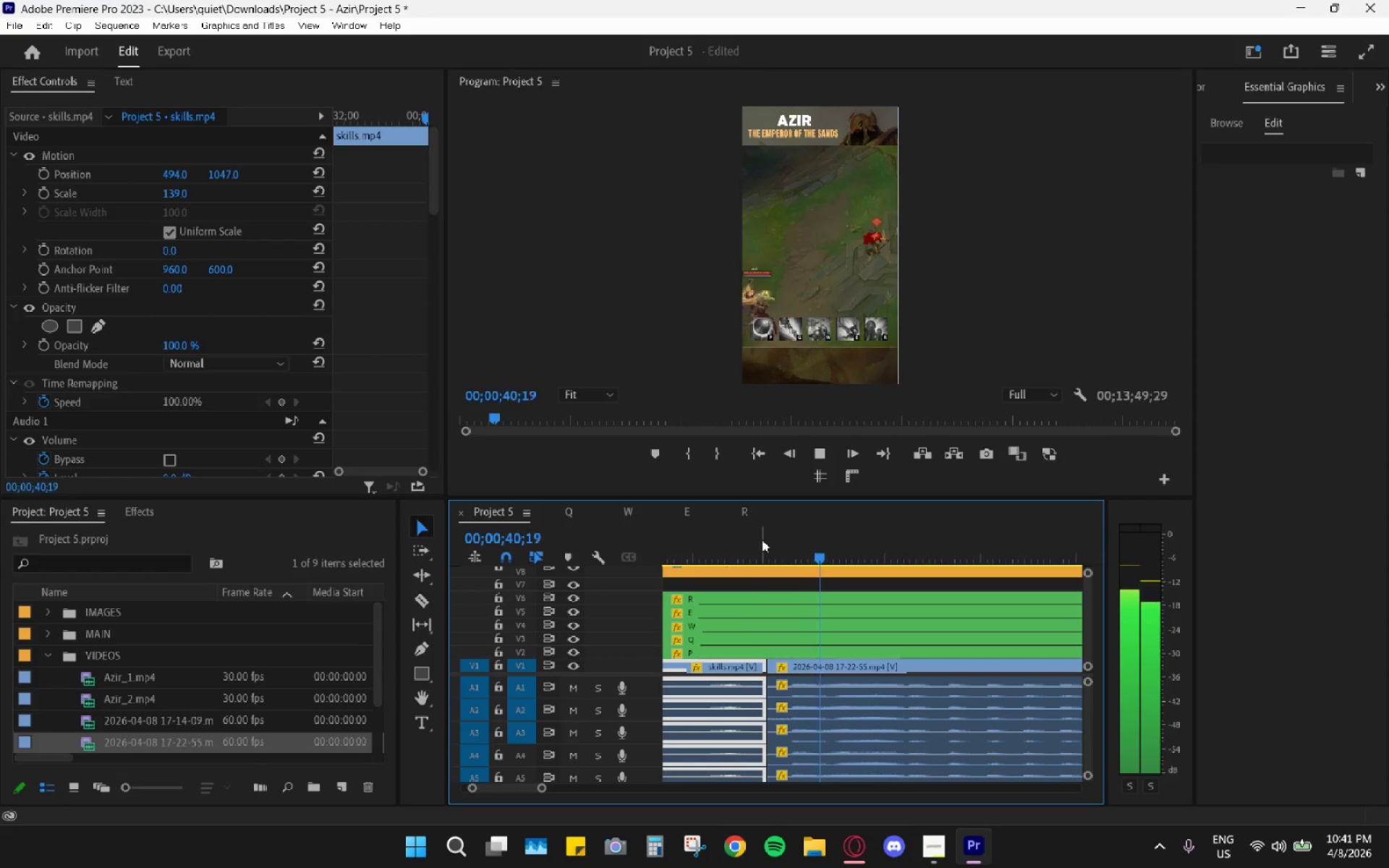 
key(Space)
 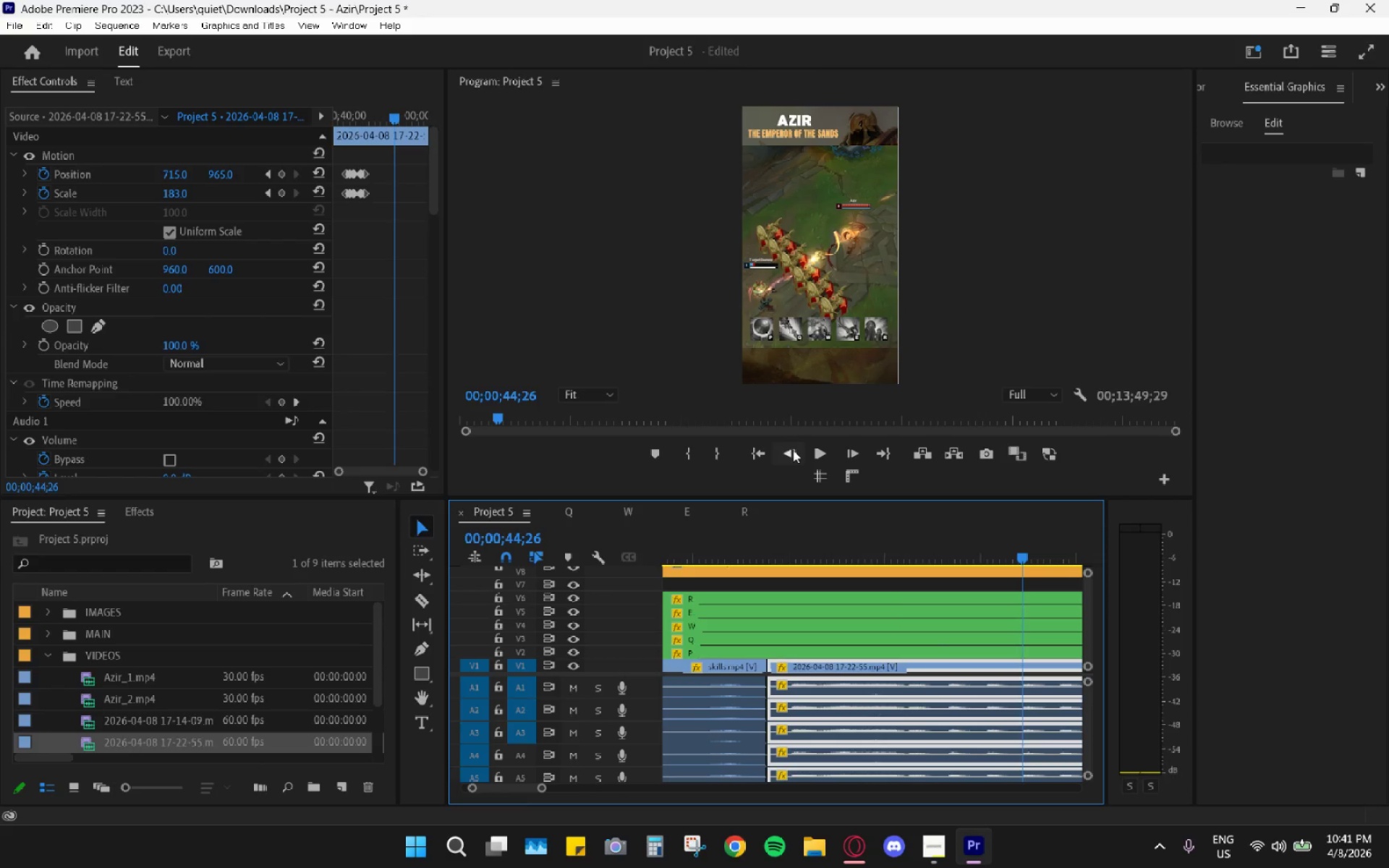 
hold_key(key=AltLeft, duration=0.69)
 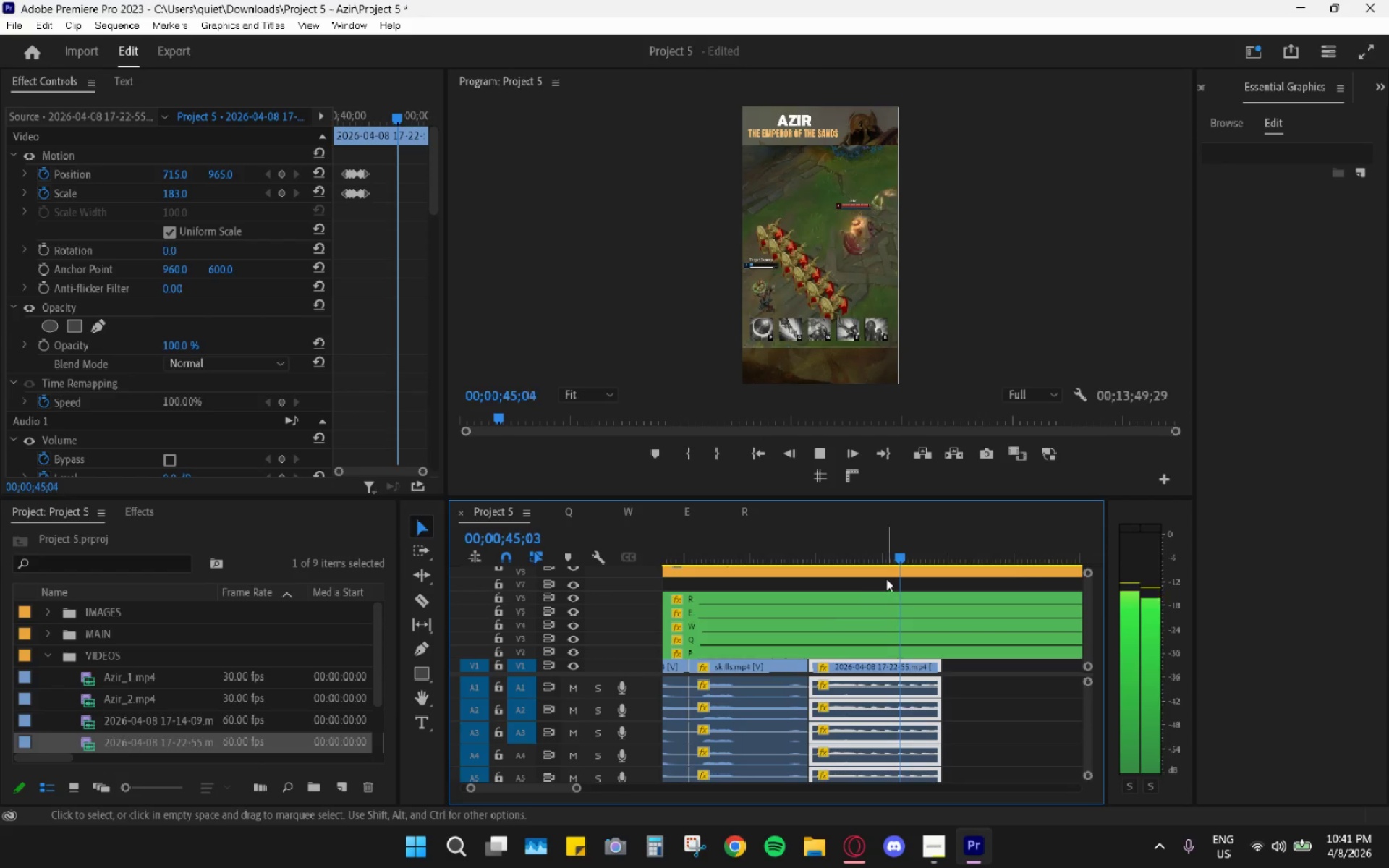 
hold_key(key=AltLeft, duration=17.08)
 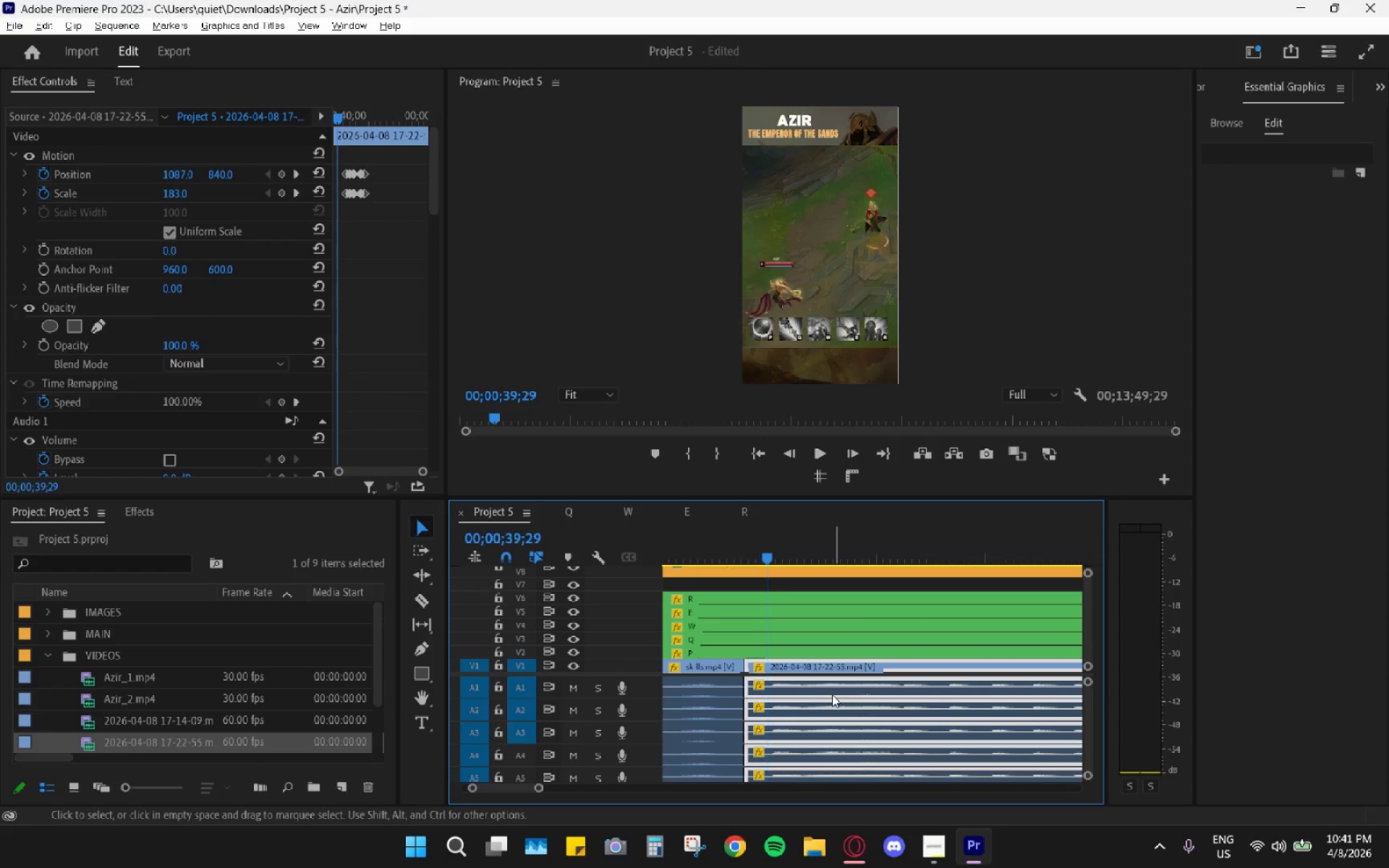 
key(Space)
 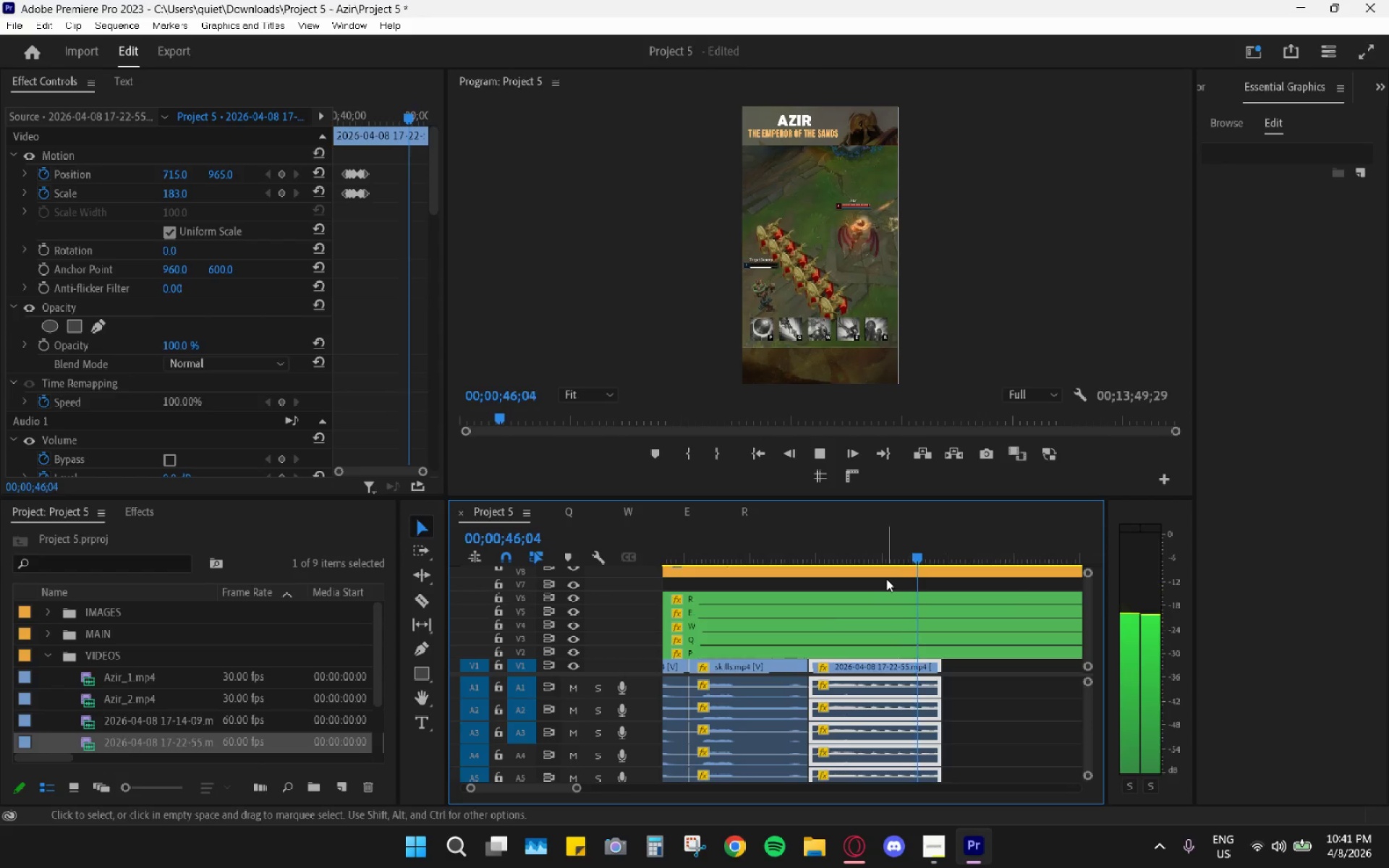 
scroll: coordinate [830, 621], scroll_direction: down, amount: 10.0
 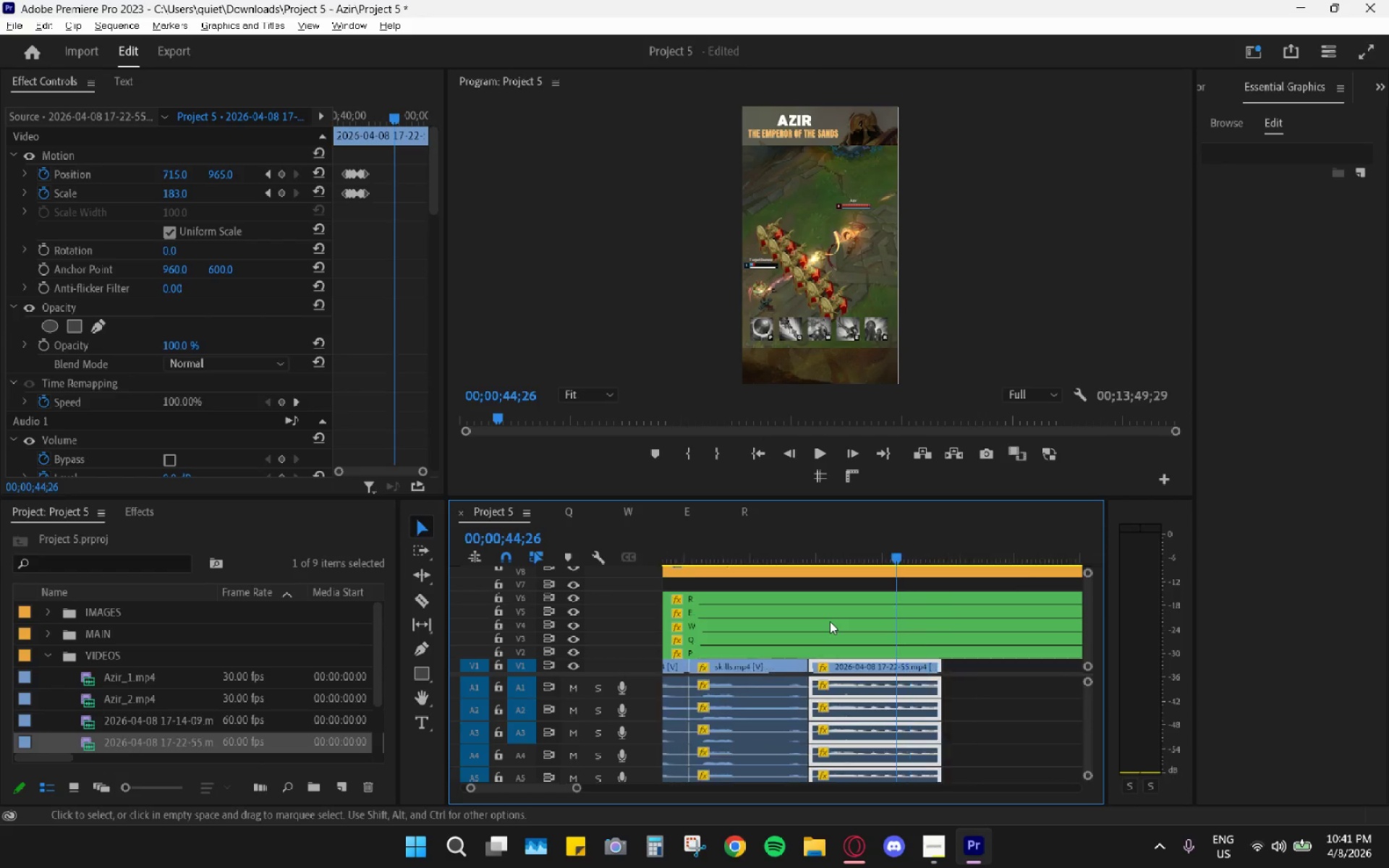 
key(Space)
 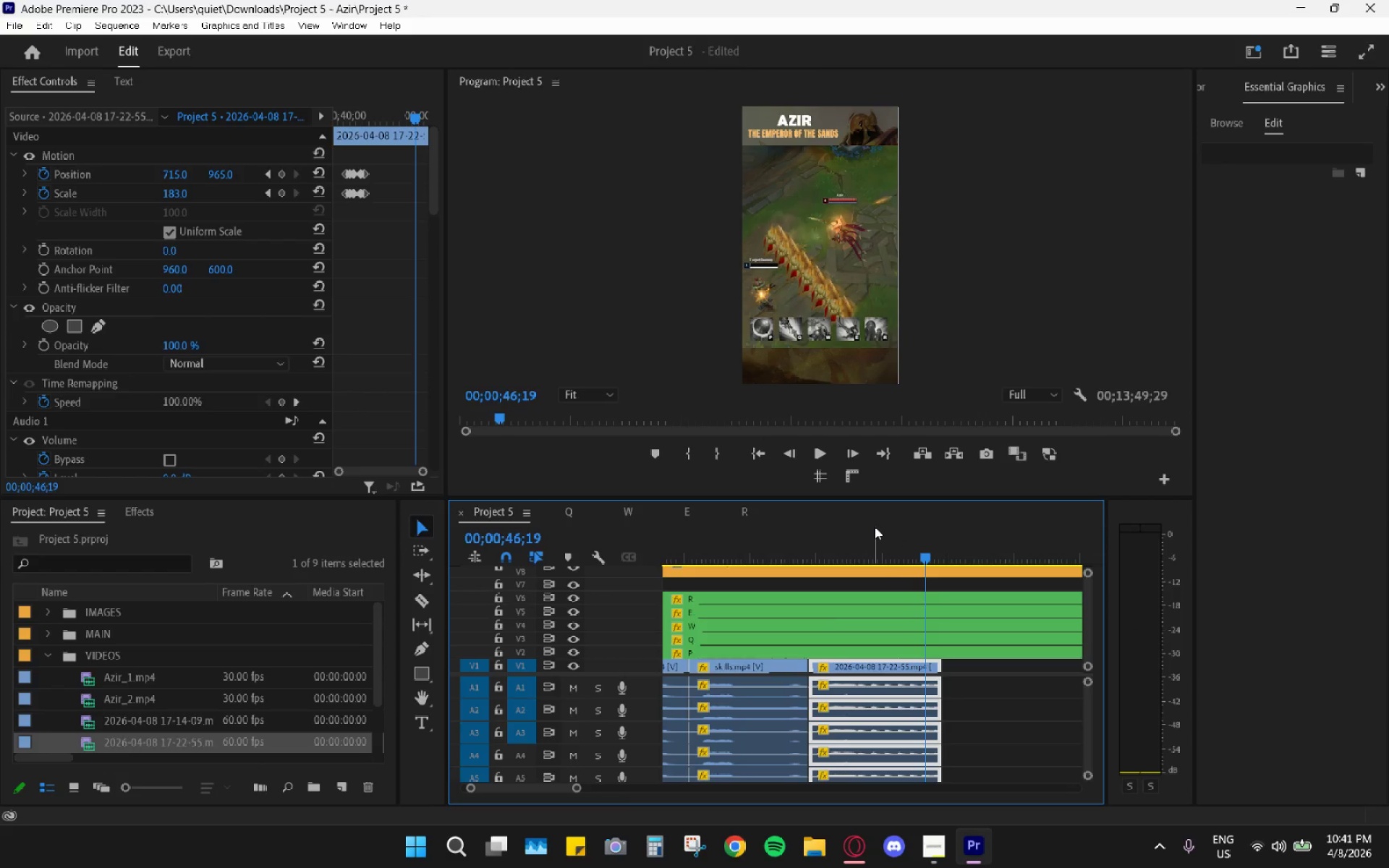 
key(Space)
 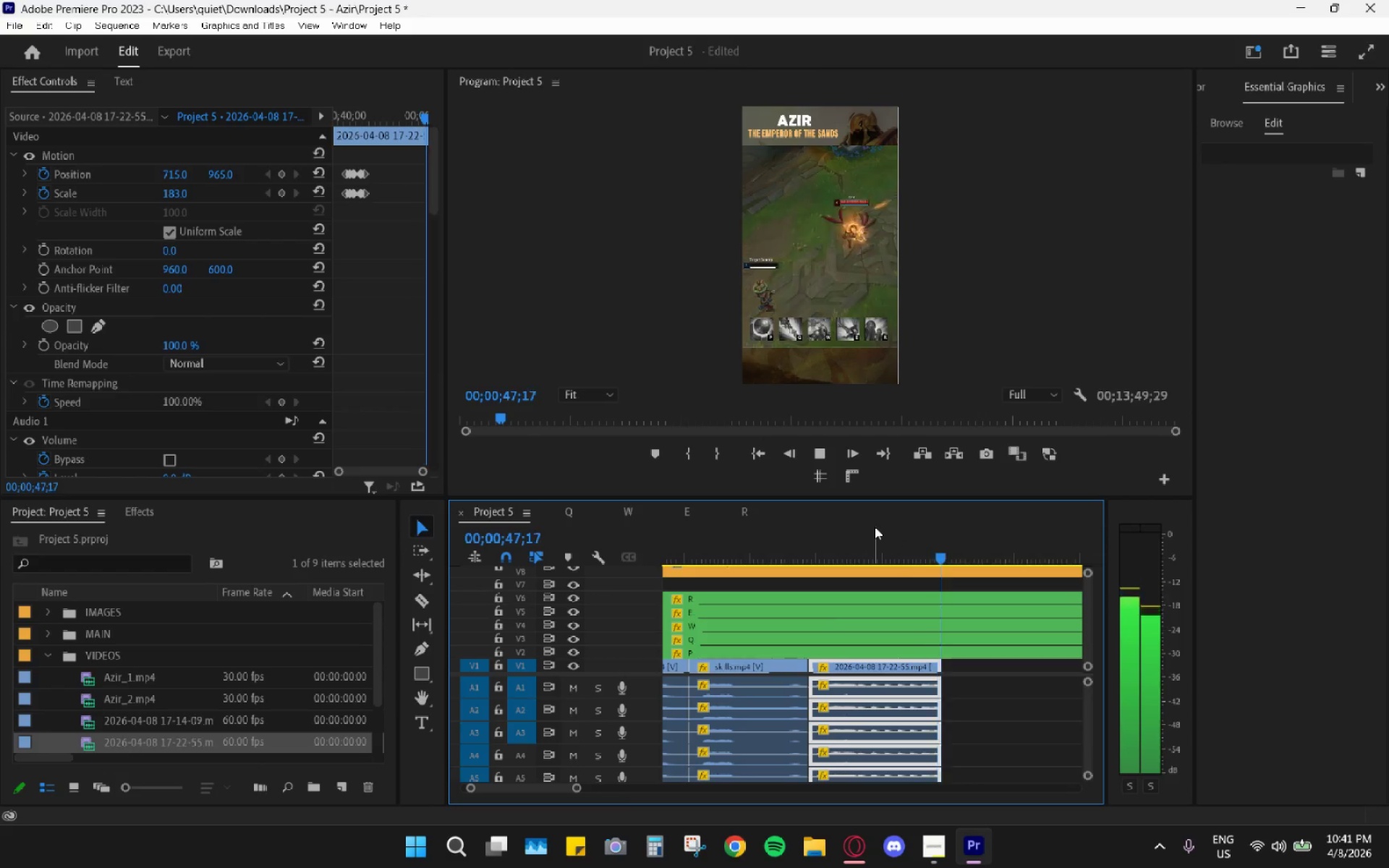 
key(Space)
 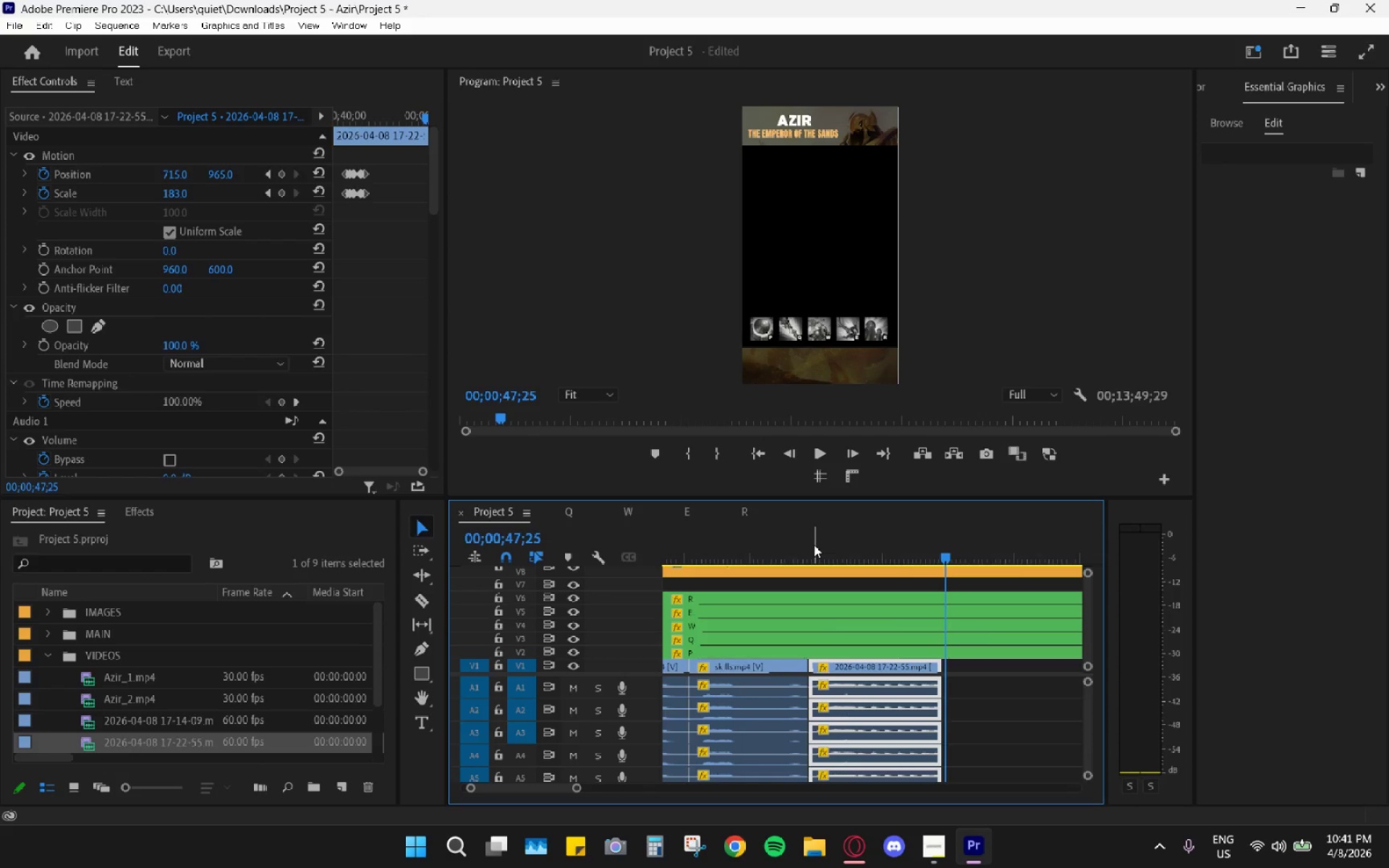 
key(Space)
 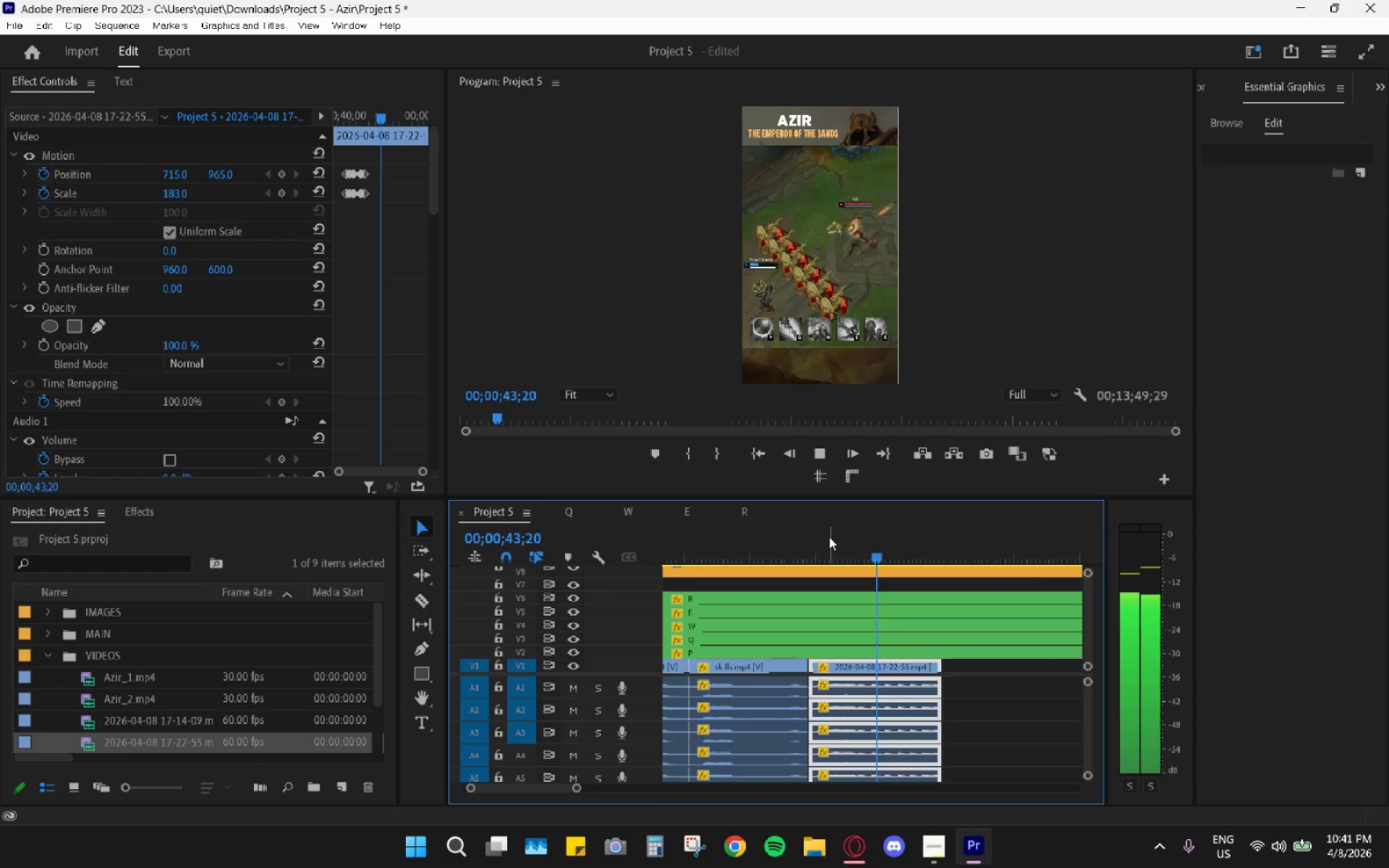 
key(Space)
 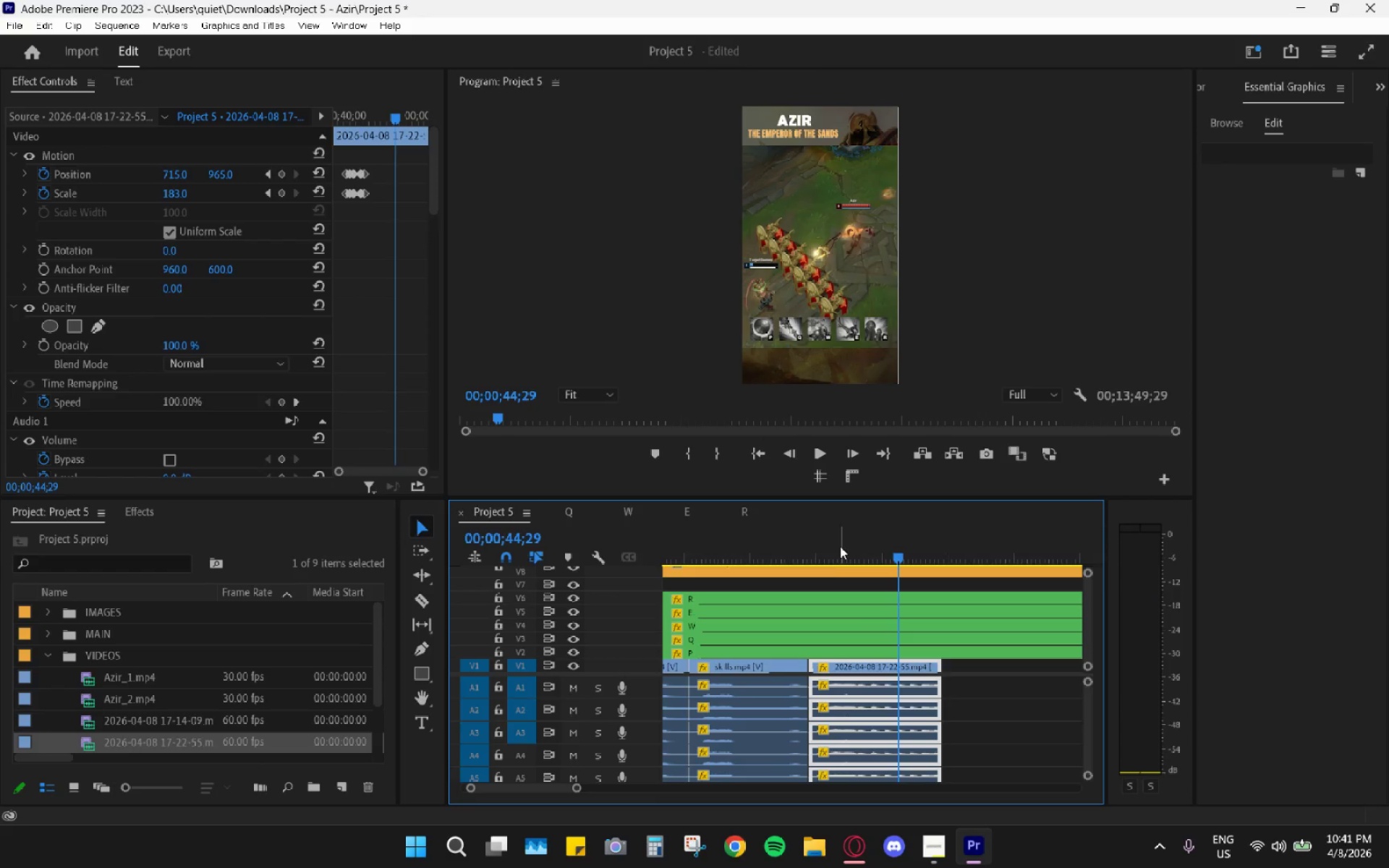 
left_click_drag(start_coordinate=[824, 544], to_coordinate=[809, 539])
 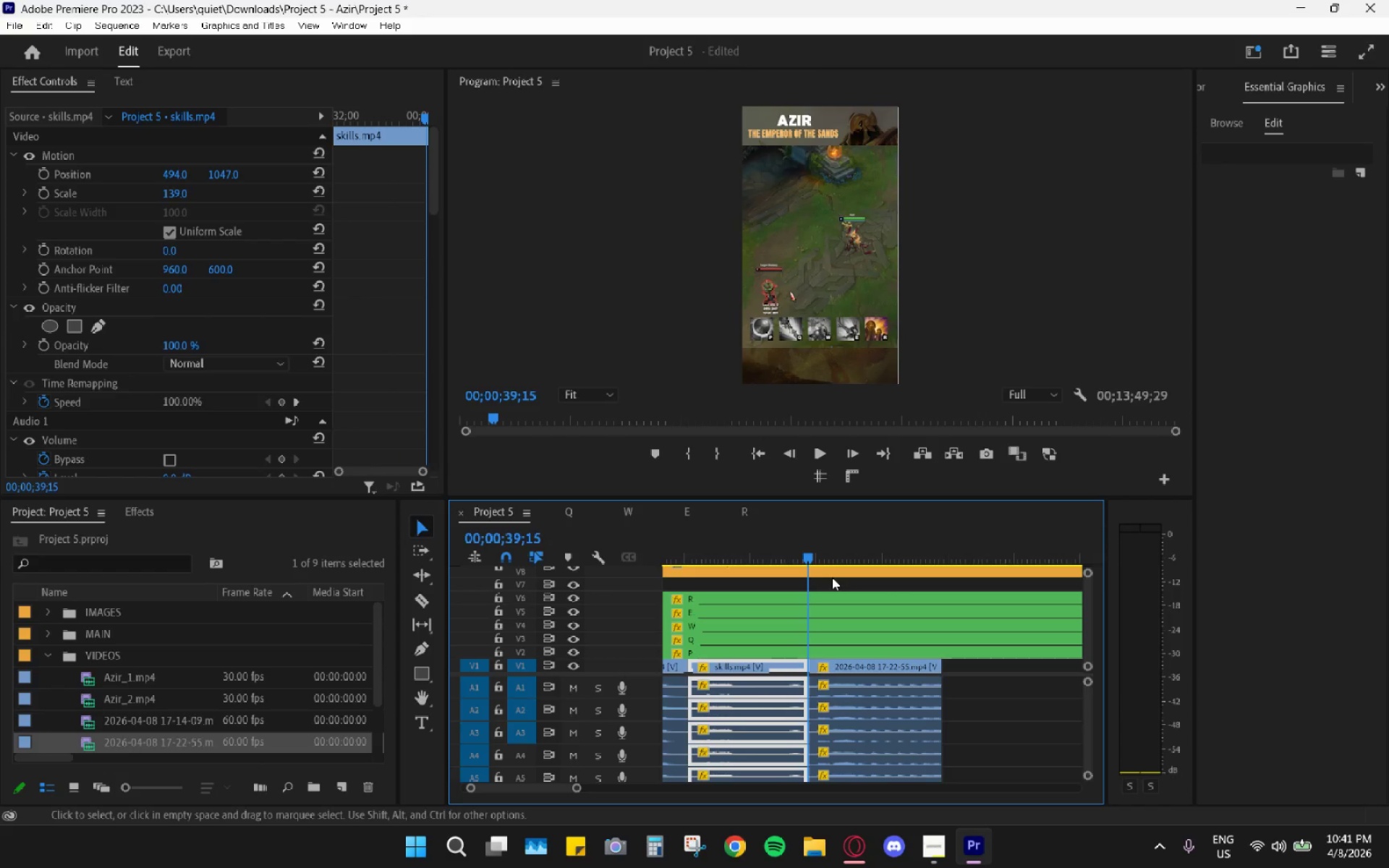 
key(Space)
 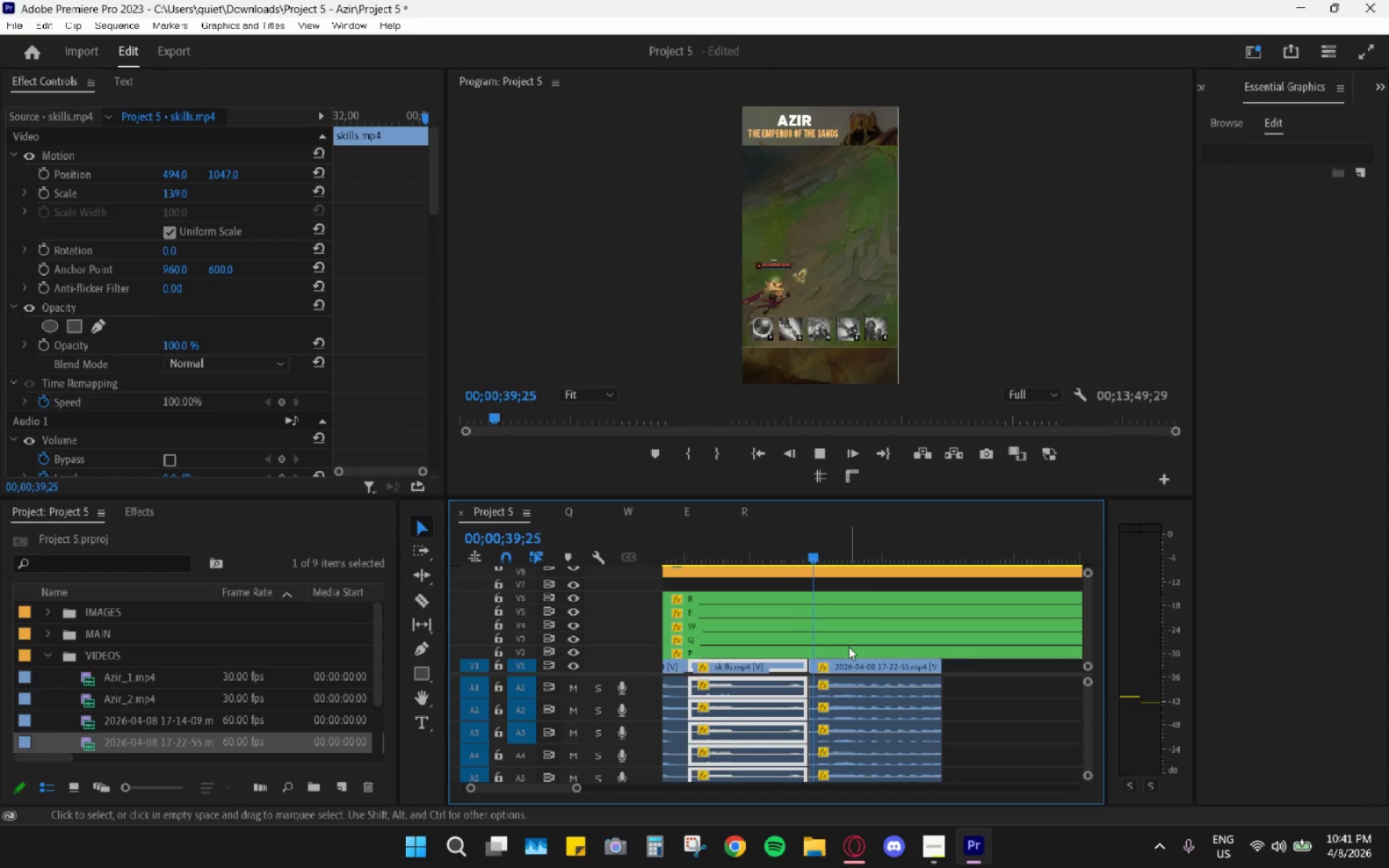 
key(Space)
 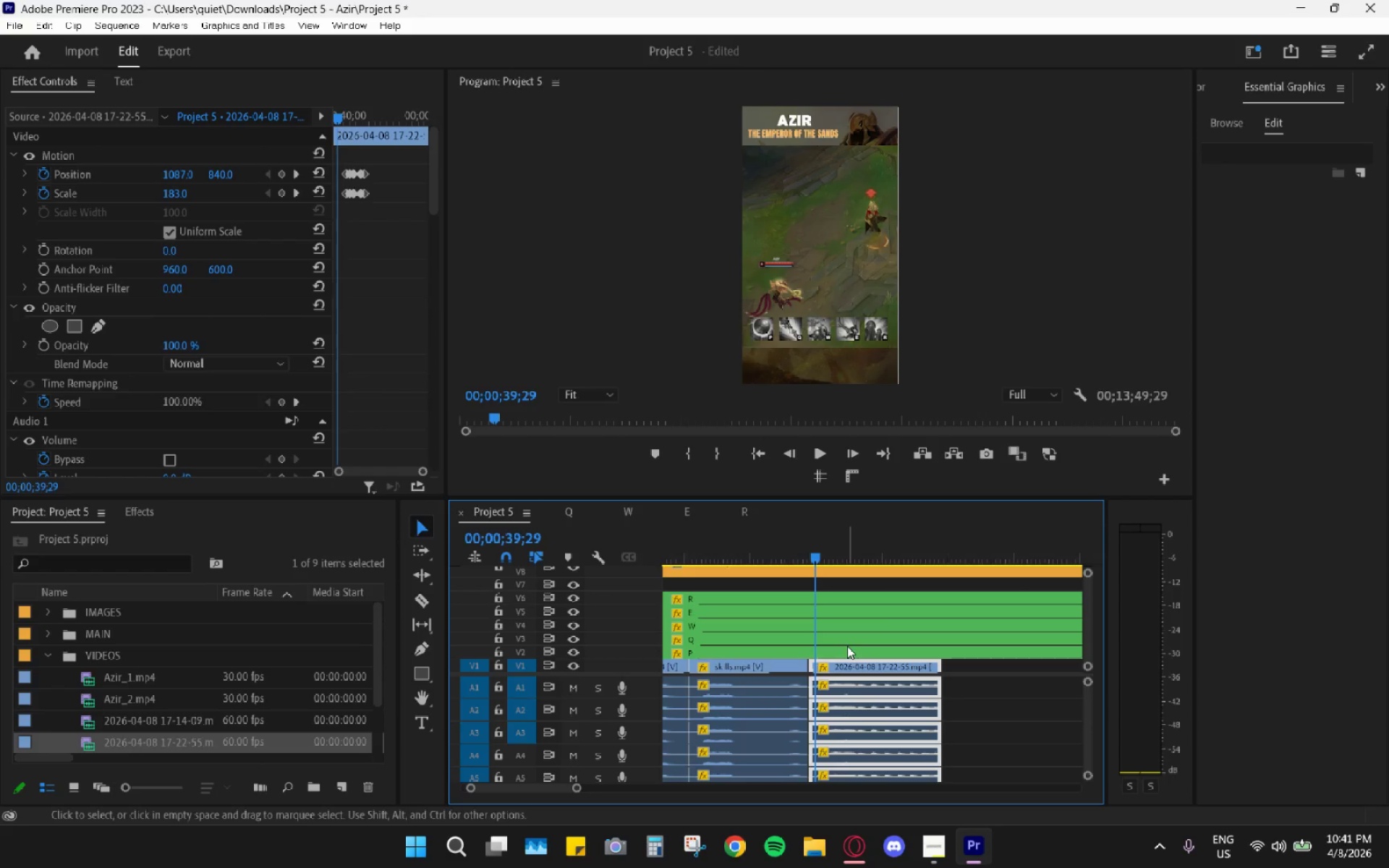 
hold_key(key=AltLeft, duration=0.86)
scroll: coordinate [826, 691], scroll_direction: up, amount: 14.0
 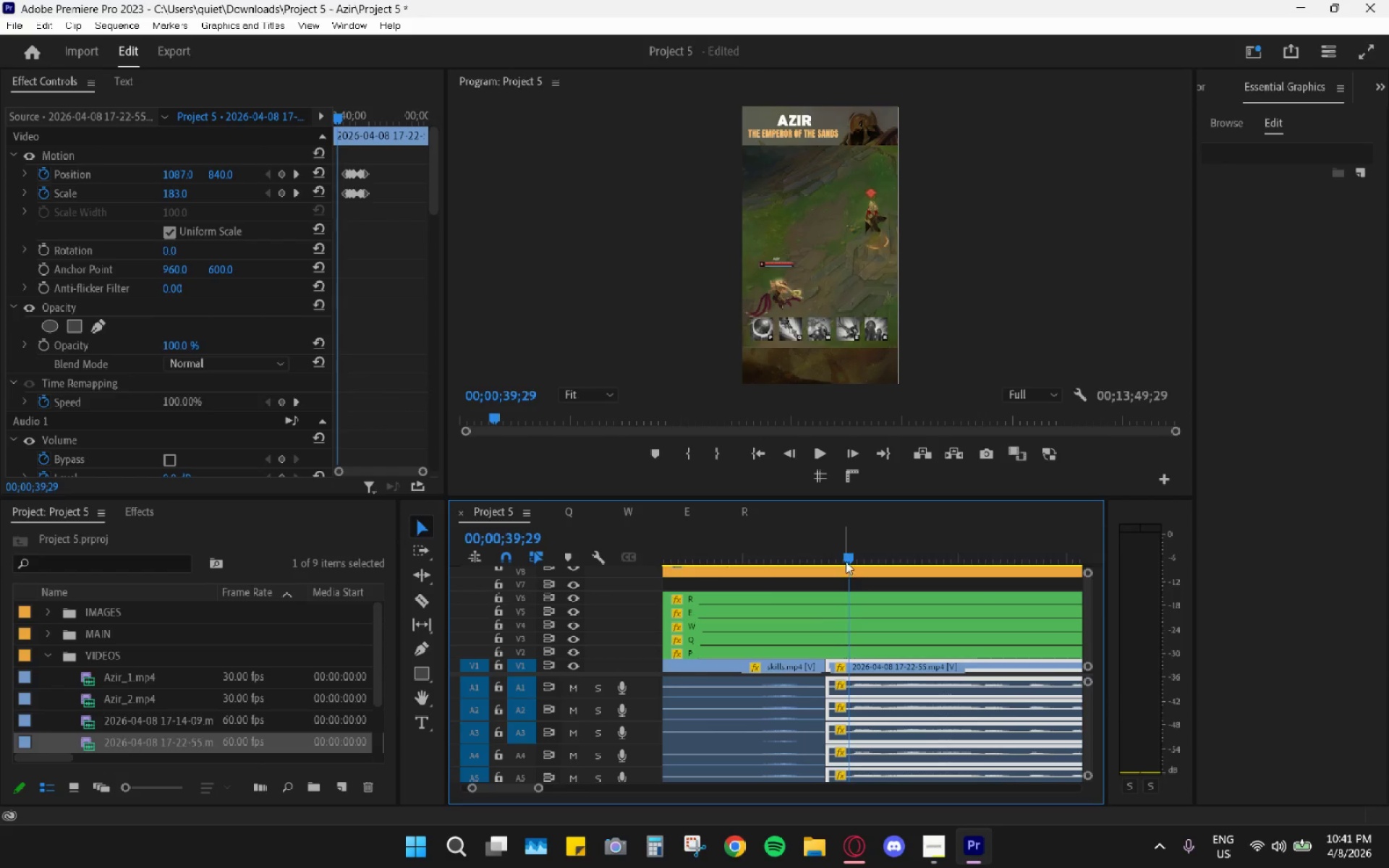 
left_click_drag(start_coordinate=[846, 556], to_coordinate=[842, 554])
 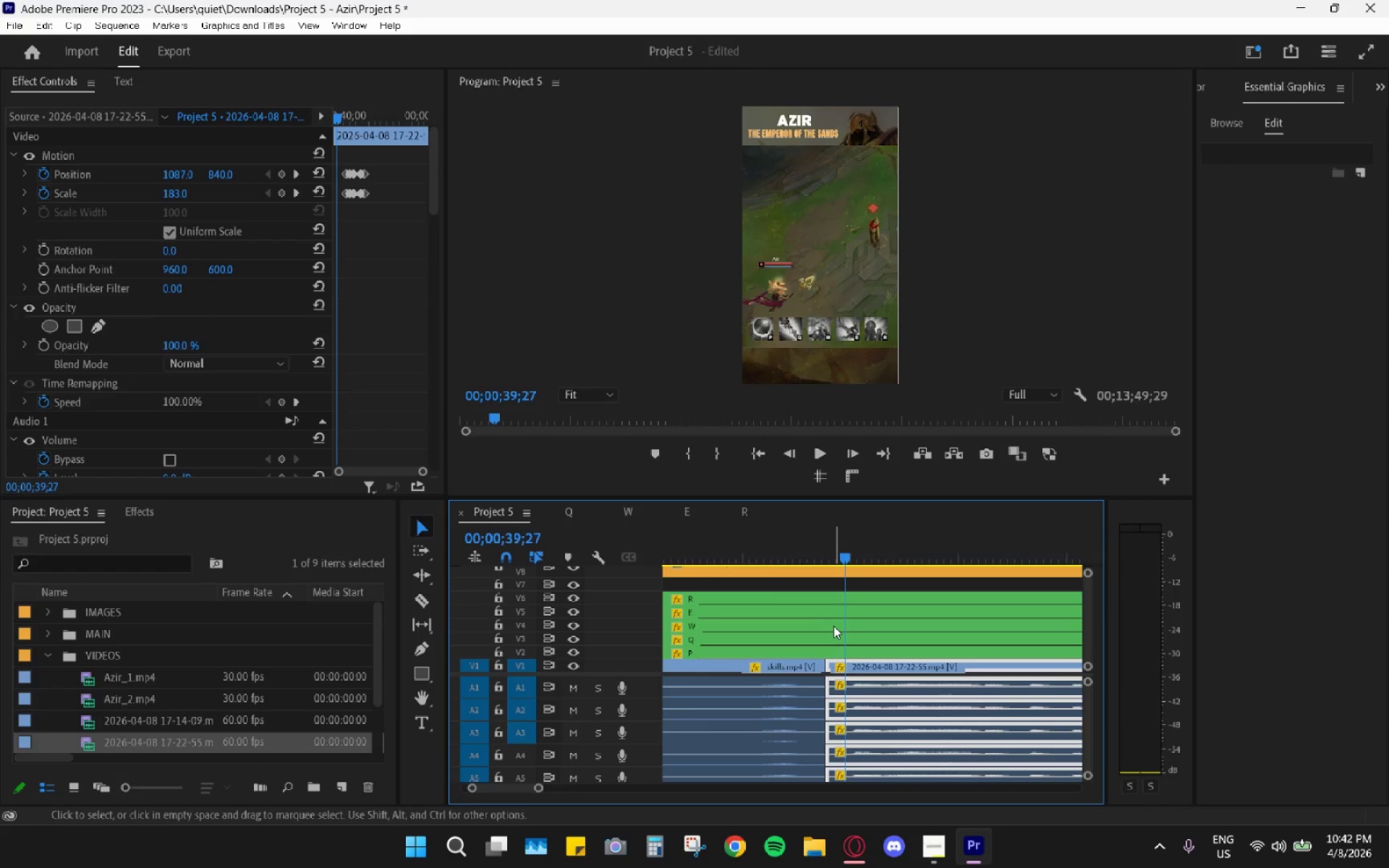 
double_click([841, 625])
 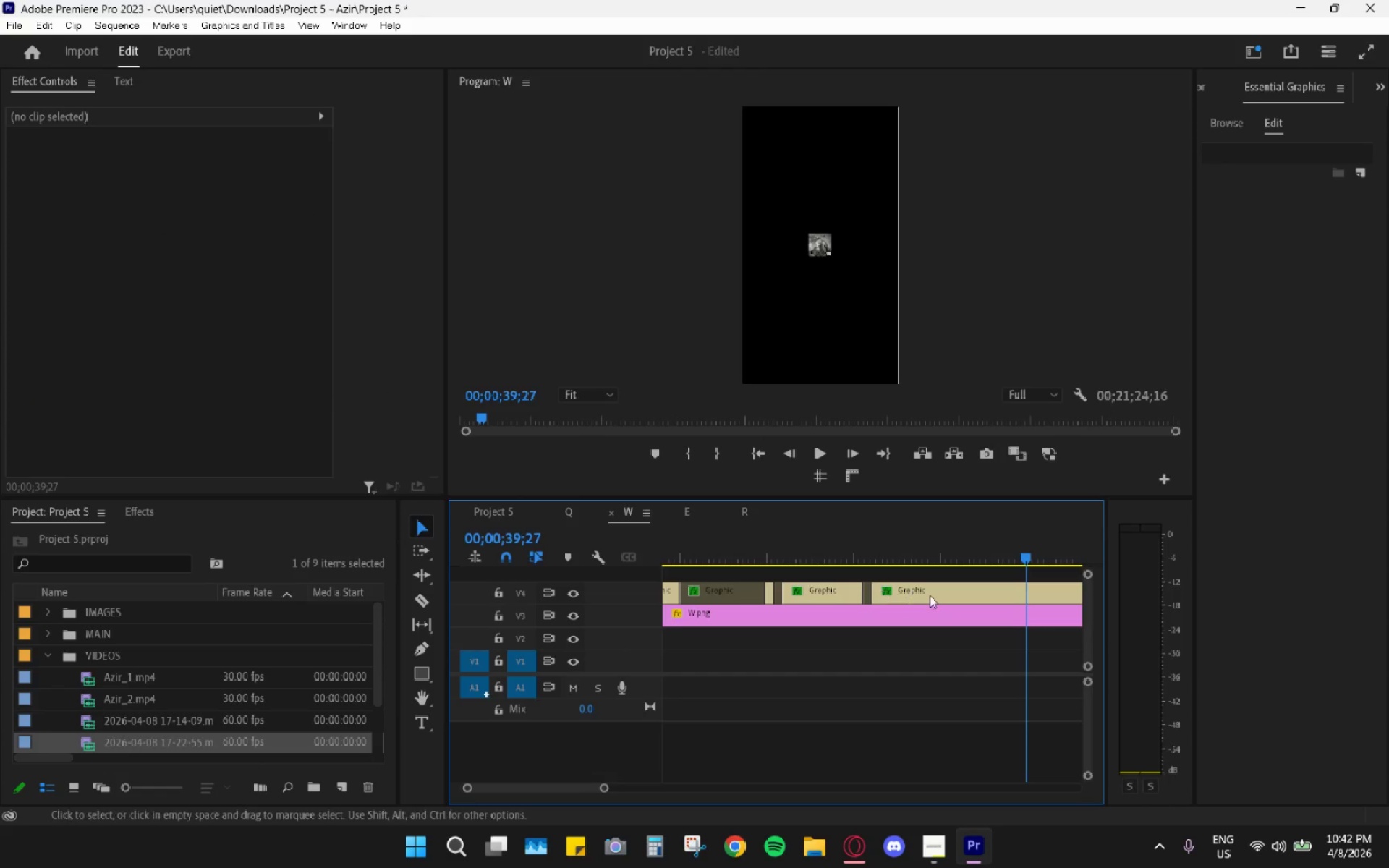 
key(C)
 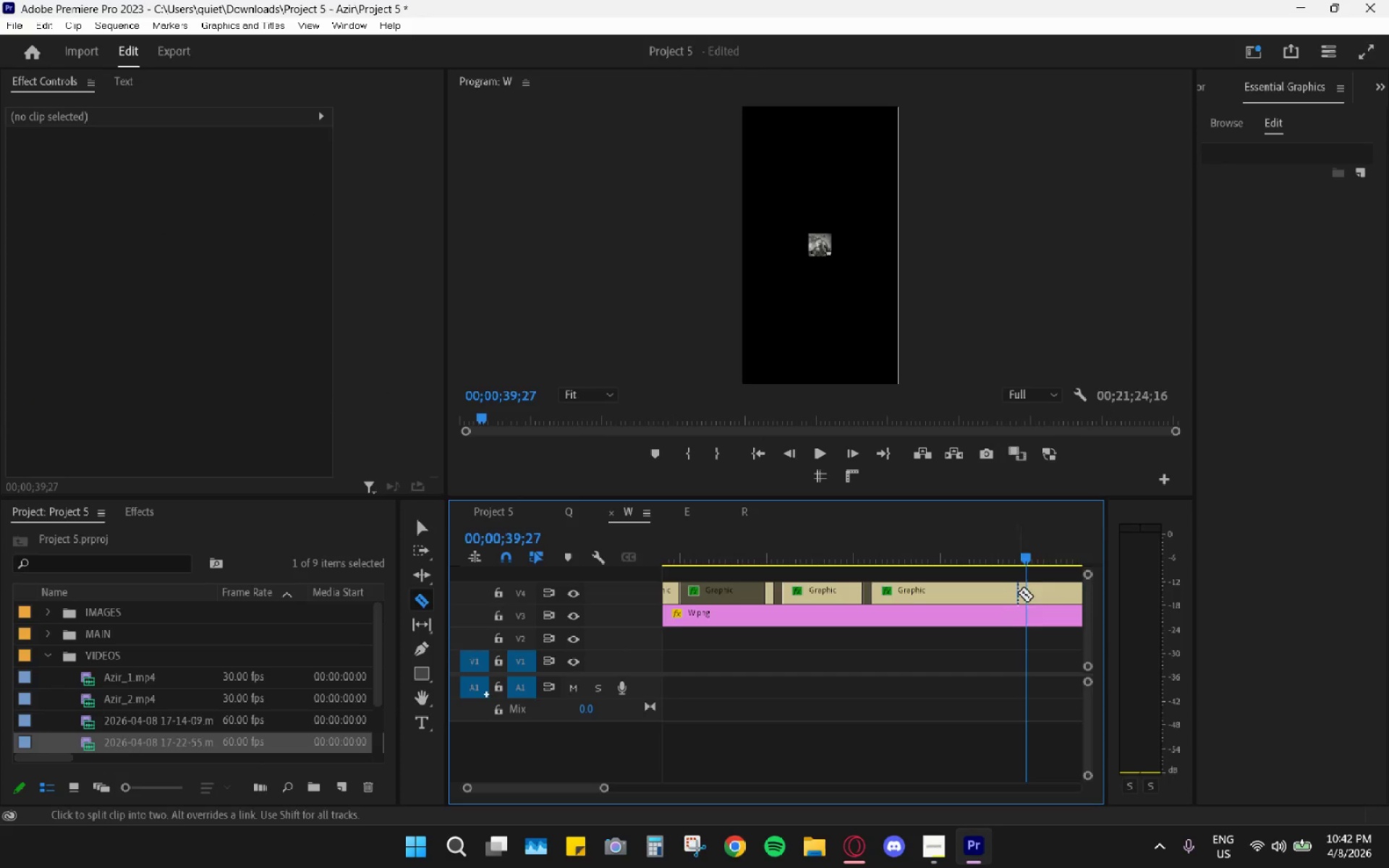 
left_click([1022, 592])
 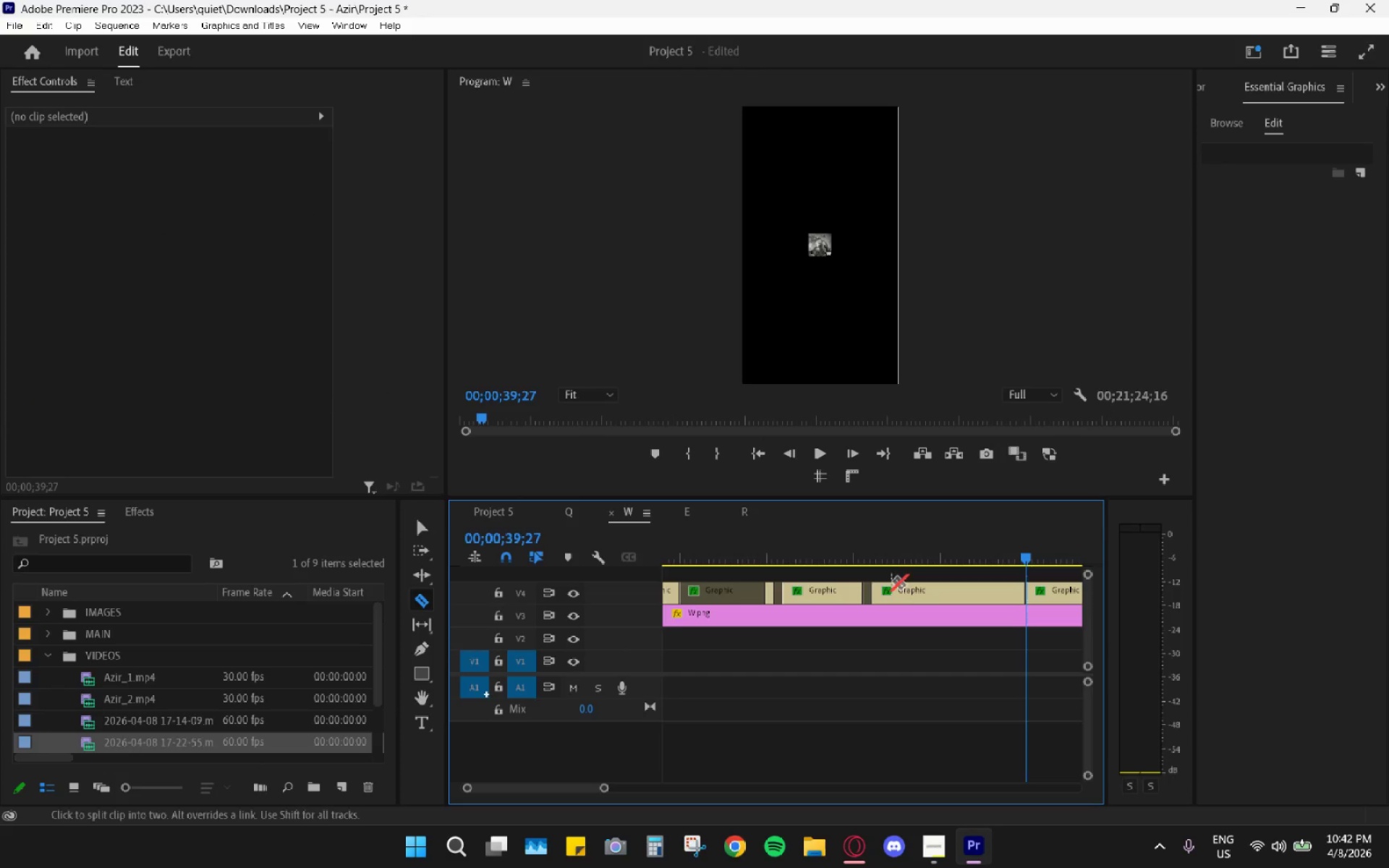 
key(V)
 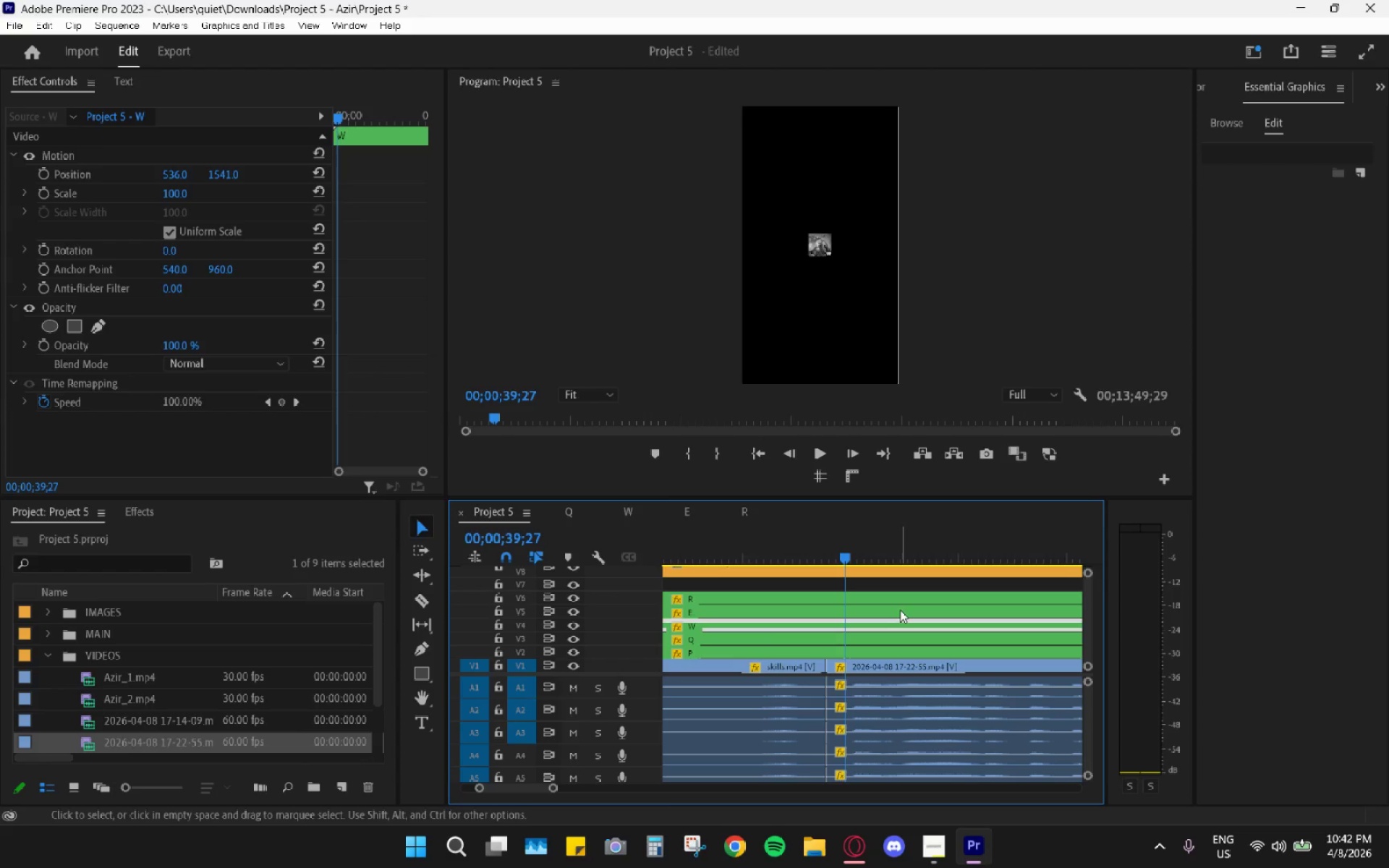 
hold_key(key=AltLeft, duration=0.53)
scroll: coordinate [876, 614], scroll_direction: down, amount: 5.0
 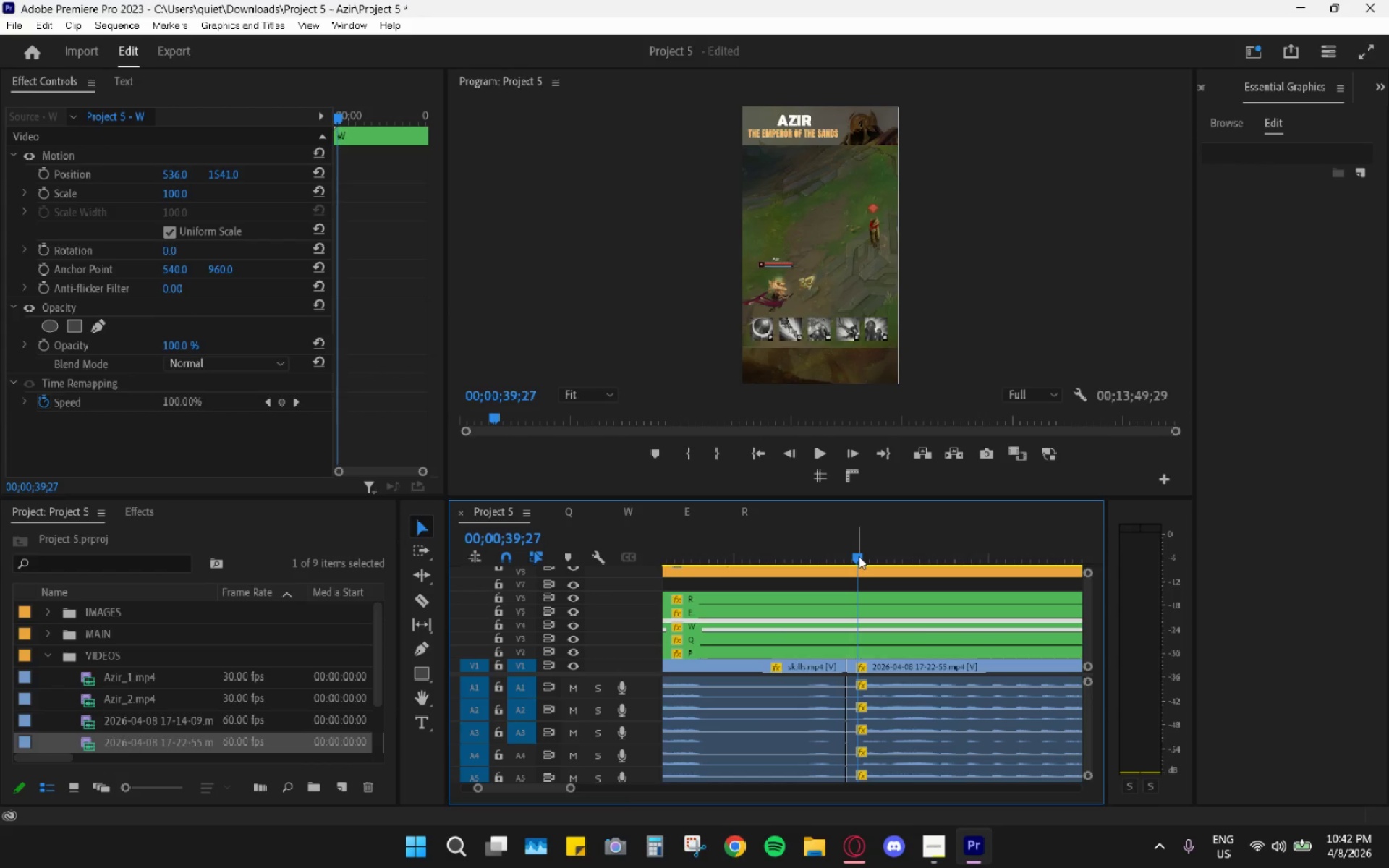 
left_click_drag(start_coordinate=[859, 556], to_coordinate=[883, 554])
 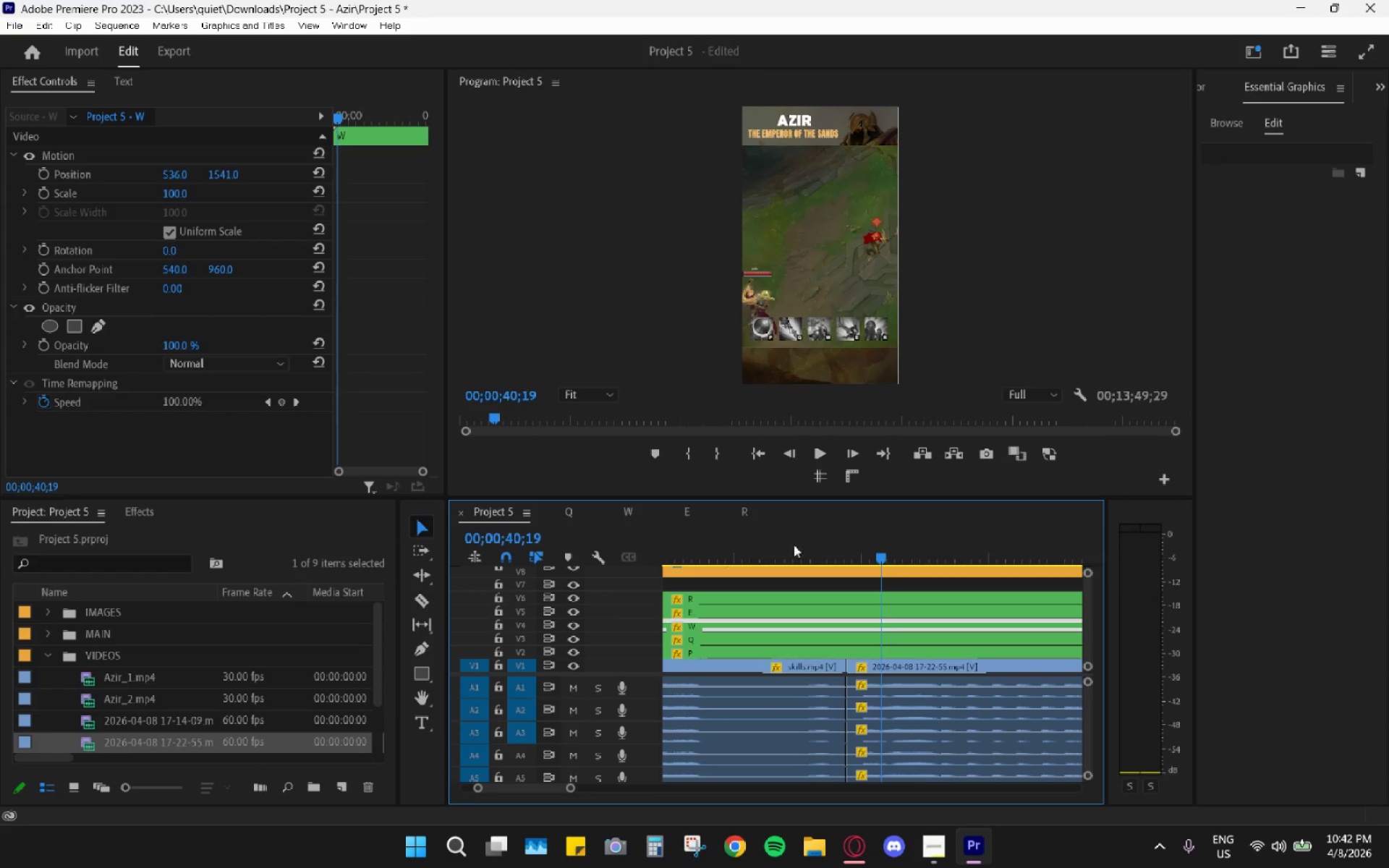 
left_click_drag(start_coordinate=[883, 565], to_coordinate=[898, 574])
 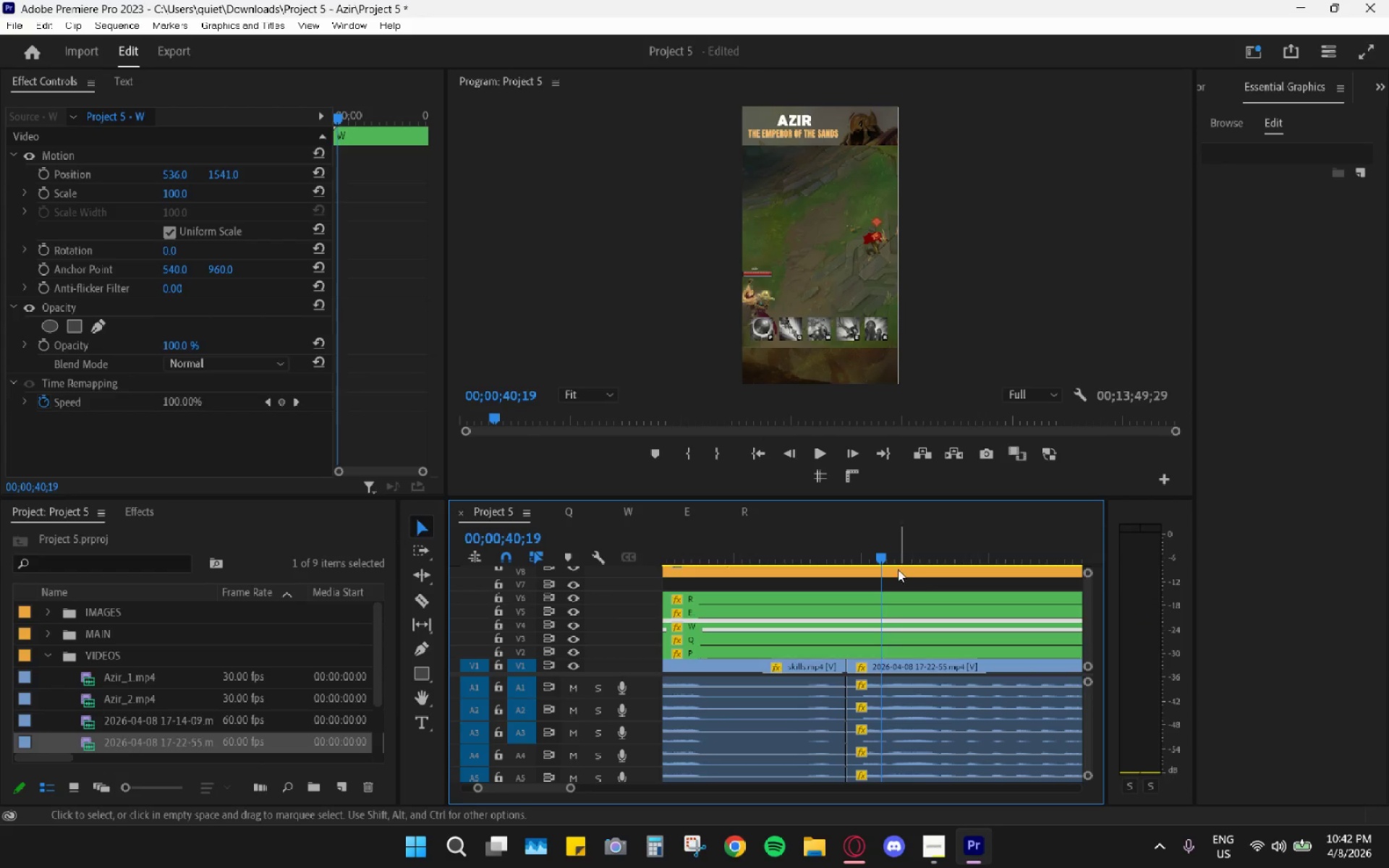 
key(Space)
 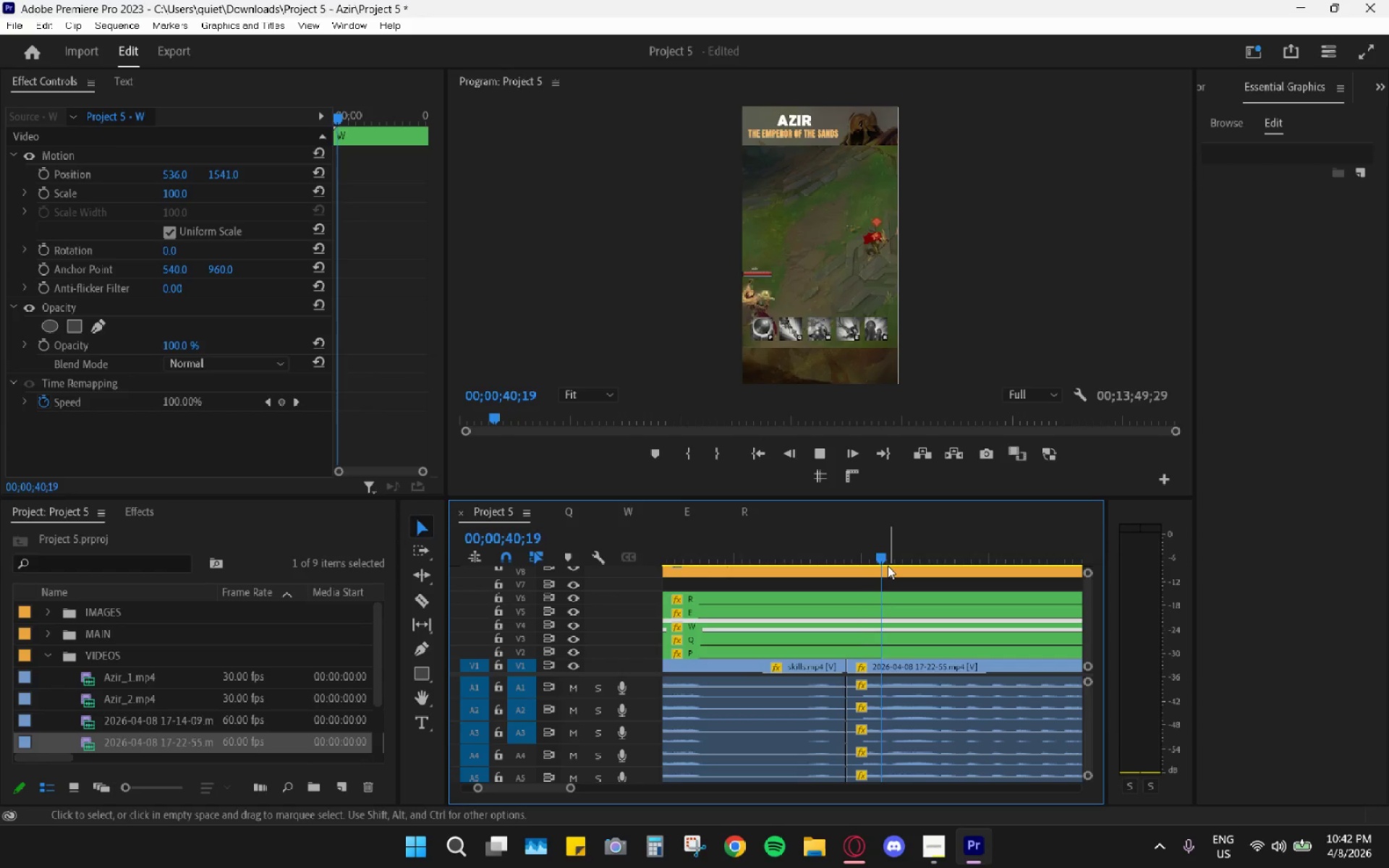 
key(Space)
 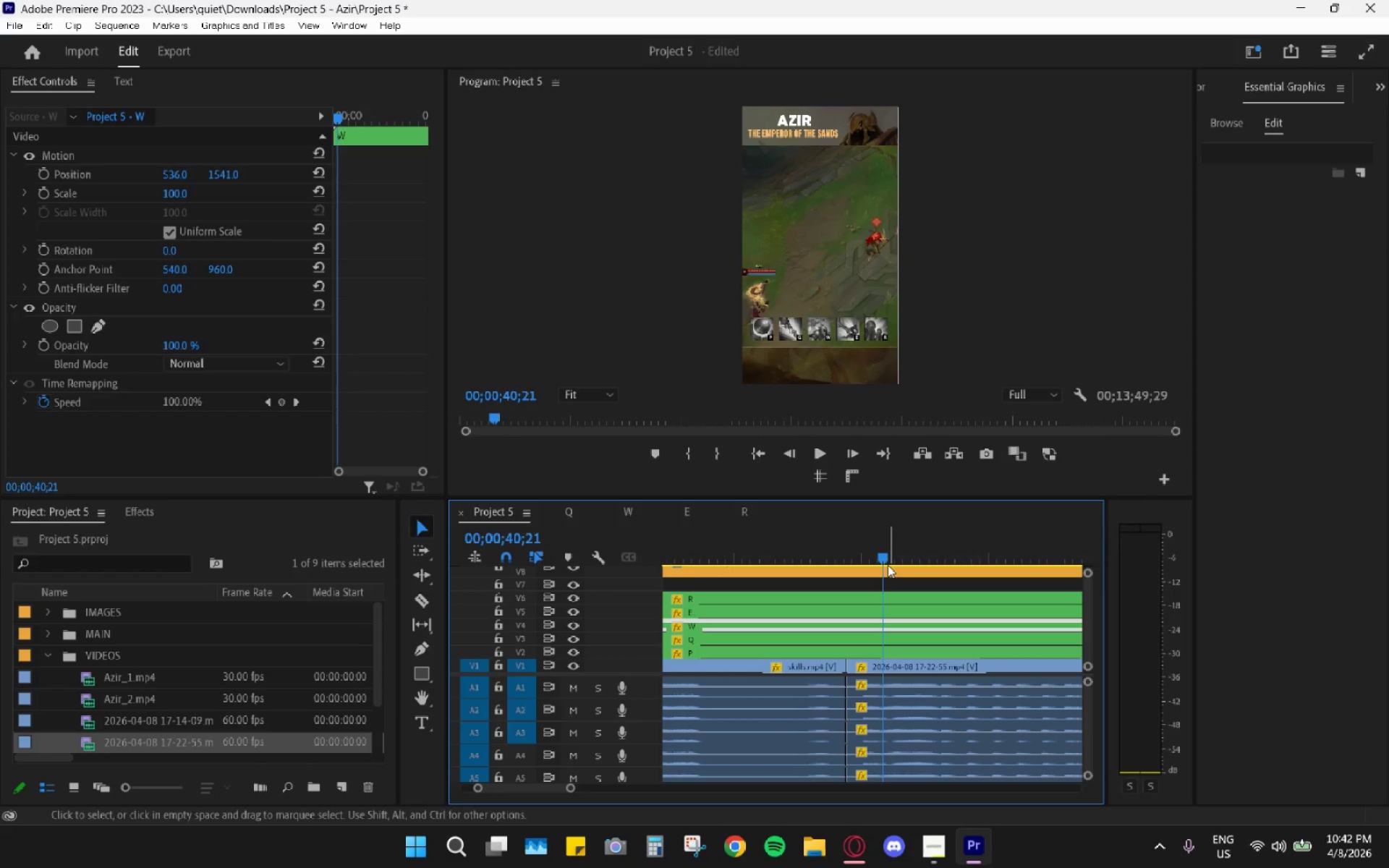 
key(Space)
 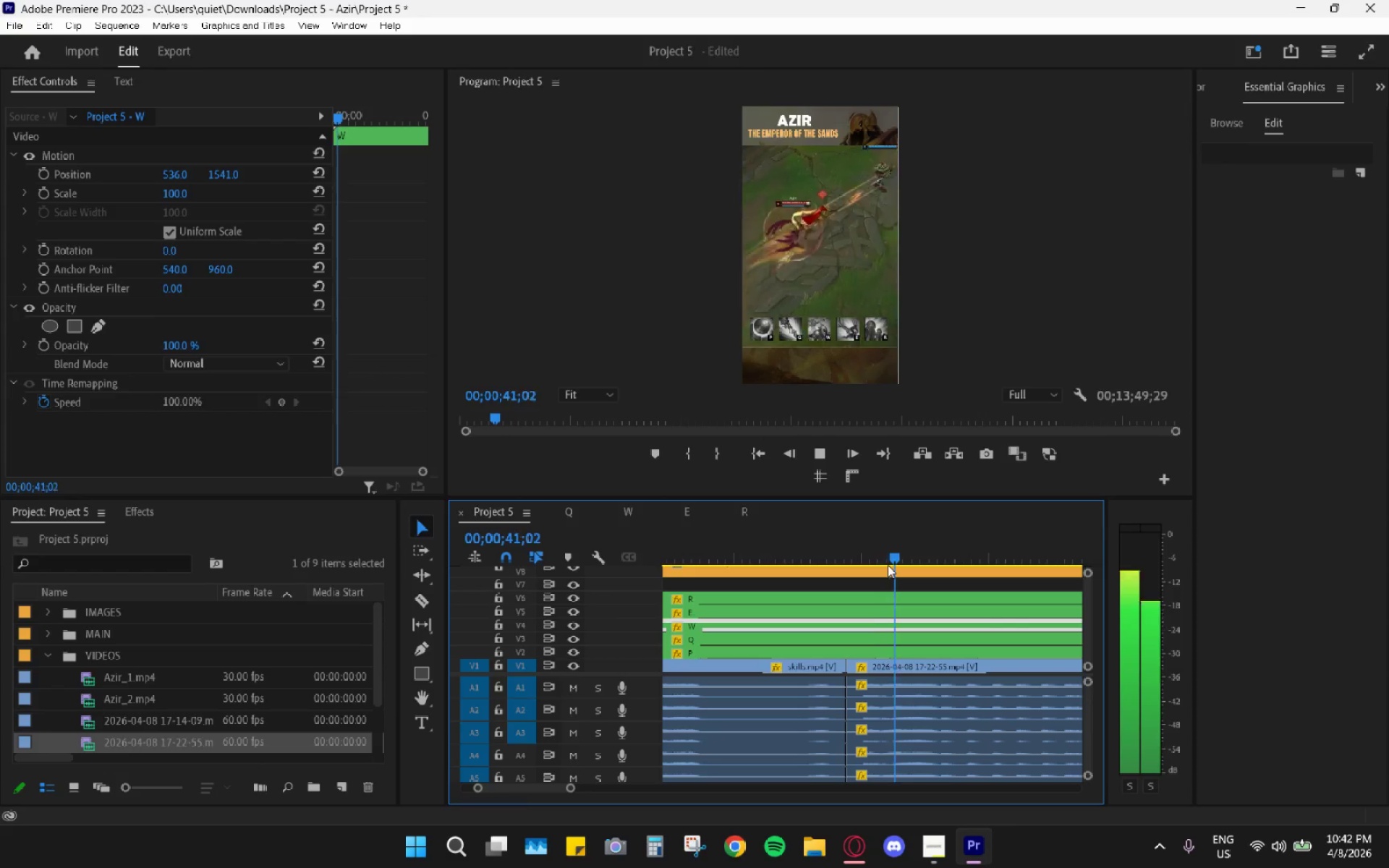 
key(Space)
 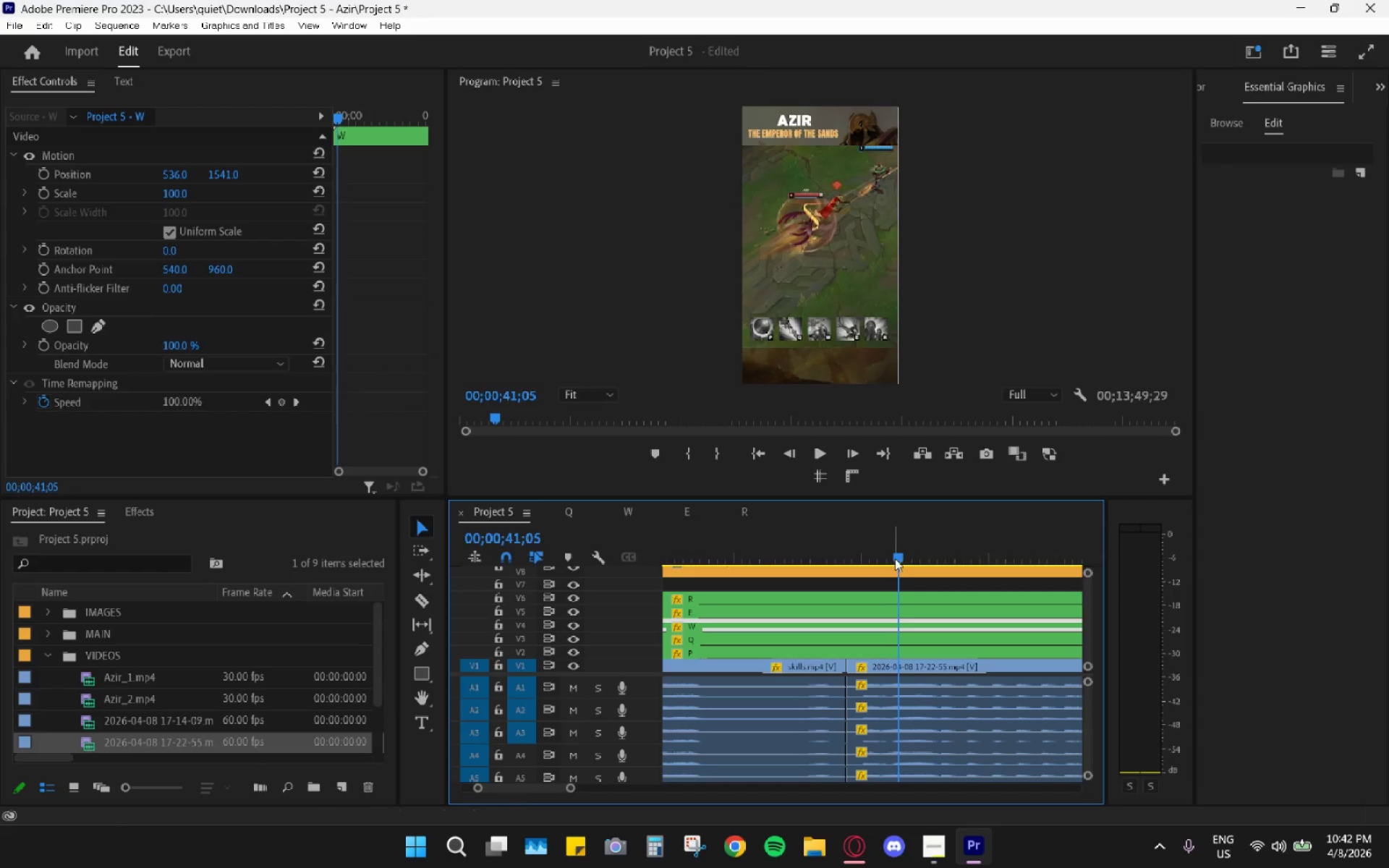 
left_click_drag(start_coordinate=[896, 556], to_coordinate=[882, 551])
 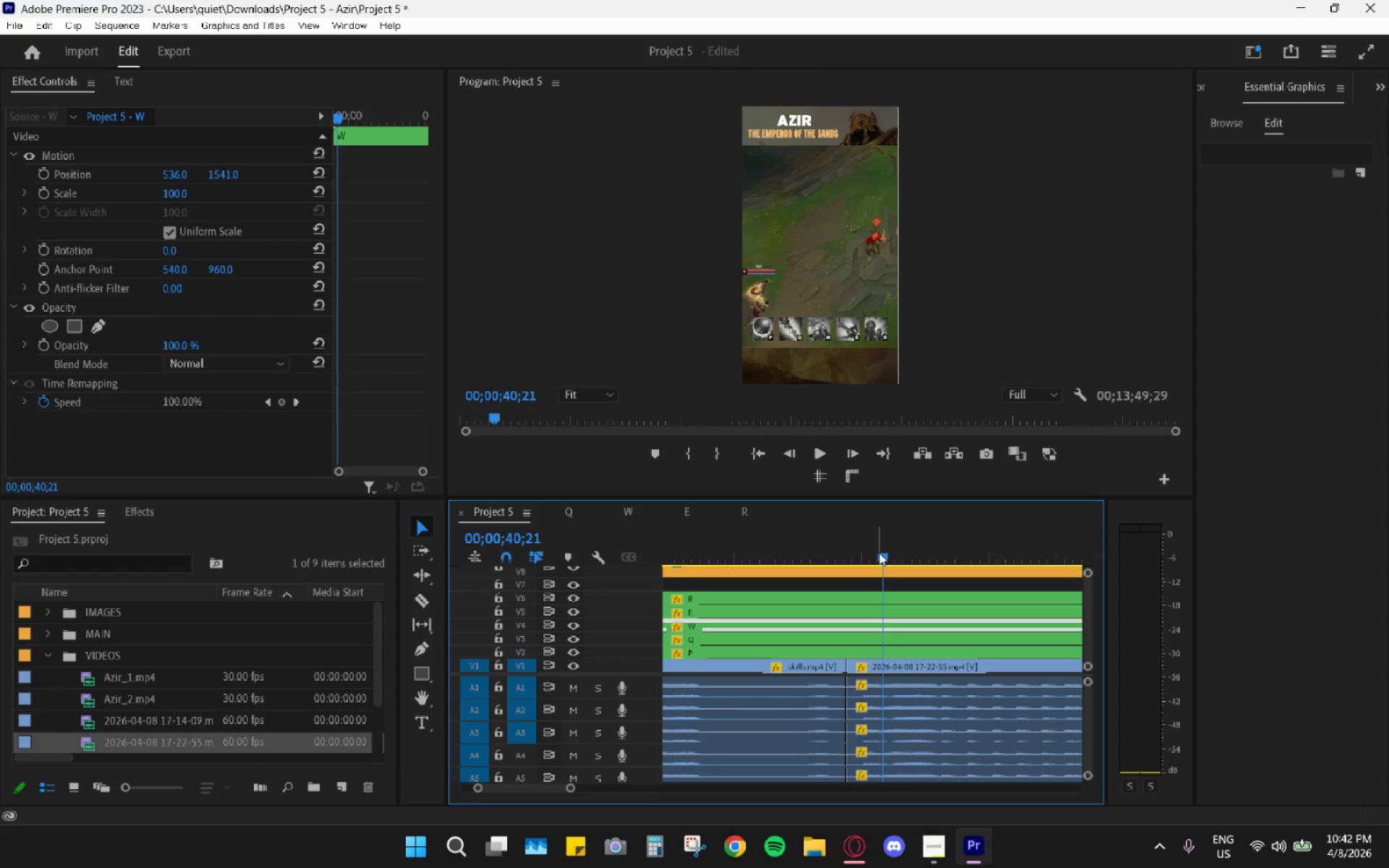 
wait(17.39)
 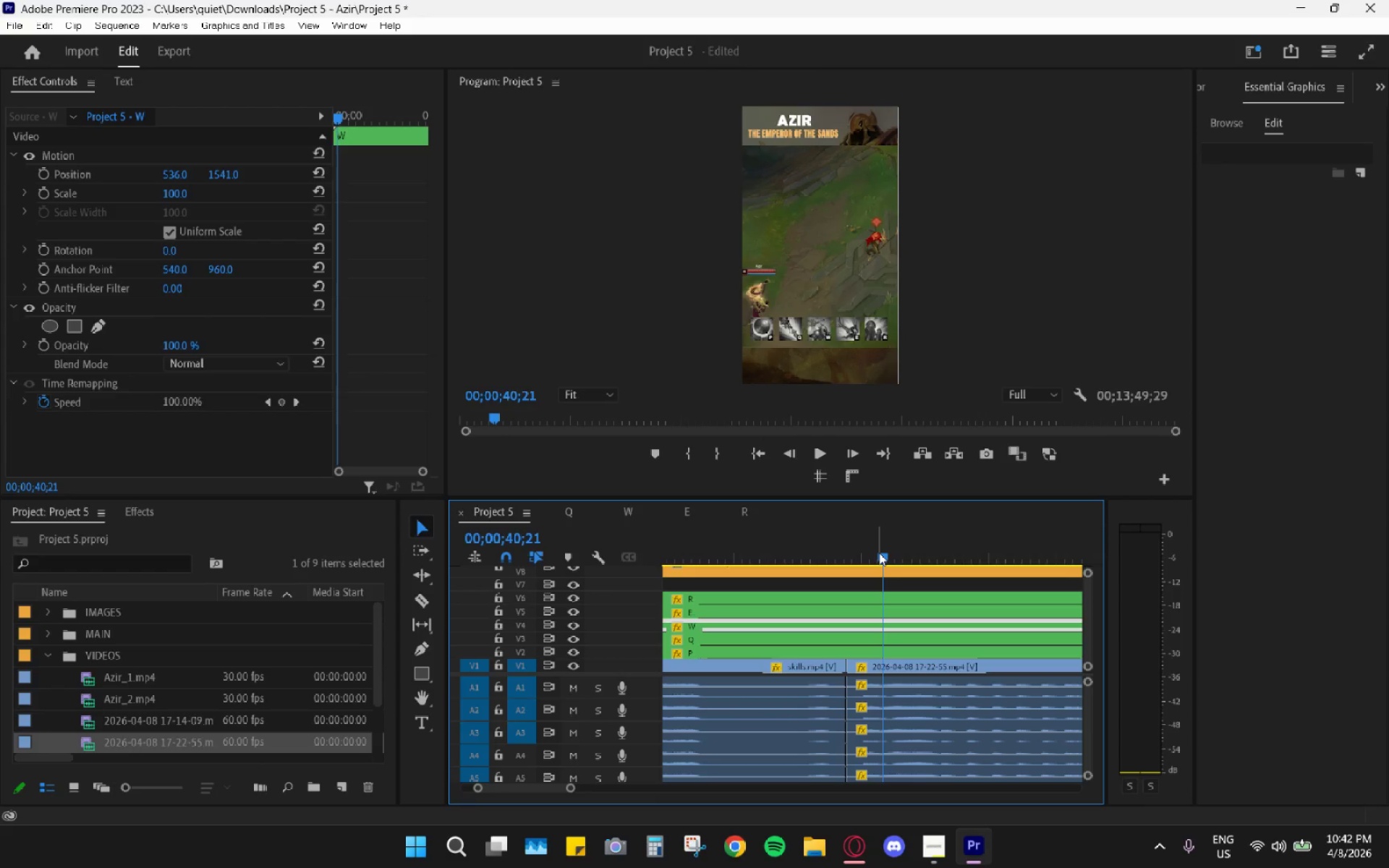 
left_click_drag(start_coordinate=[878, 553], to_coordinate=[844, 553])
 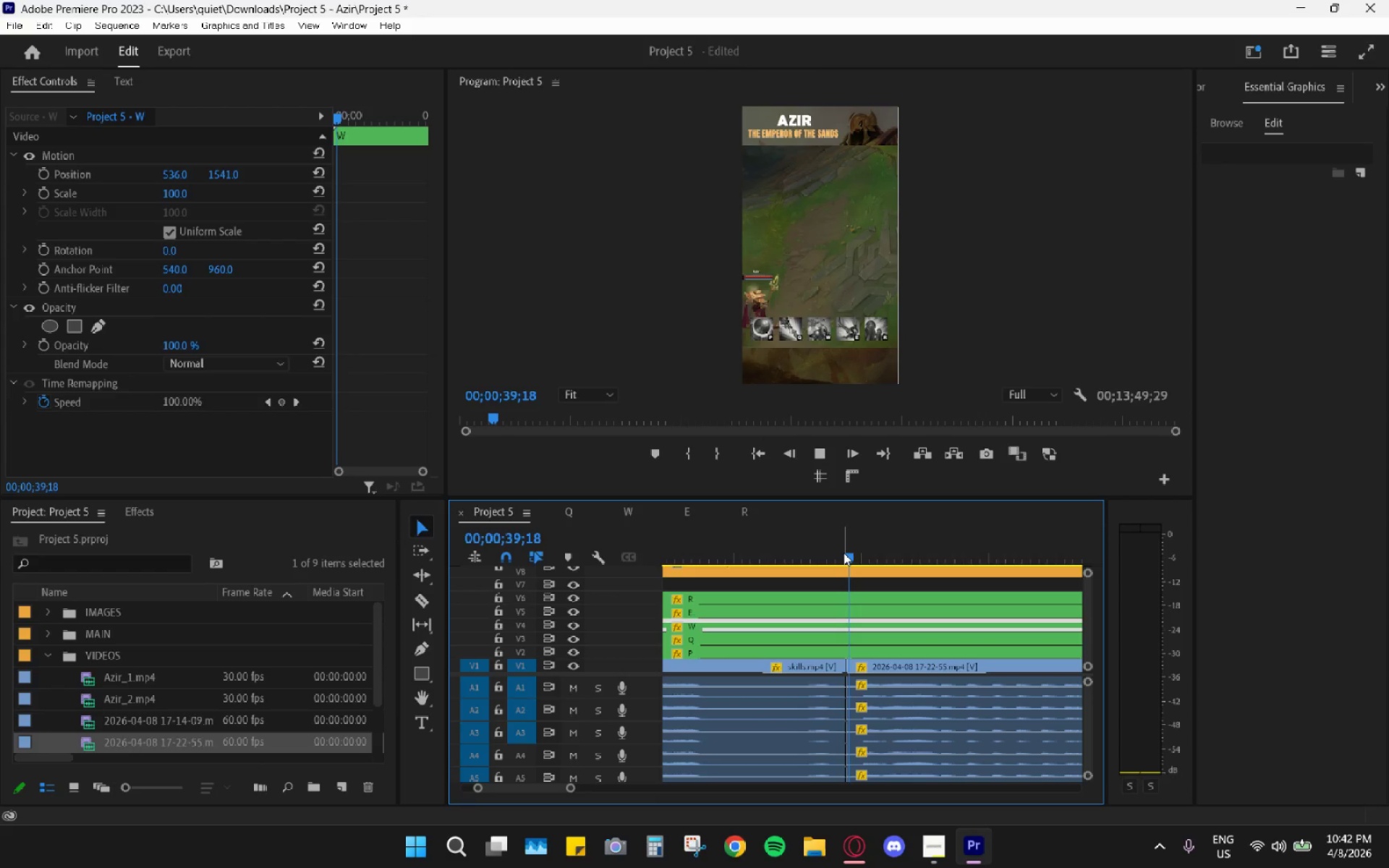 
key(Space)
 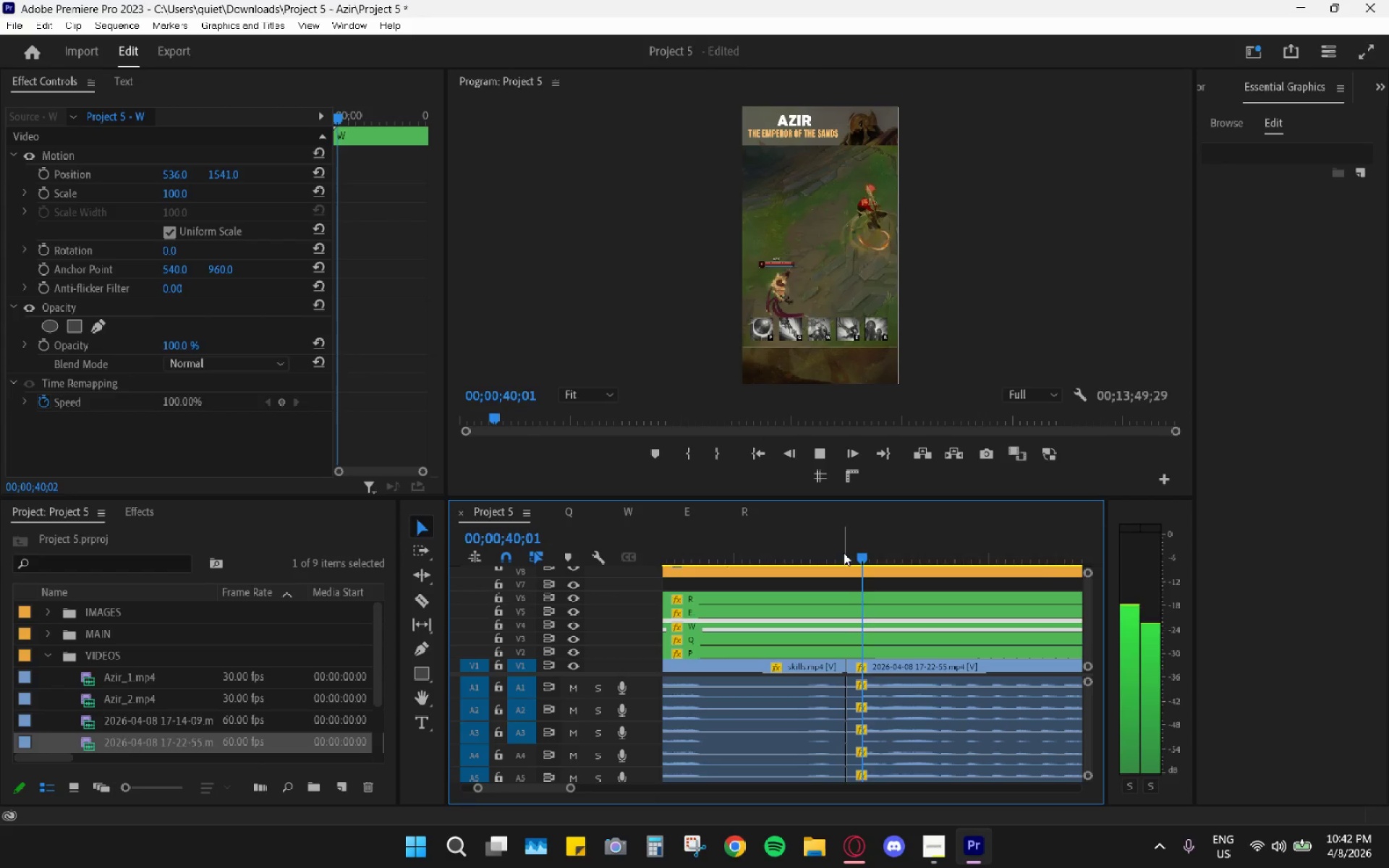 
key(Space)
 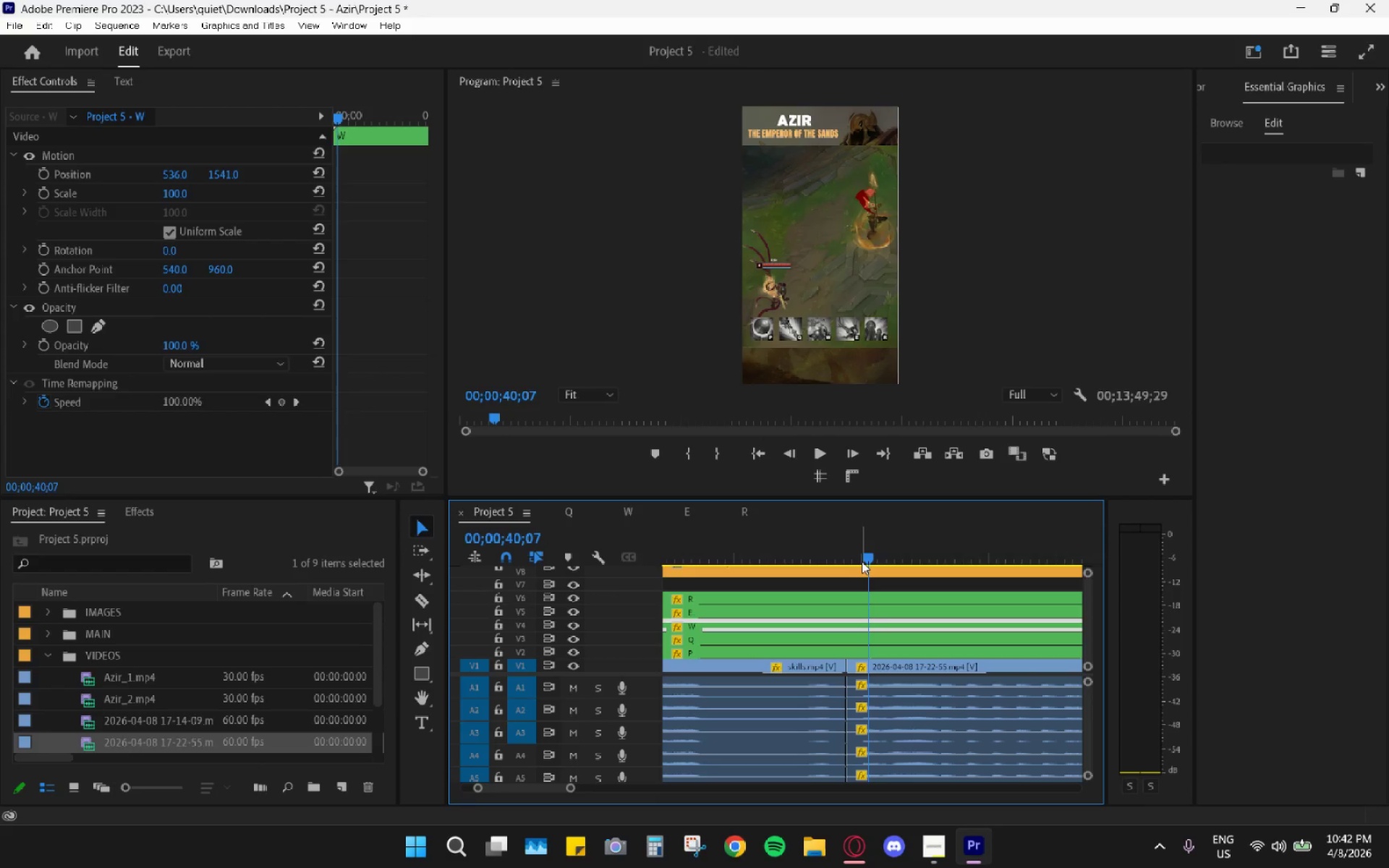 
left_click_drag(start_coordinate=[866, 558], to_coordinate=[938, 568])
 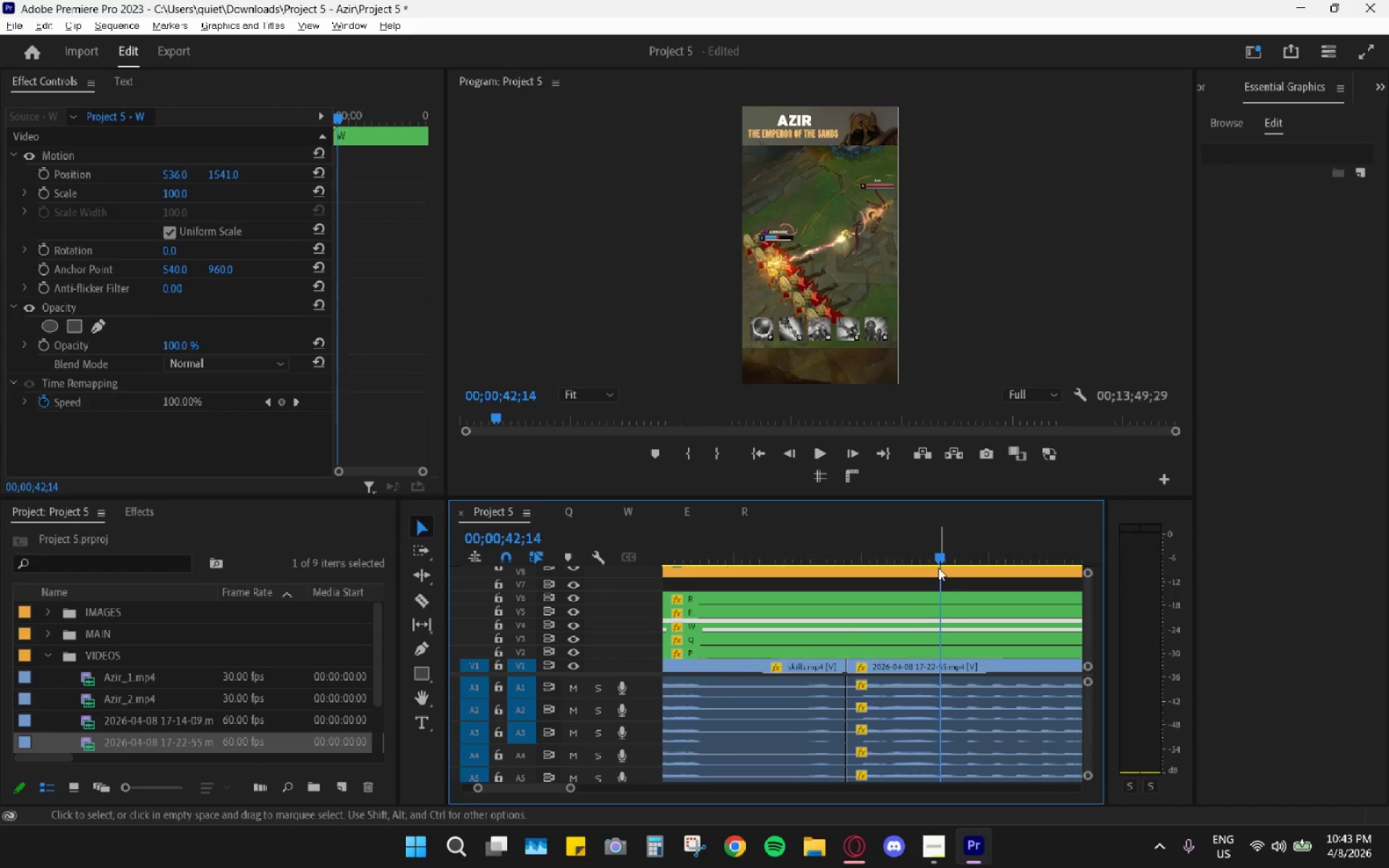 
hold_key(key=AltLeft, duration=0.52)
scroll: coordinate [927, 582], scroll_direction: down, amount: 6.0
 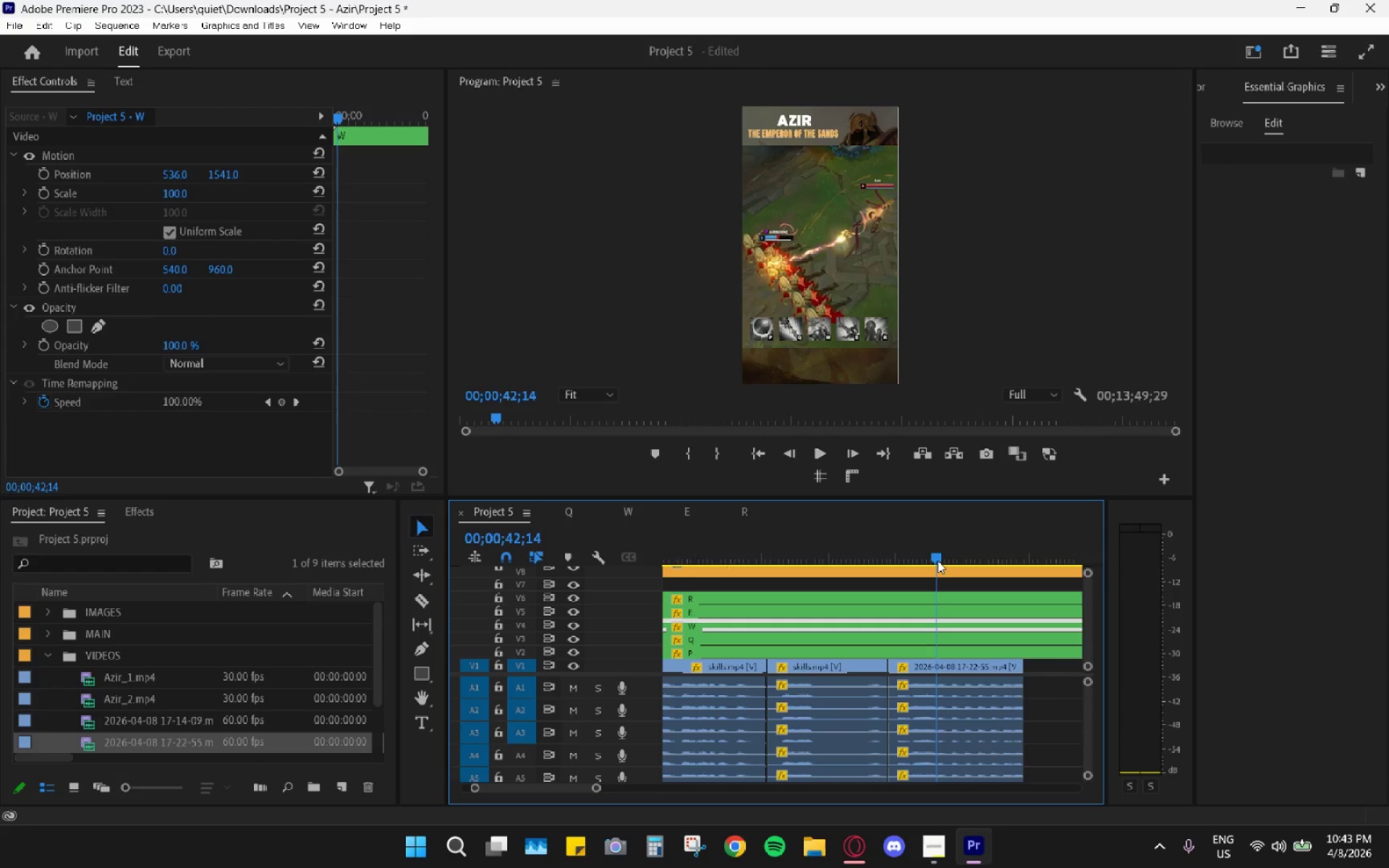 
left_click_drag(start_coordinate=[938, 559], to_coordinate=[1024, 558])
 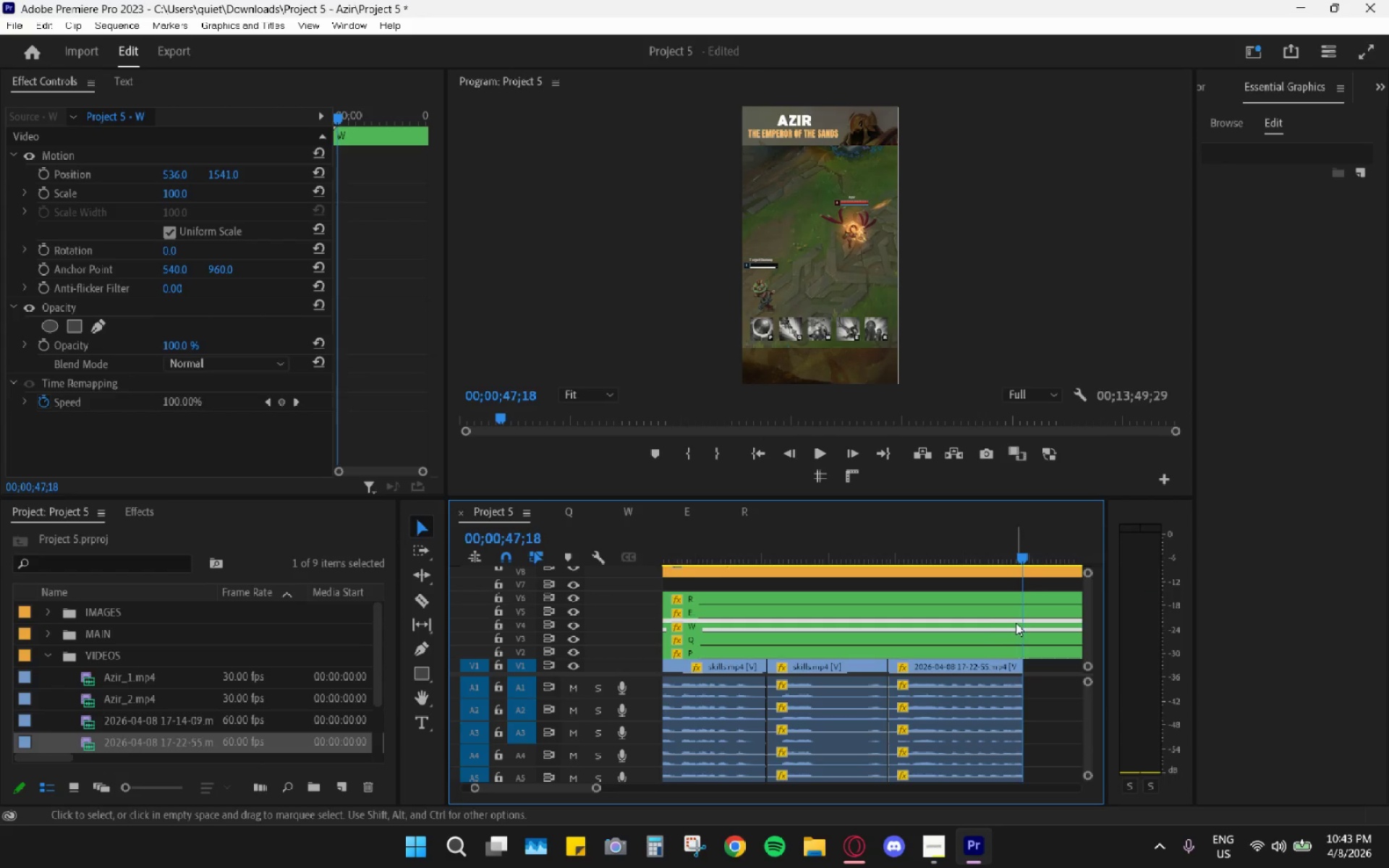 
double_click([1018, 623])
 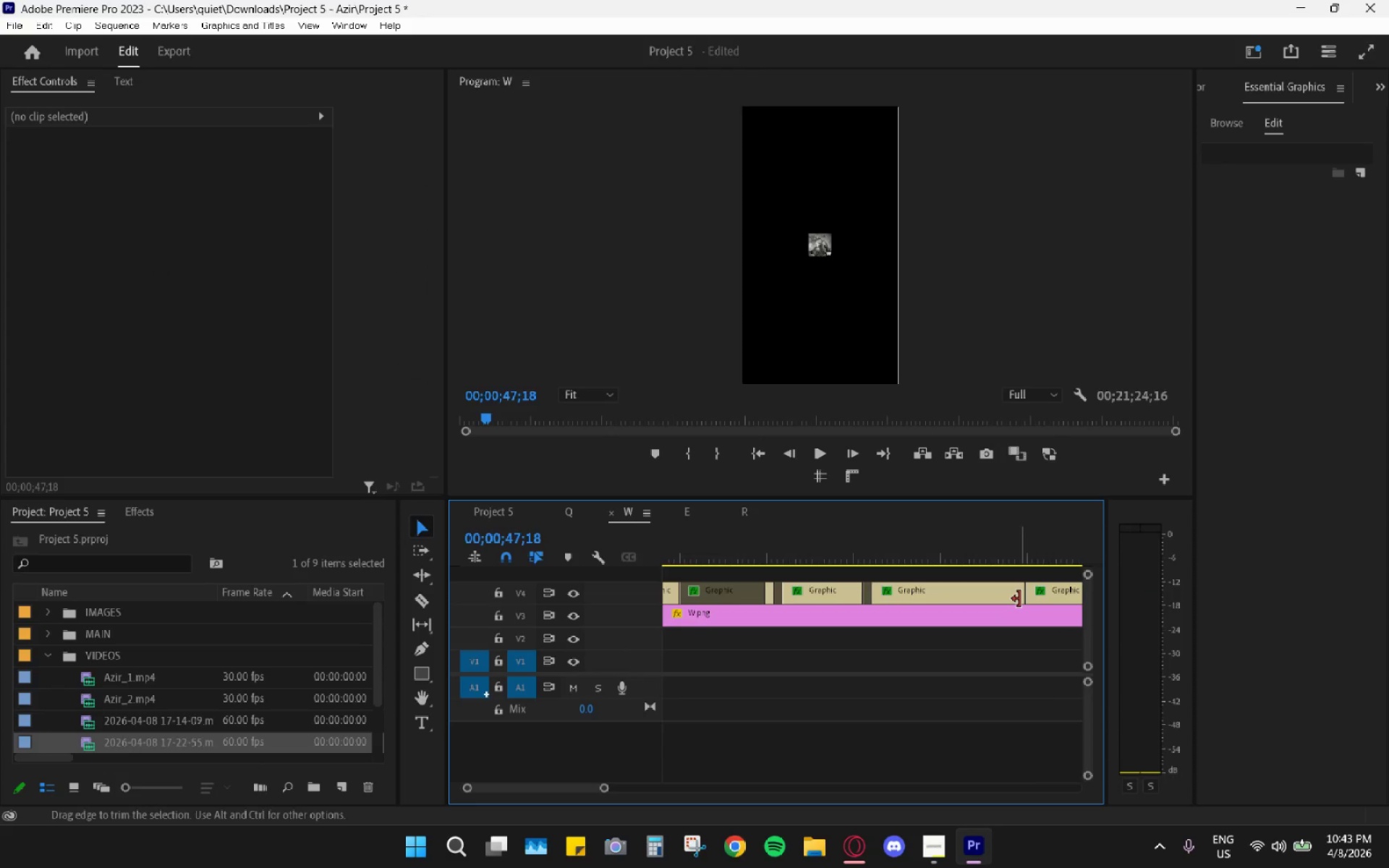 
key(C)
 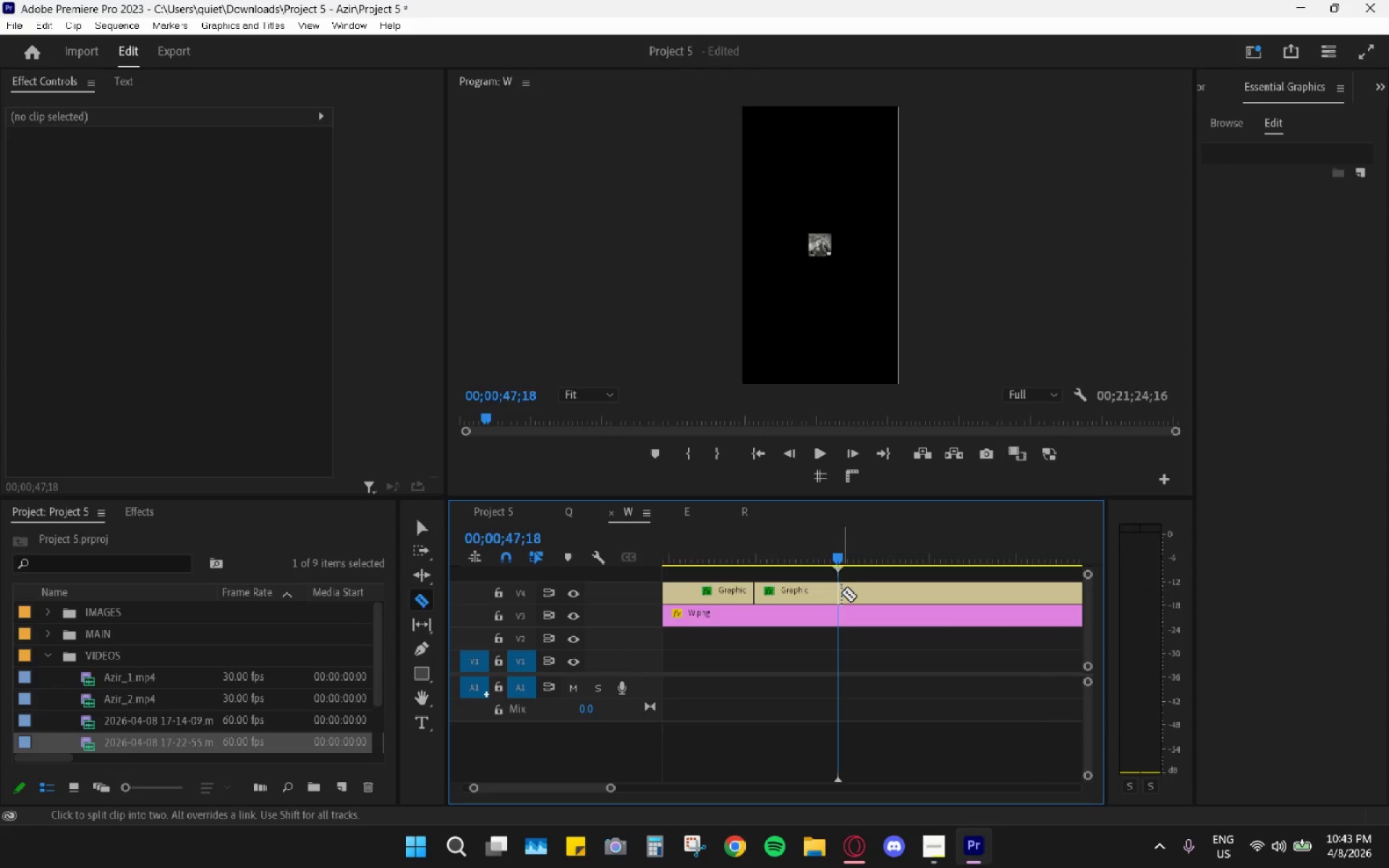 
scroll: coordinate [970, 613], scroll_direction: down, amount: 10.0
 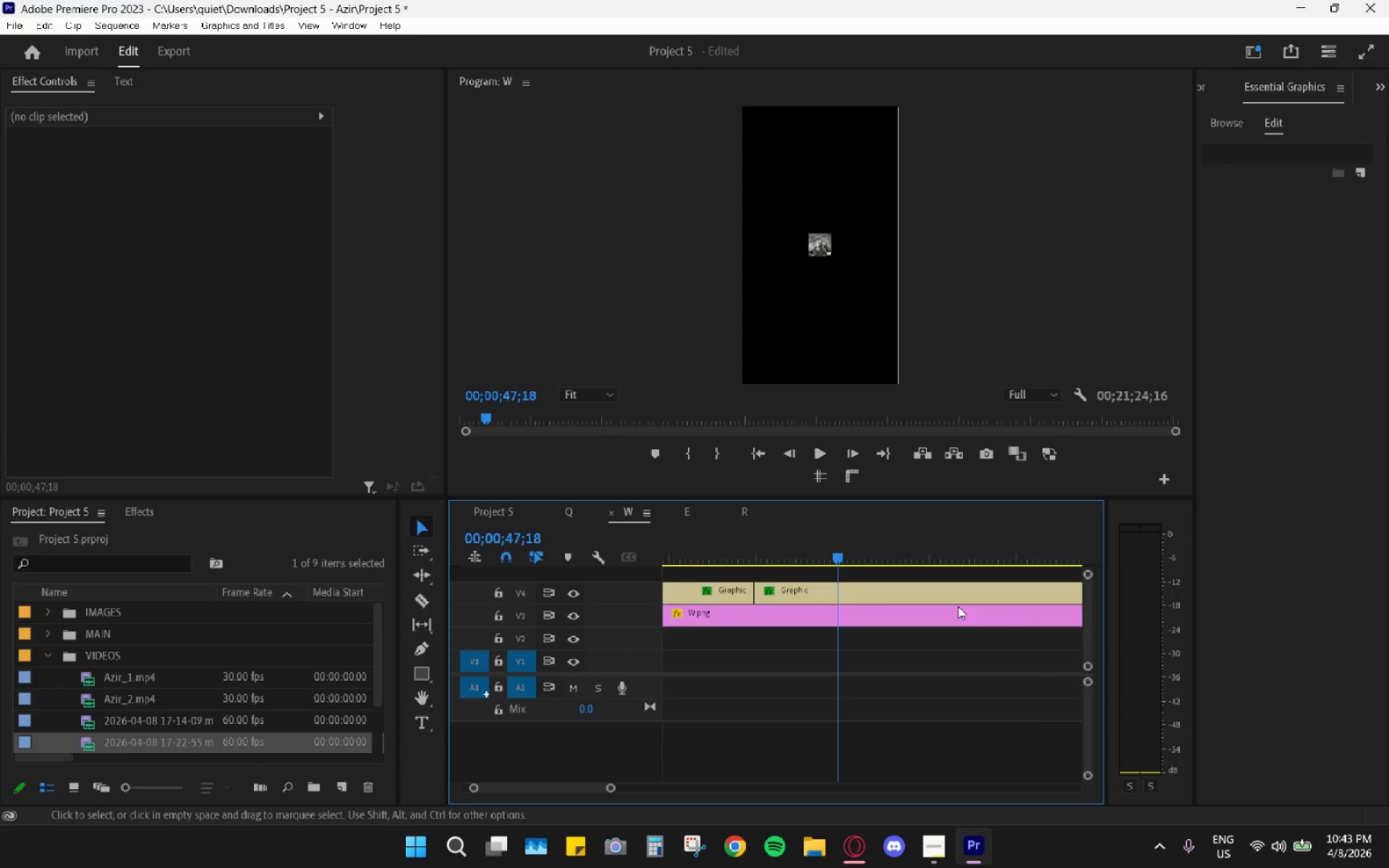 
left_click([841, 592])
 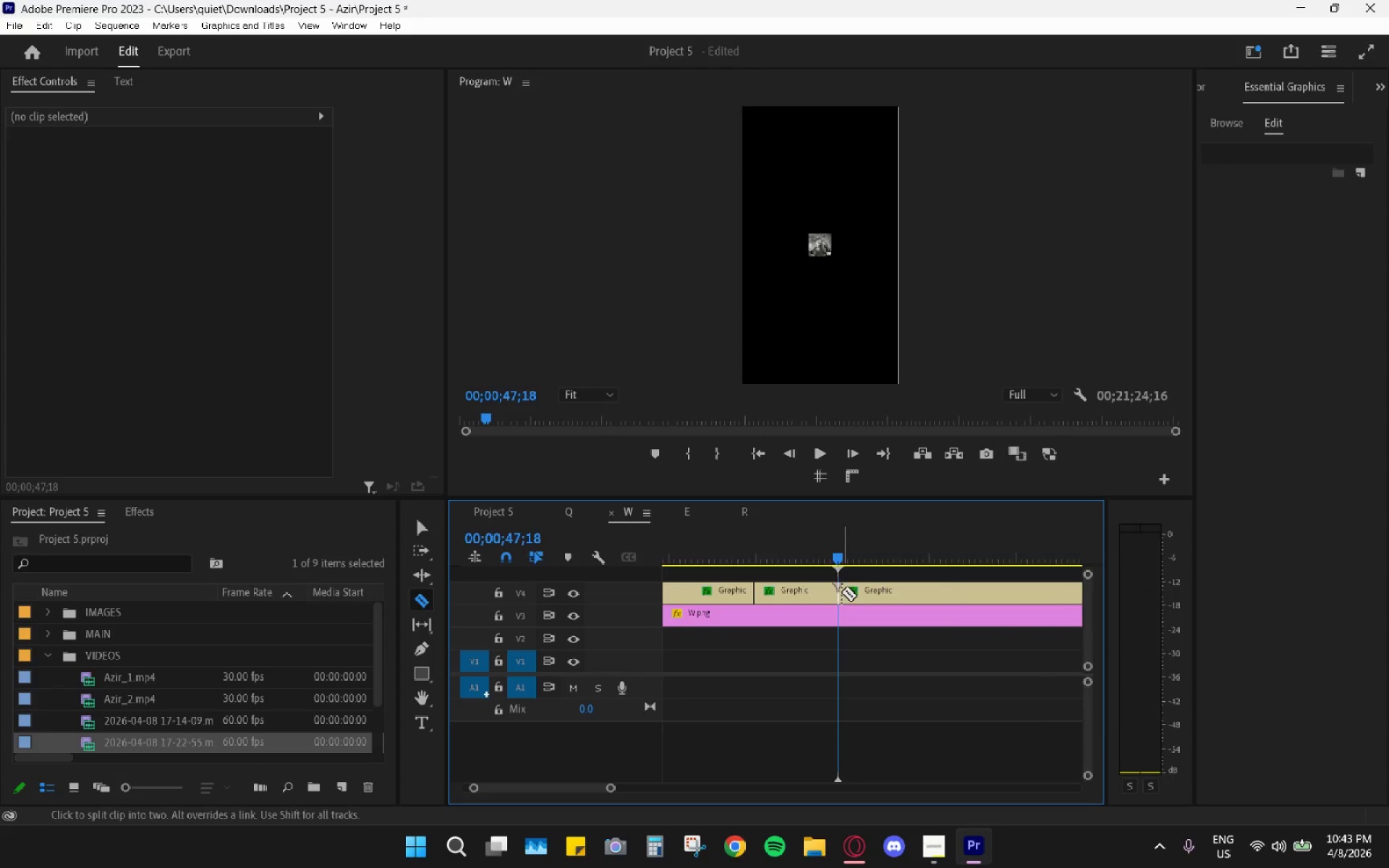 
key(V)
 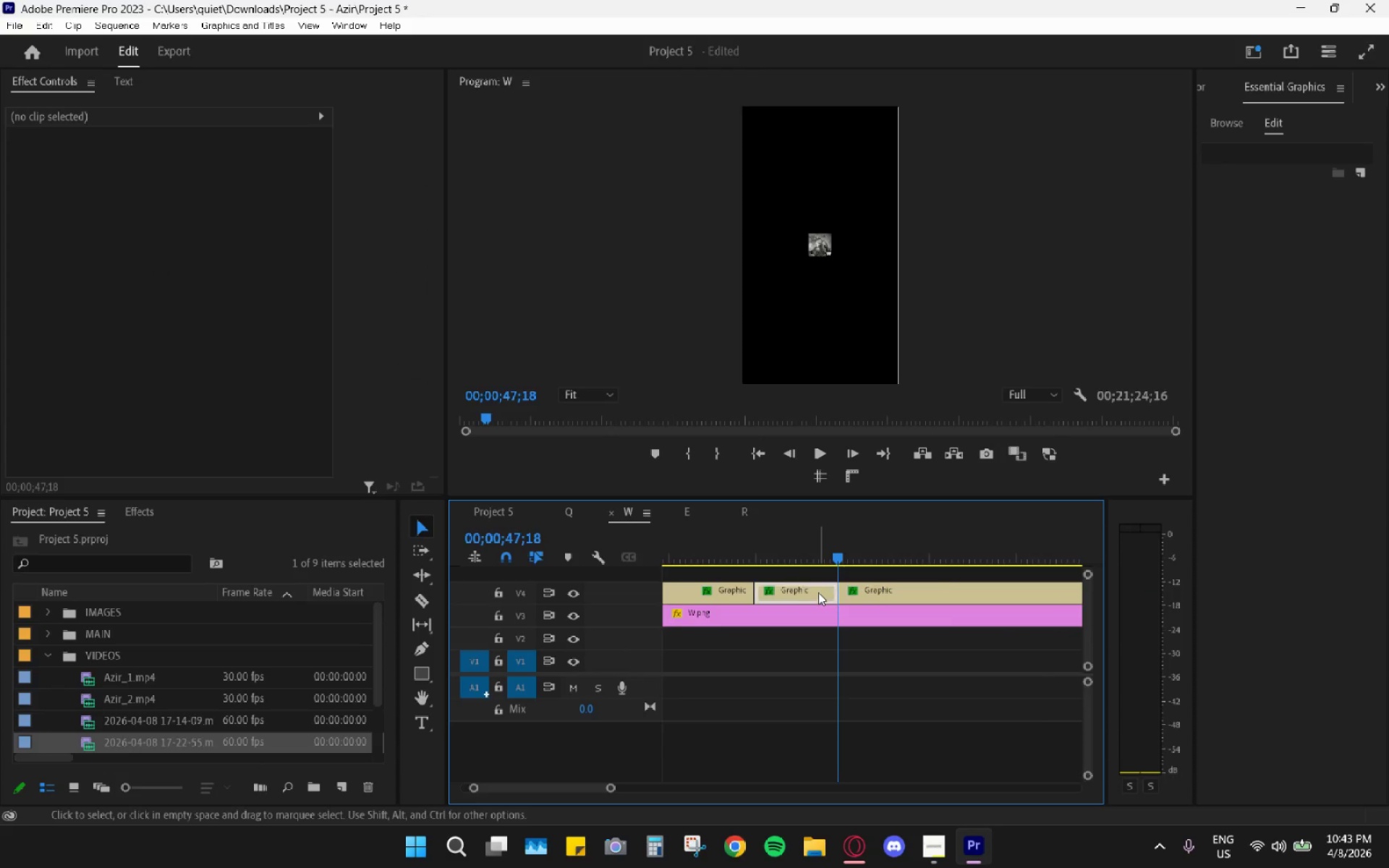 
double_click([818, 592])
 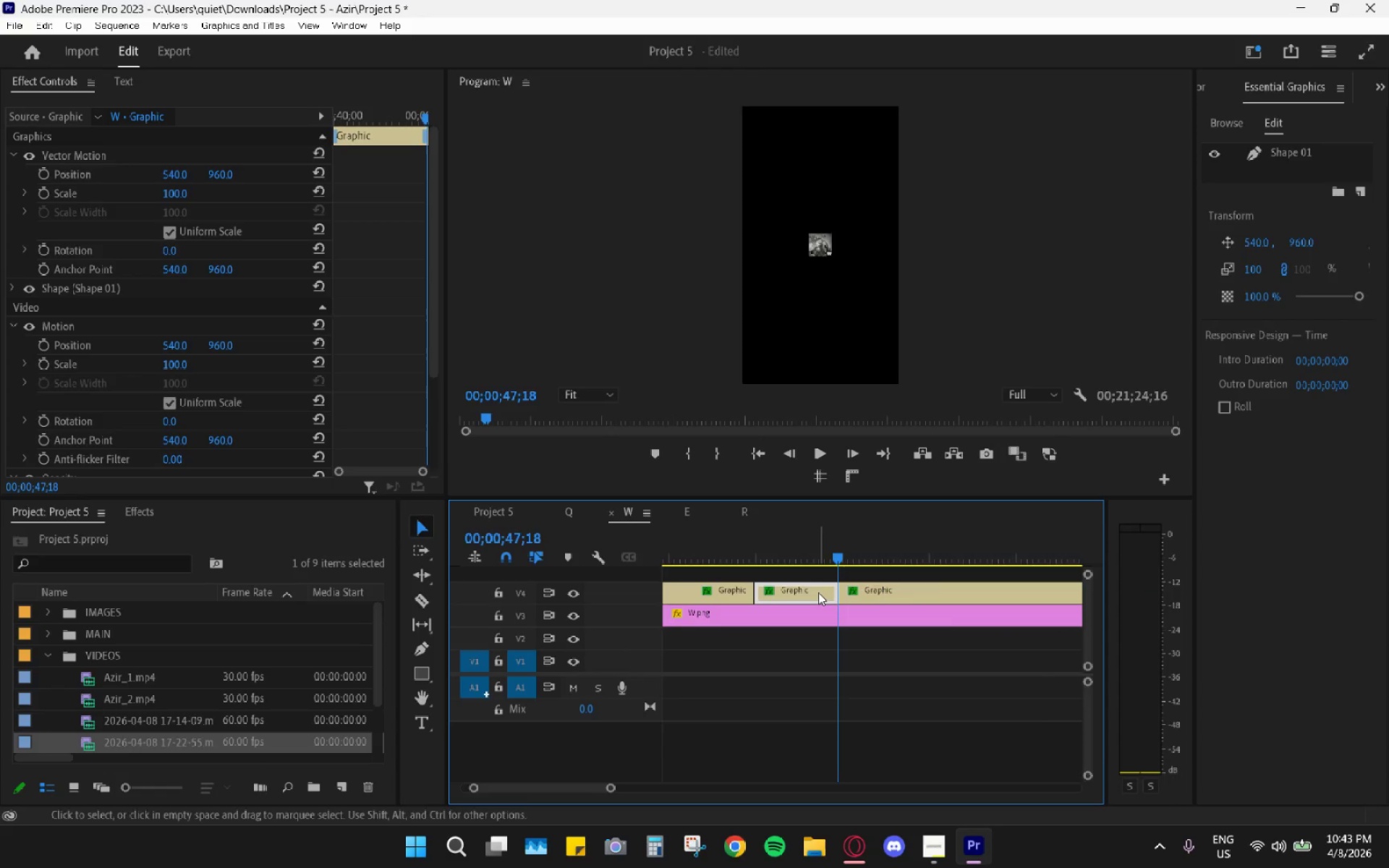 
key(Shift+E)
 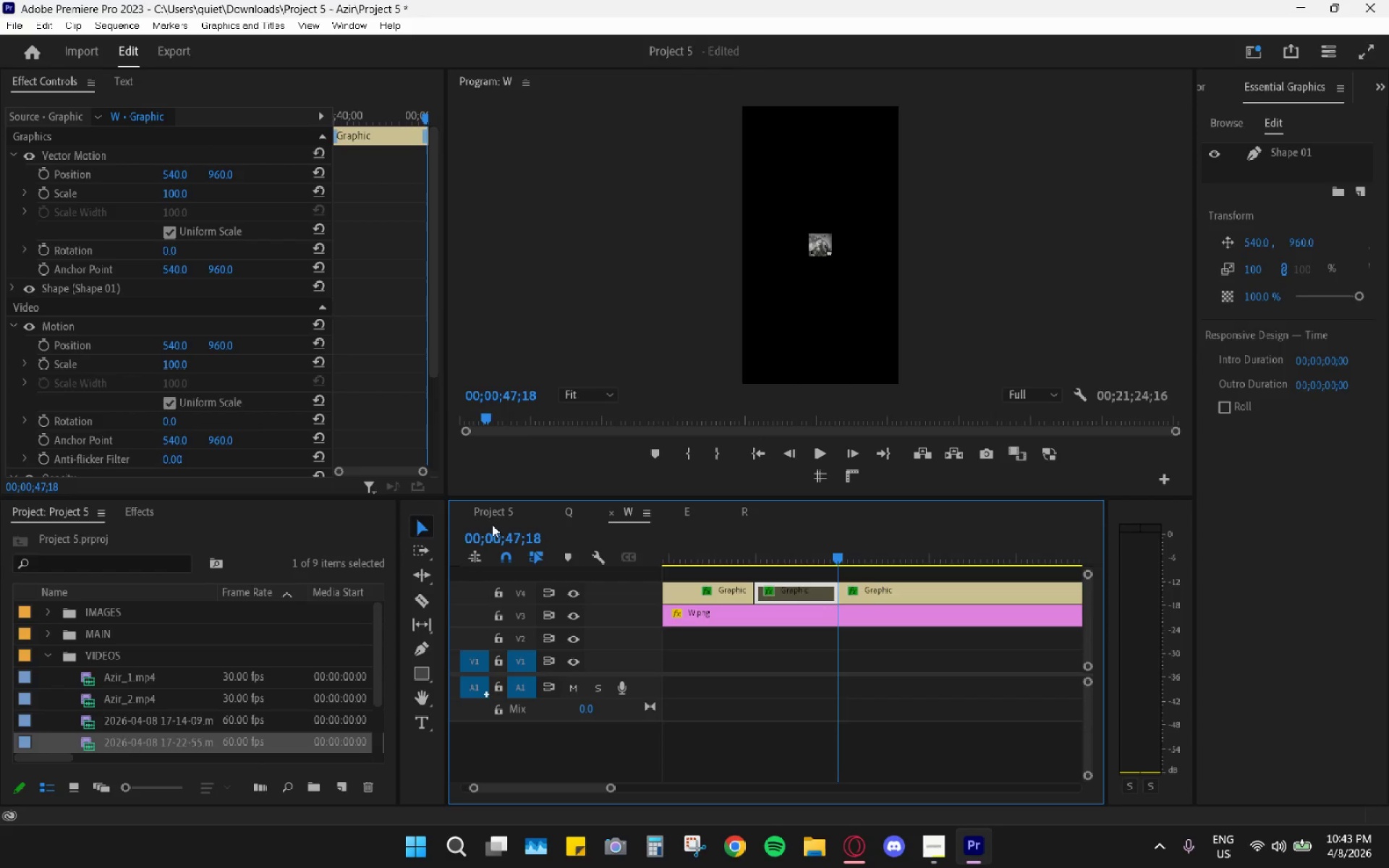 
left_click([492, 507])
 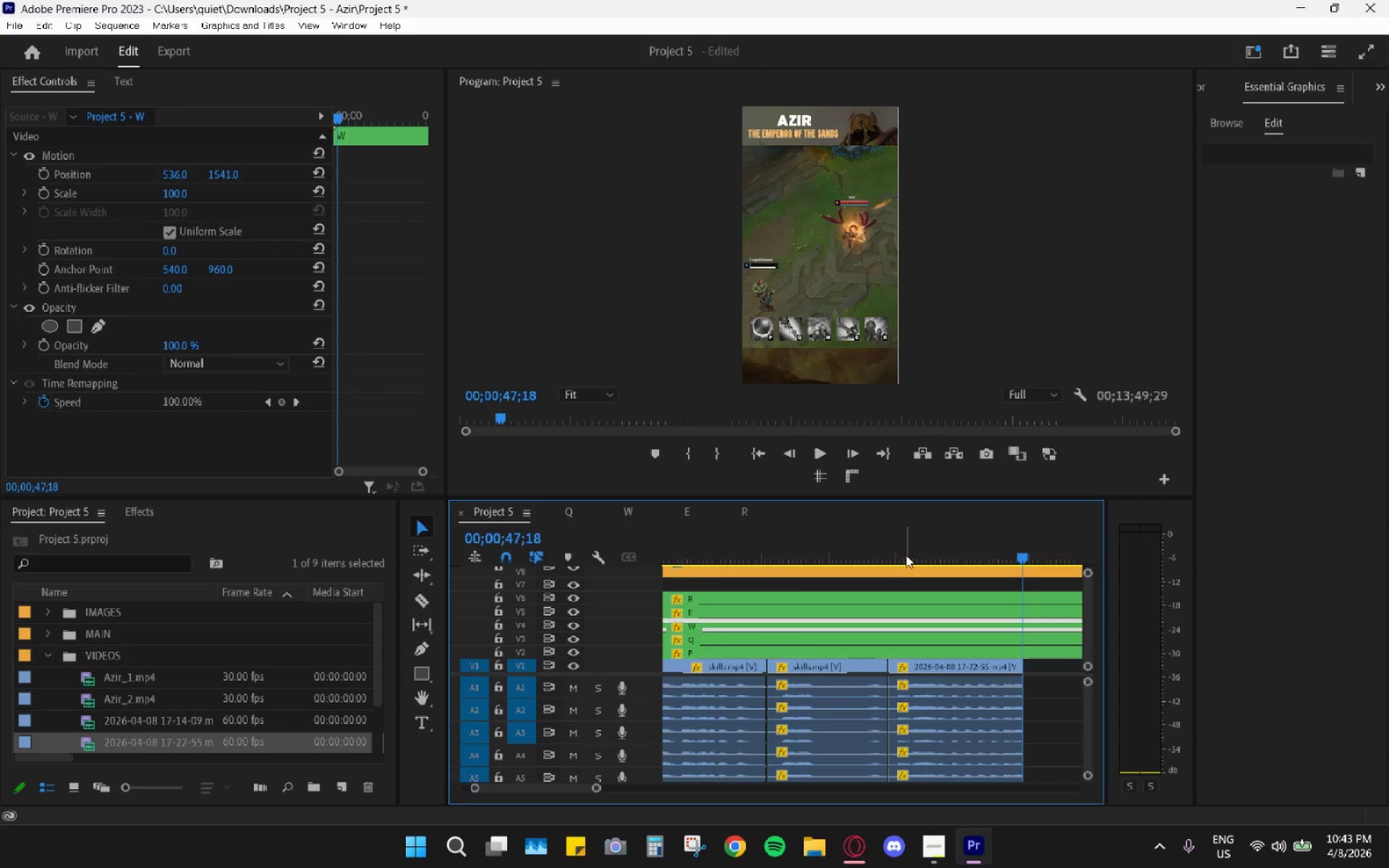 
left_click_drag(start_coordinate=[907, 553], to_coordinate=[898, 553])
 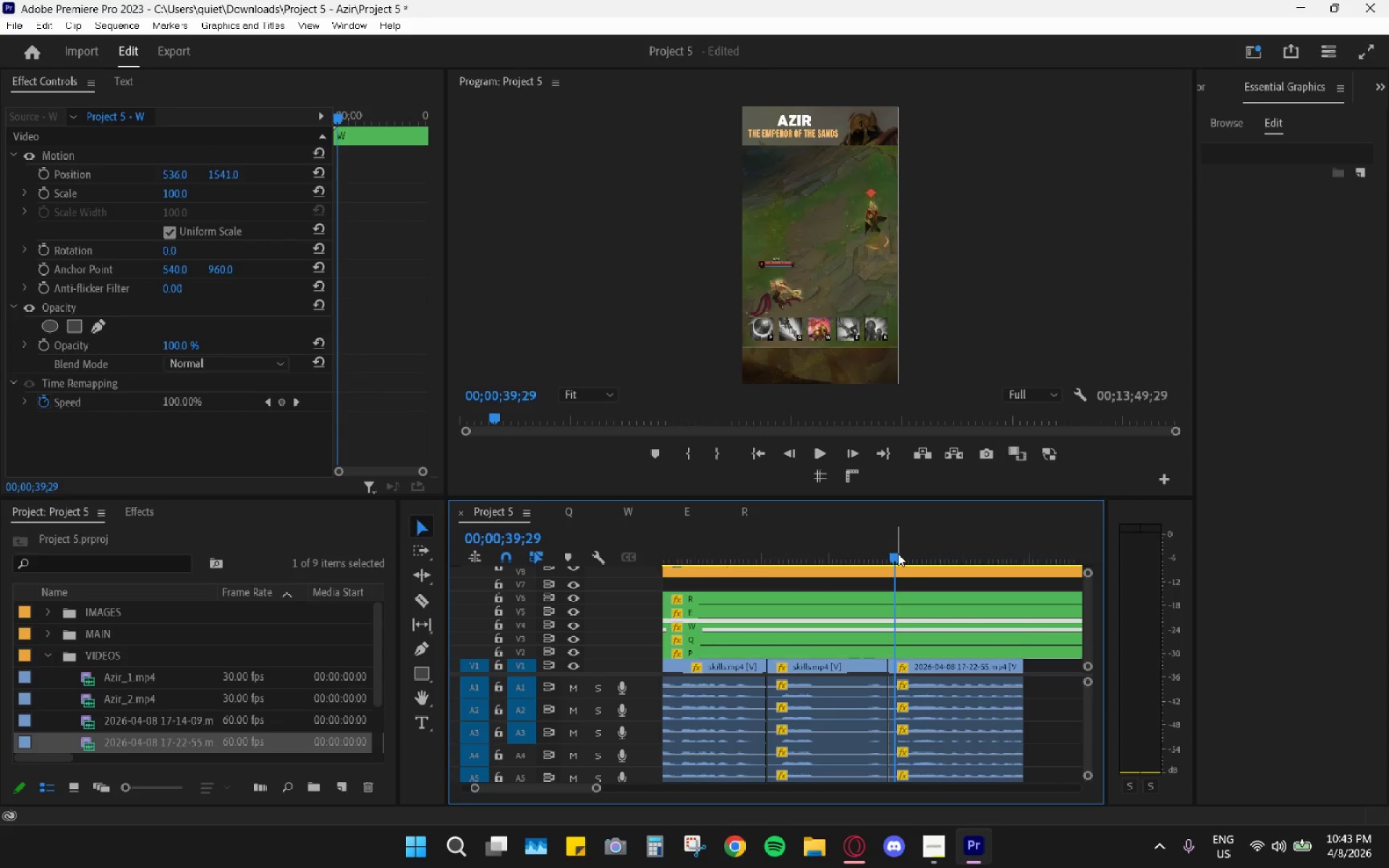 
key(Space)
 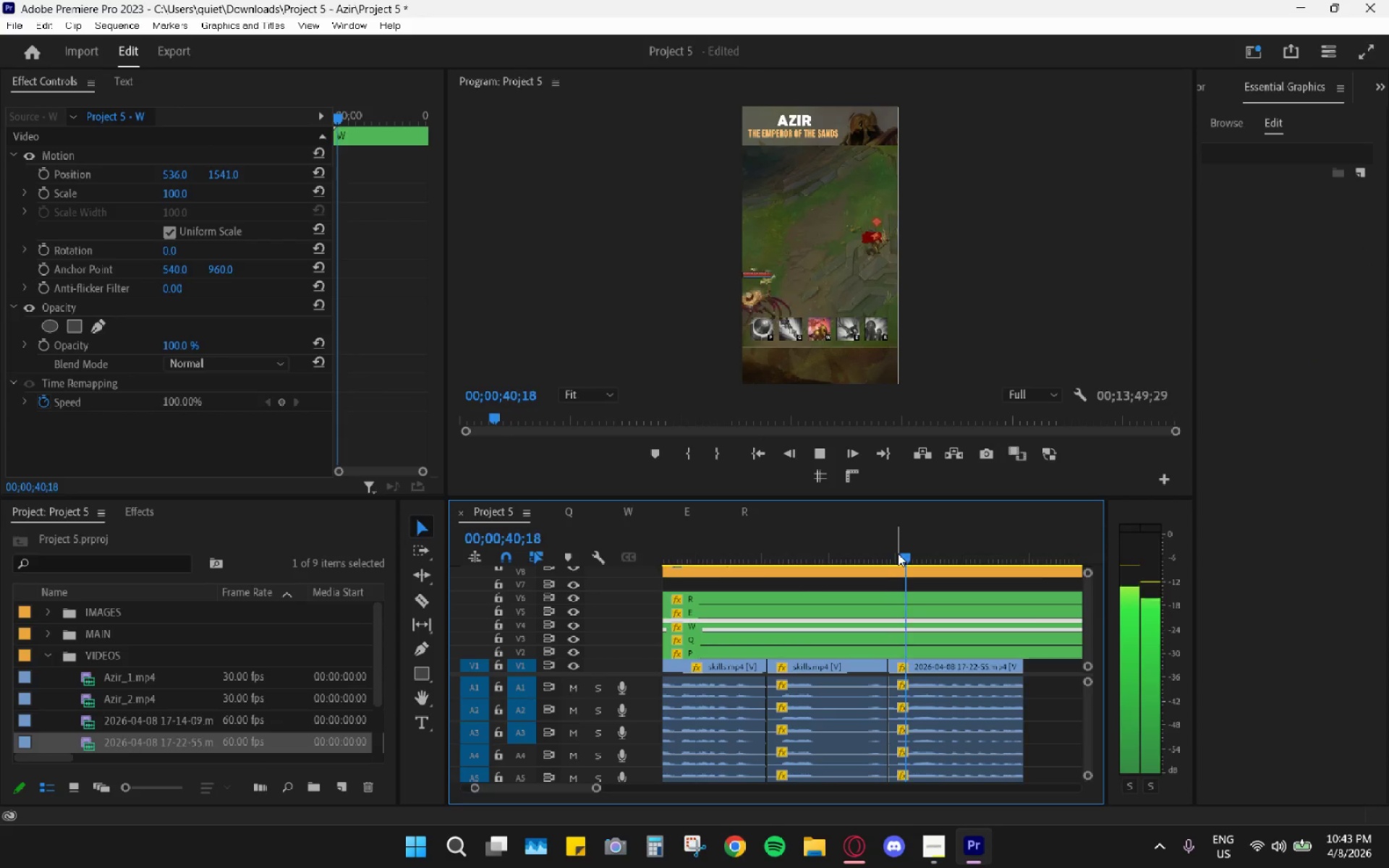 
left_click_drag(start_coordinate=[898, 553], to_coordinate=[893, 551])
 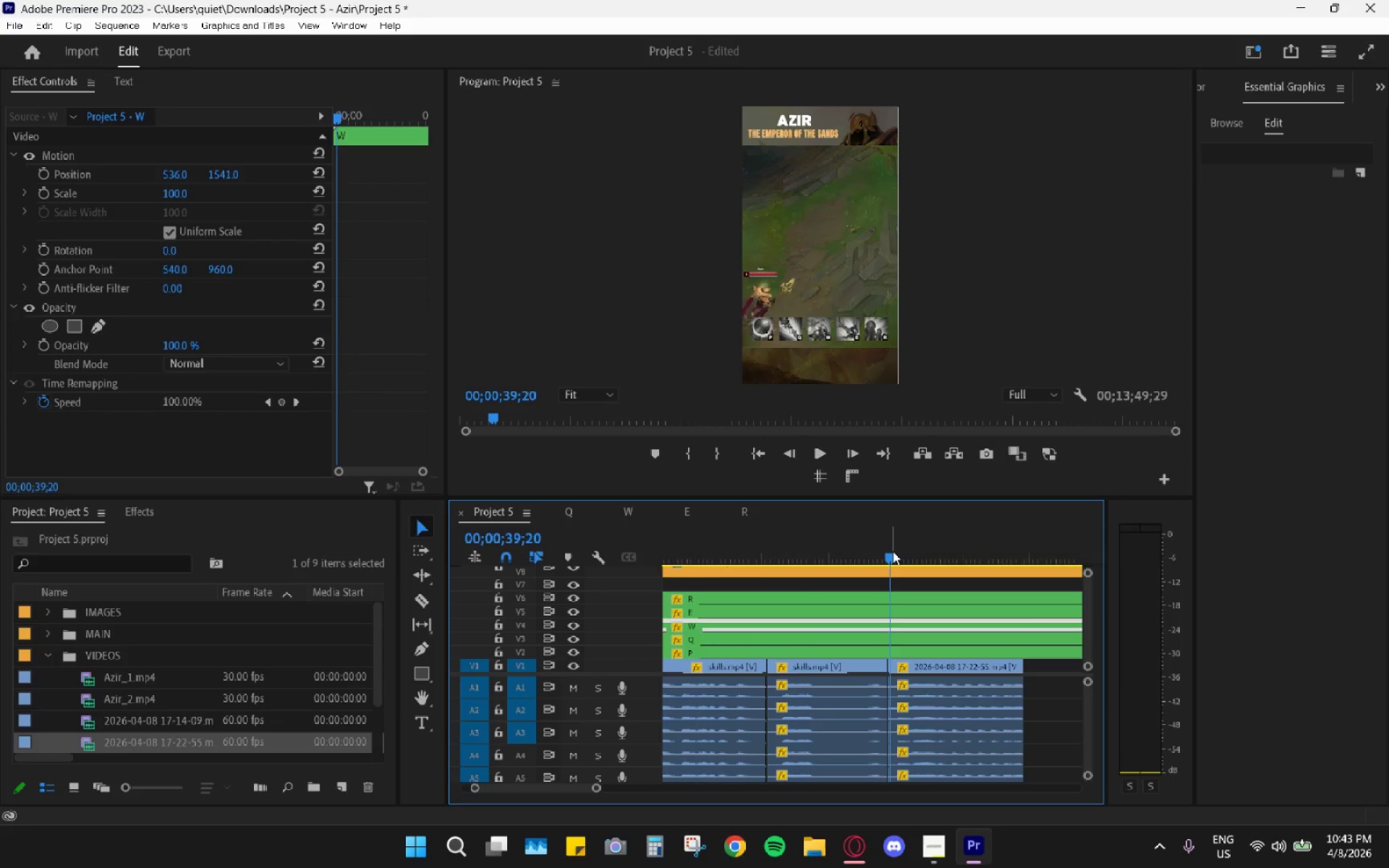 
key(Space)
 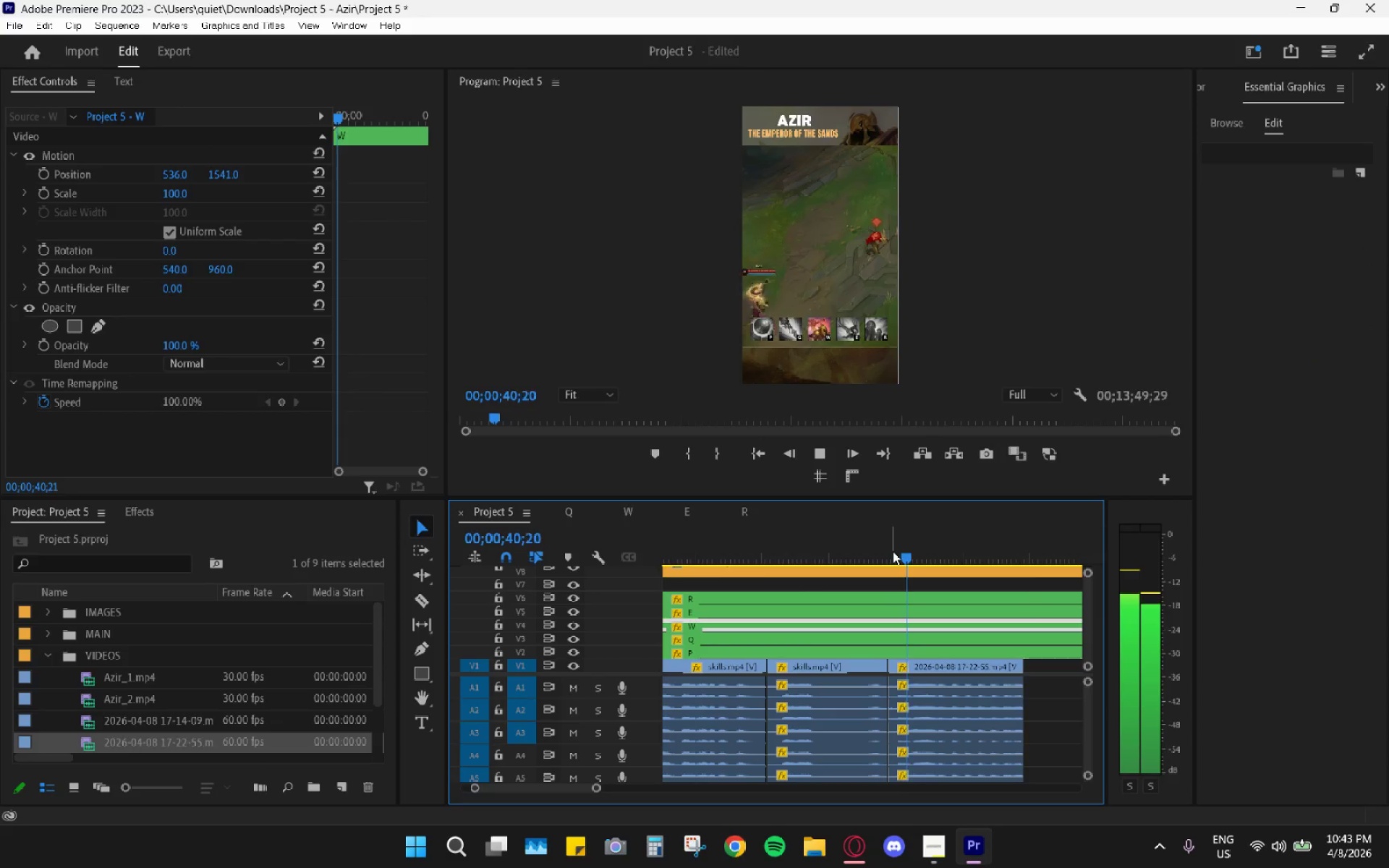 
key(Space)
 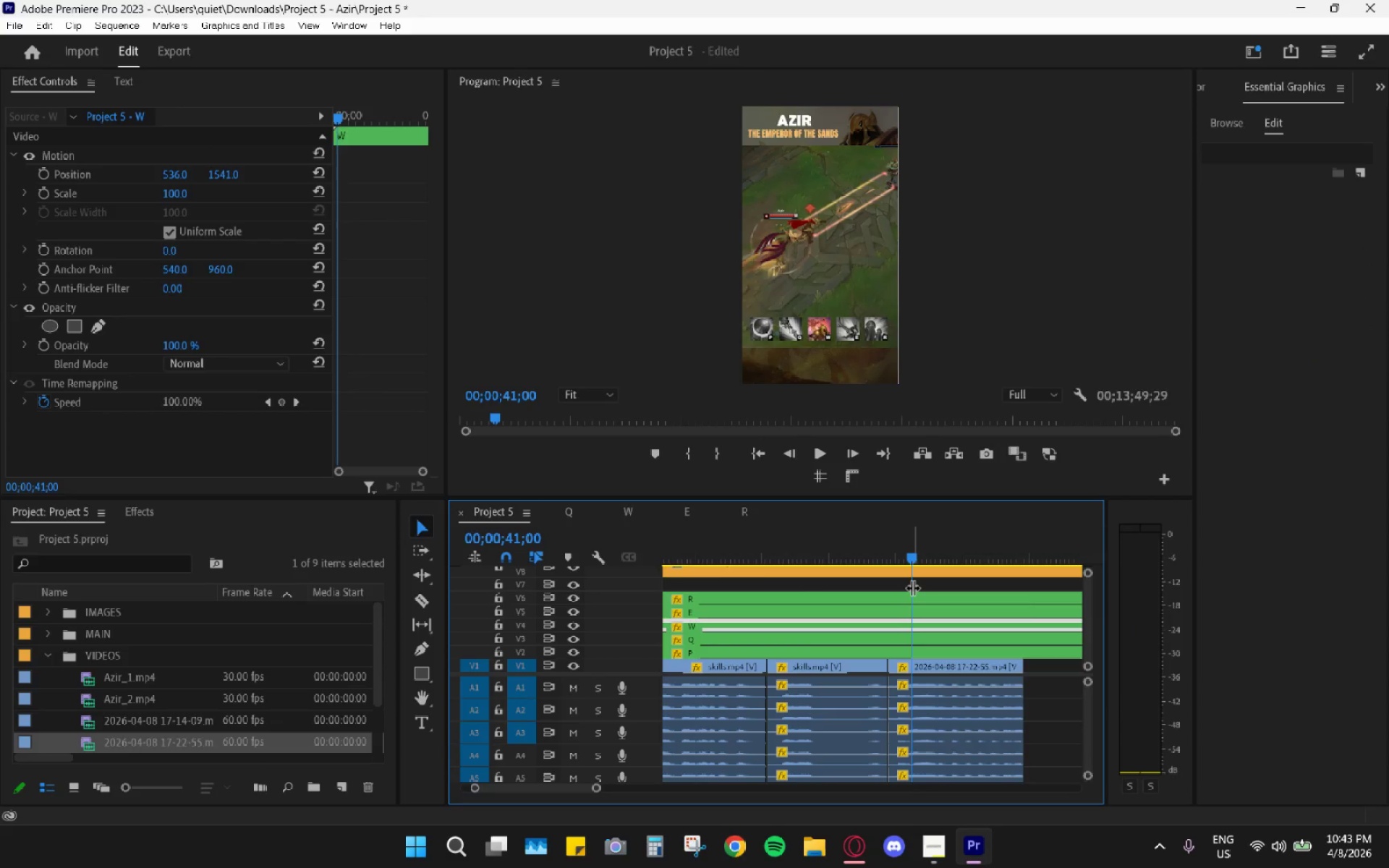 
hold_key(key=AltLeft, duration=0.97)
scroll: coordinate [913, 590], scroll_direction: up, amount: 6.0
 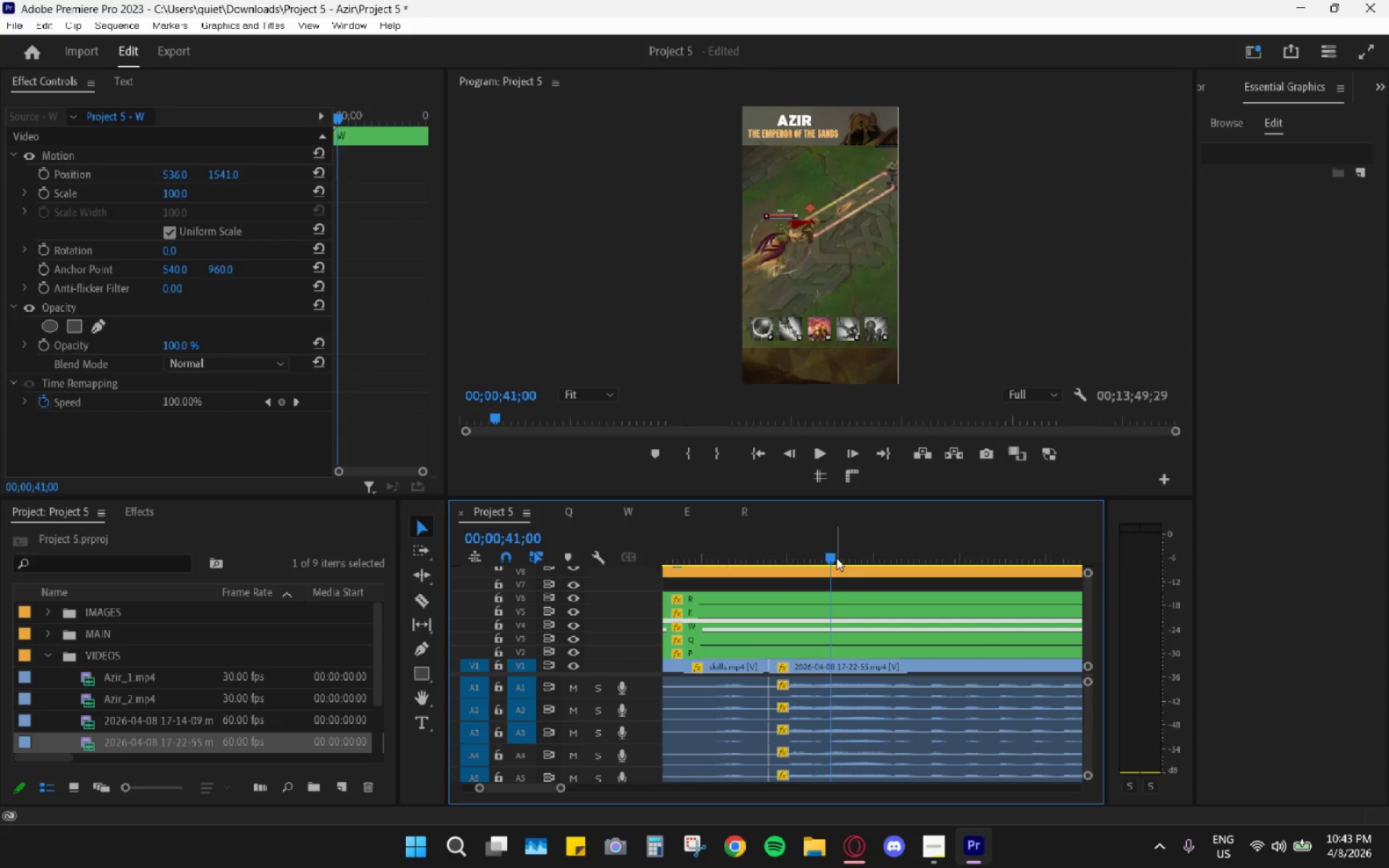 
left_click_drag(start_coordinate=[832, 555], to_coordinate=[821, 550])
 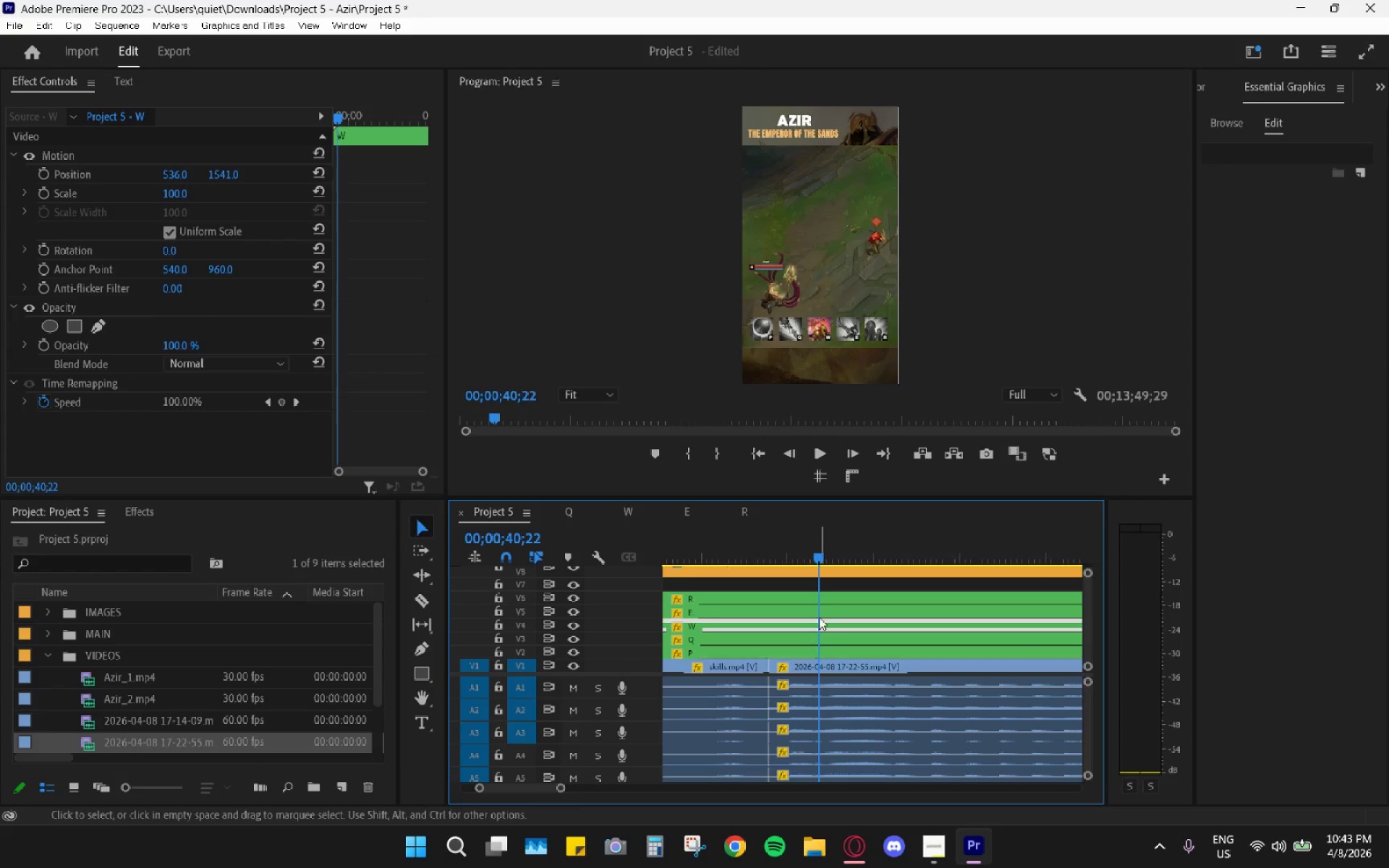 
double_click([819, 611])
 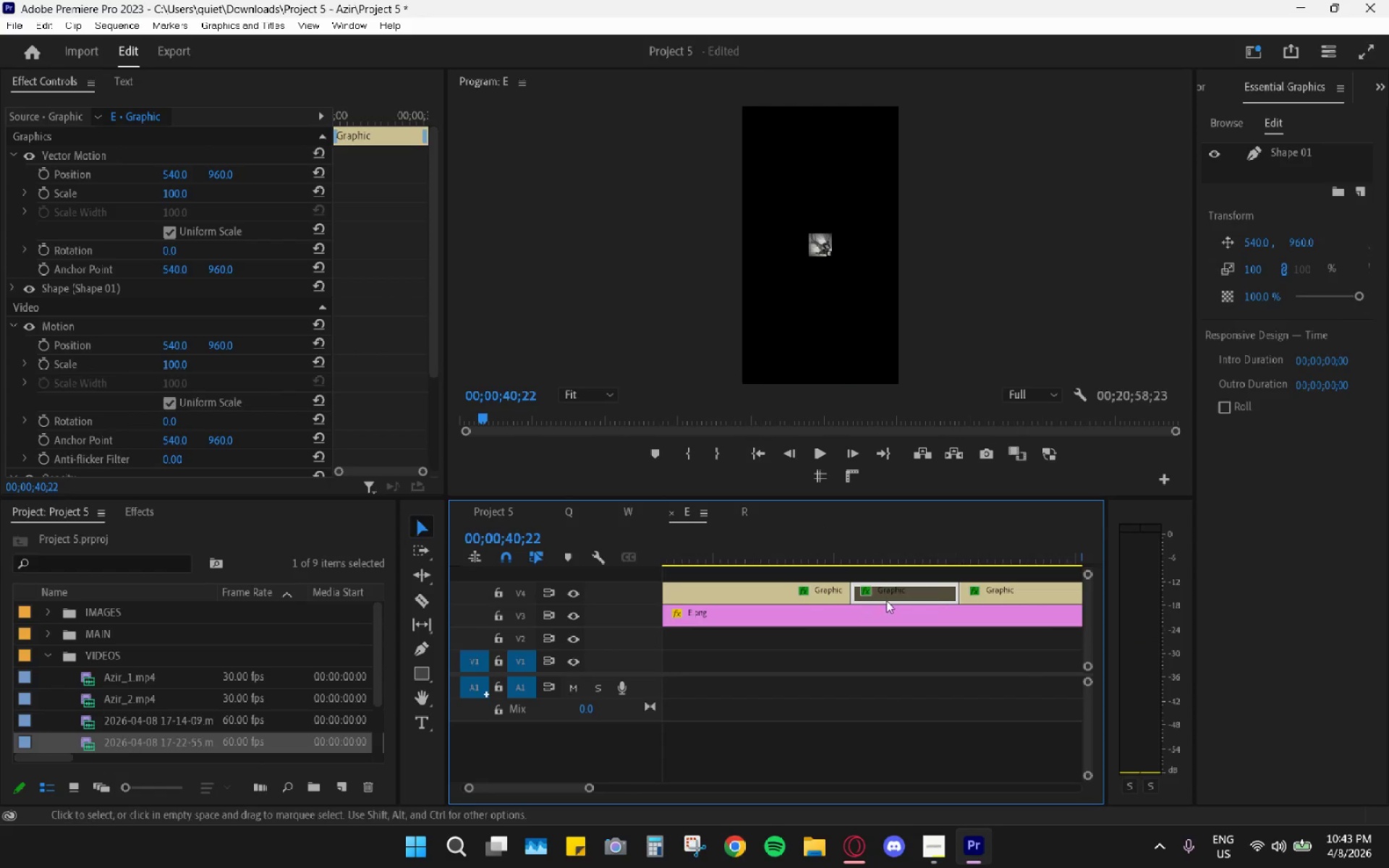 
key(C)
 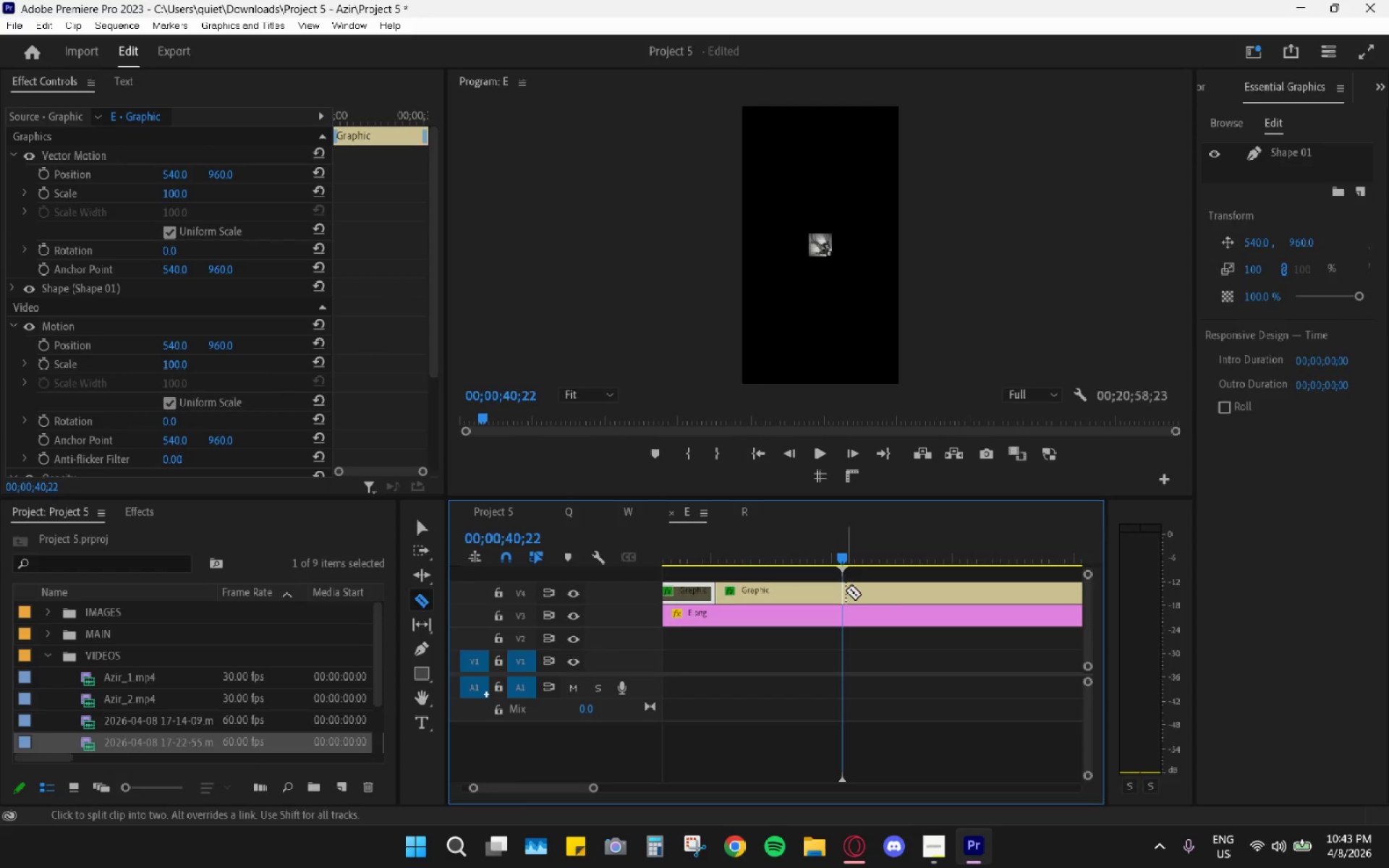 
scroll: coordinate [930, 595], scroll_direction: down, amount: 9.0
 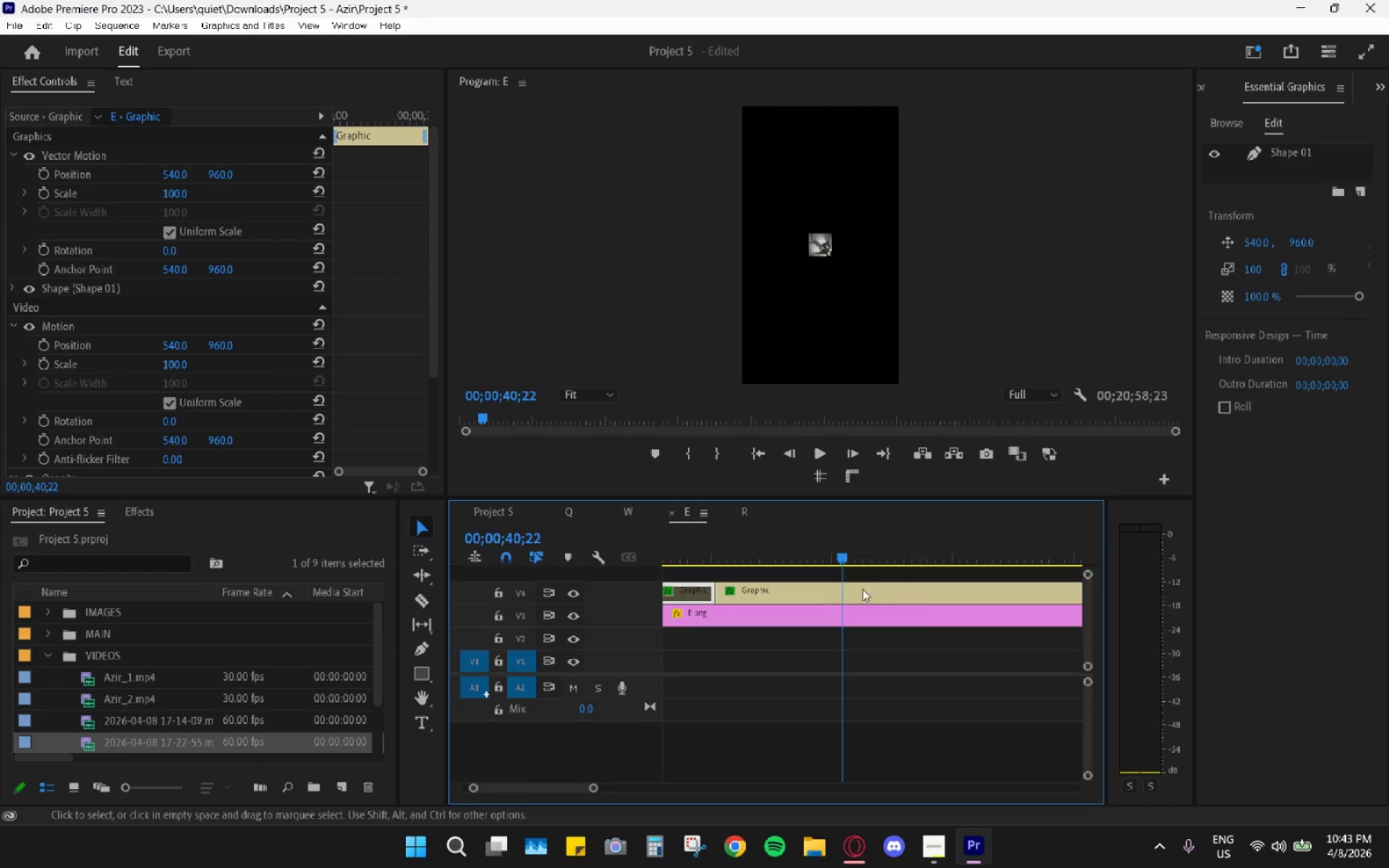 
left_click([845, 590])
 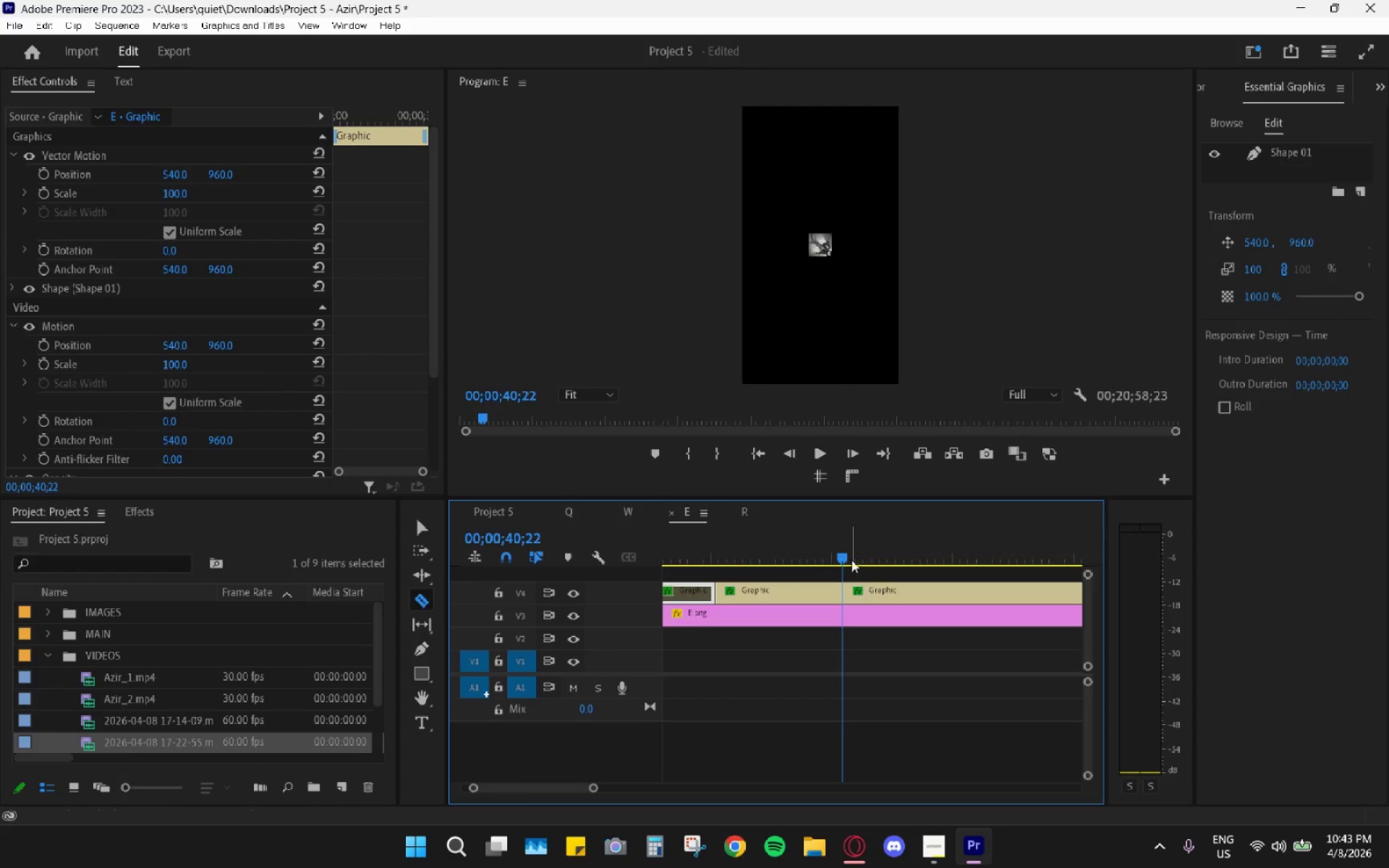 
key(V)
 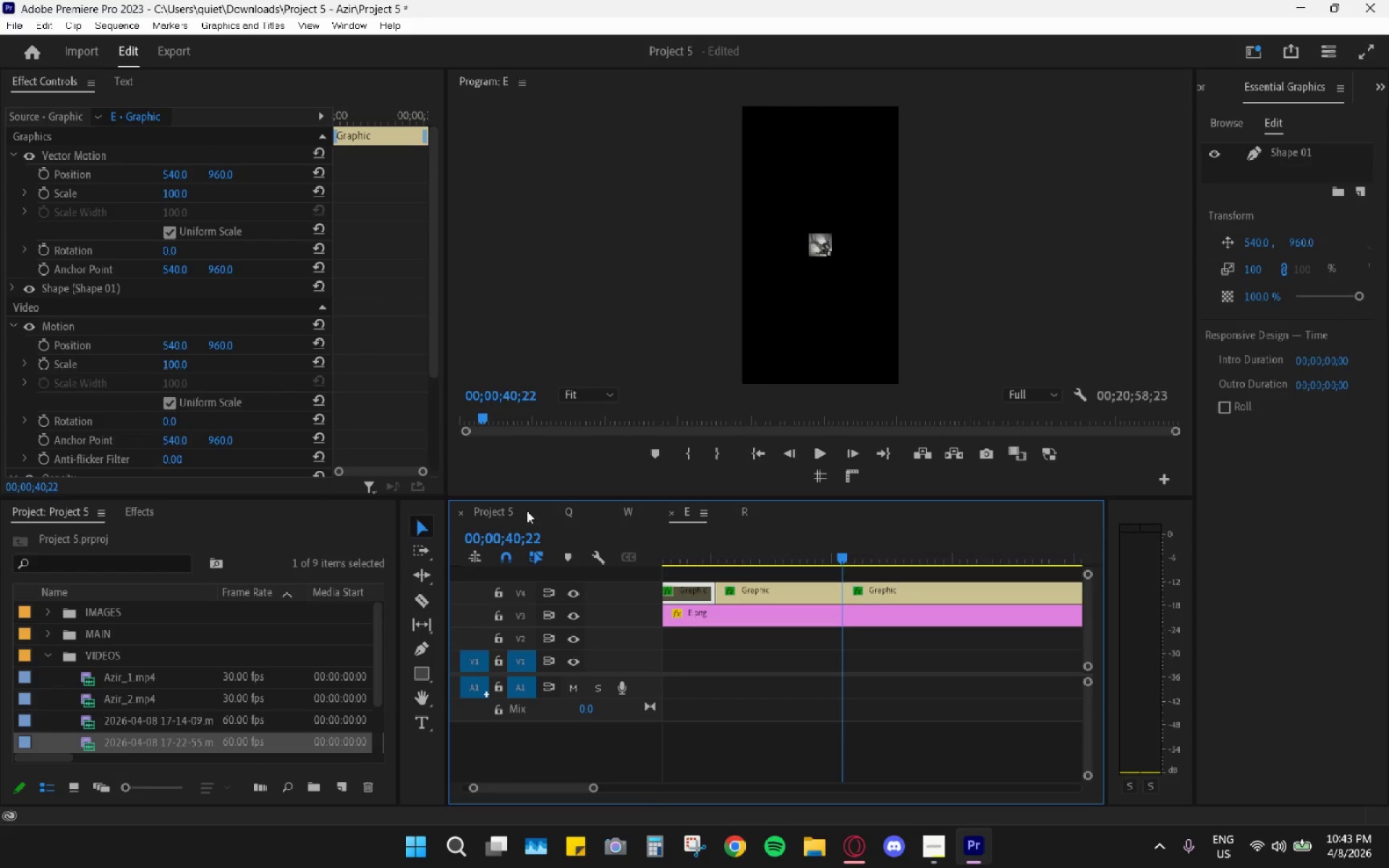 
left_click([519, 510])
 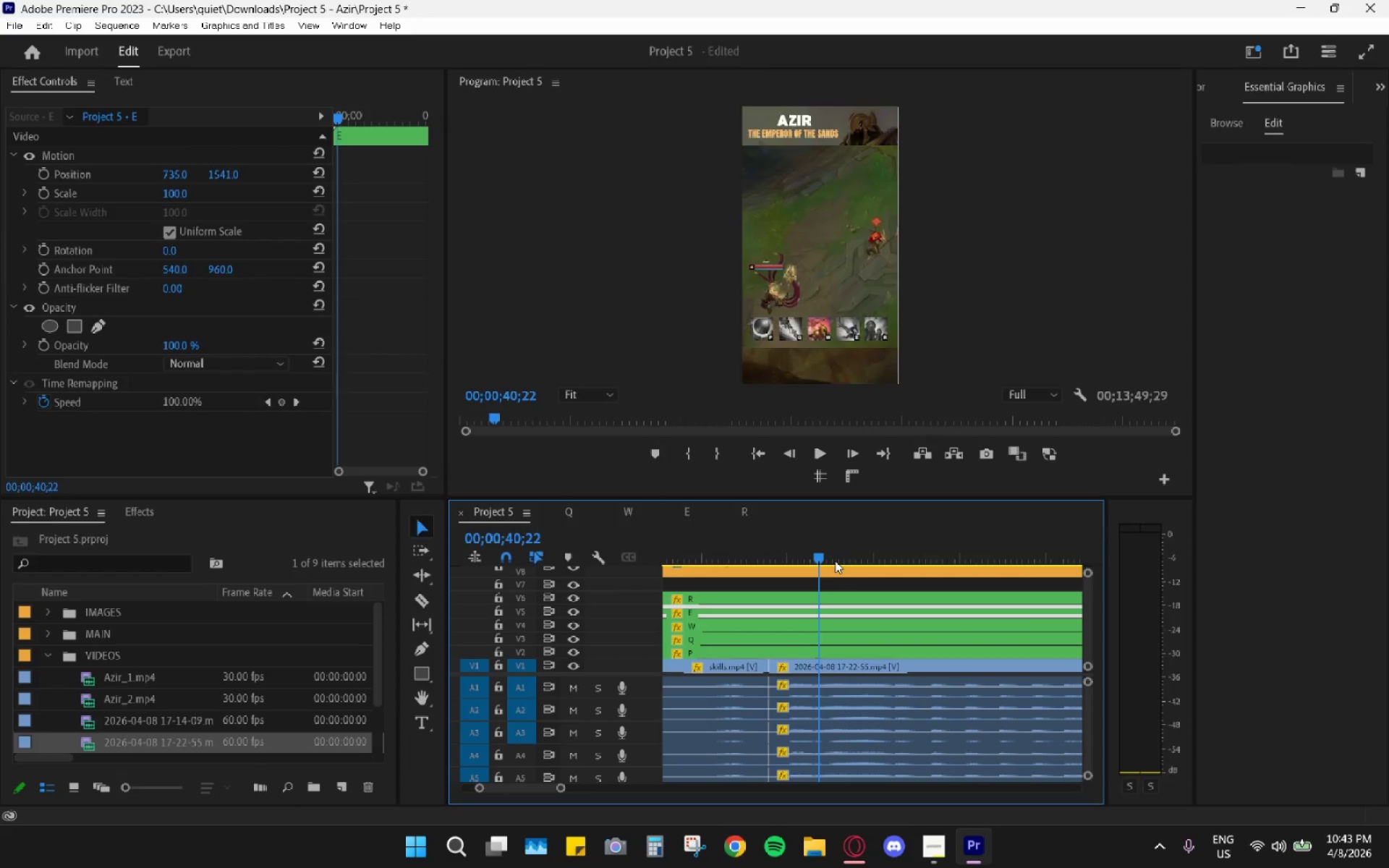 
hold_key(key=AltLeft, duration=0.47)
scroll: coordinate [836, 560], scroll_direction: down, amount: 6.0
 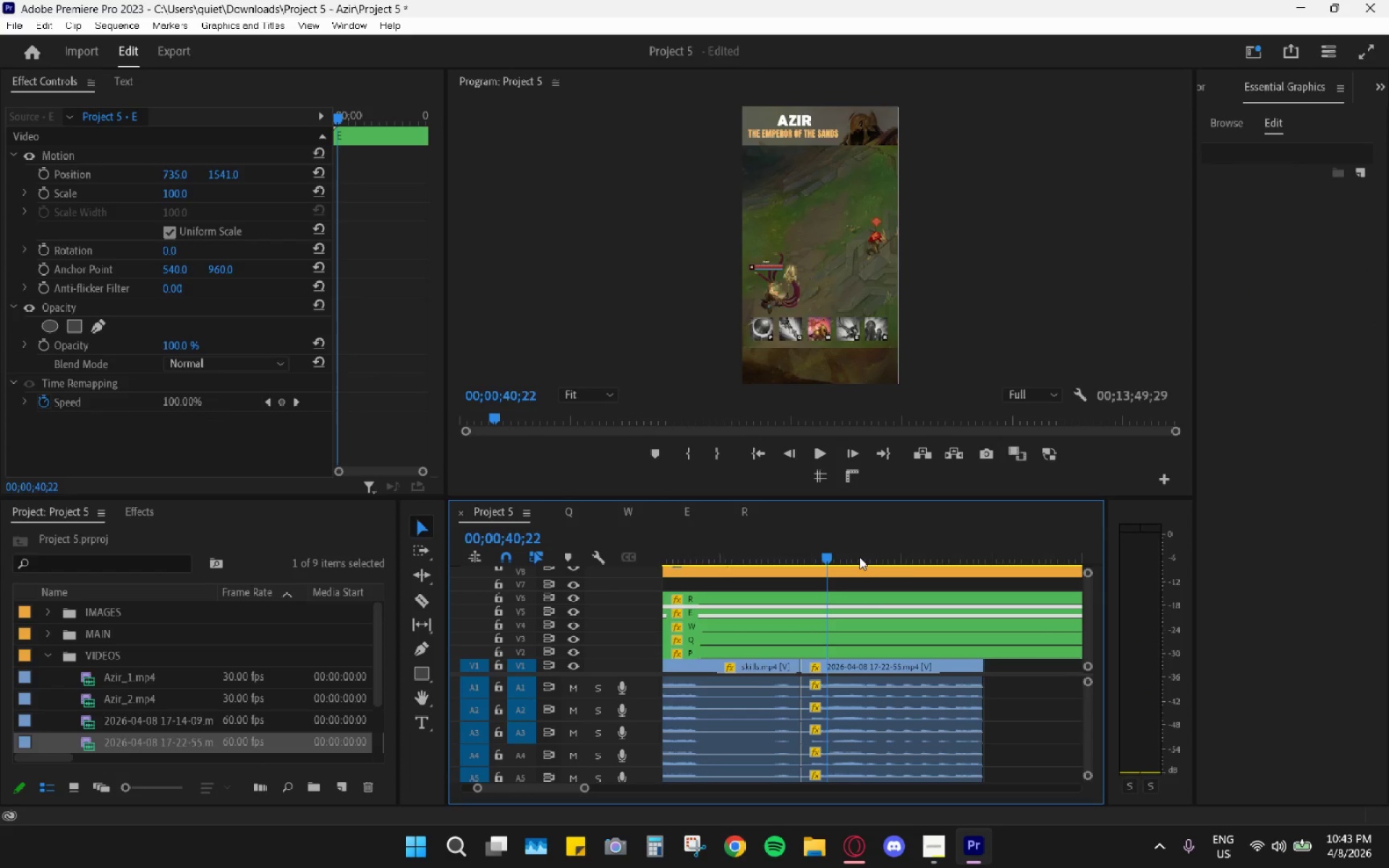 
left_click_drag(start_coordinate=[866, 556], to_coordinate=[985, 563])
 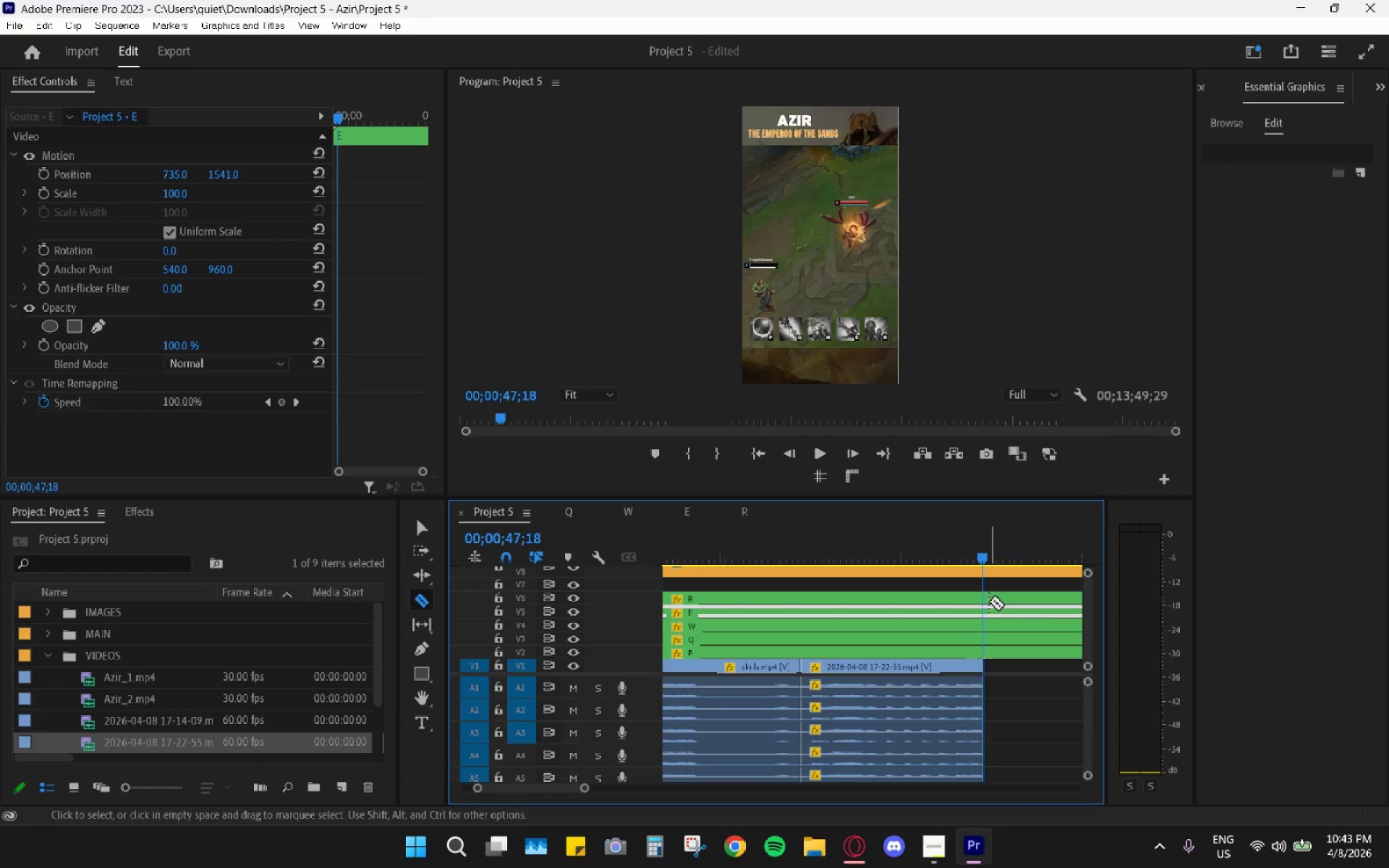 
type(cv)
 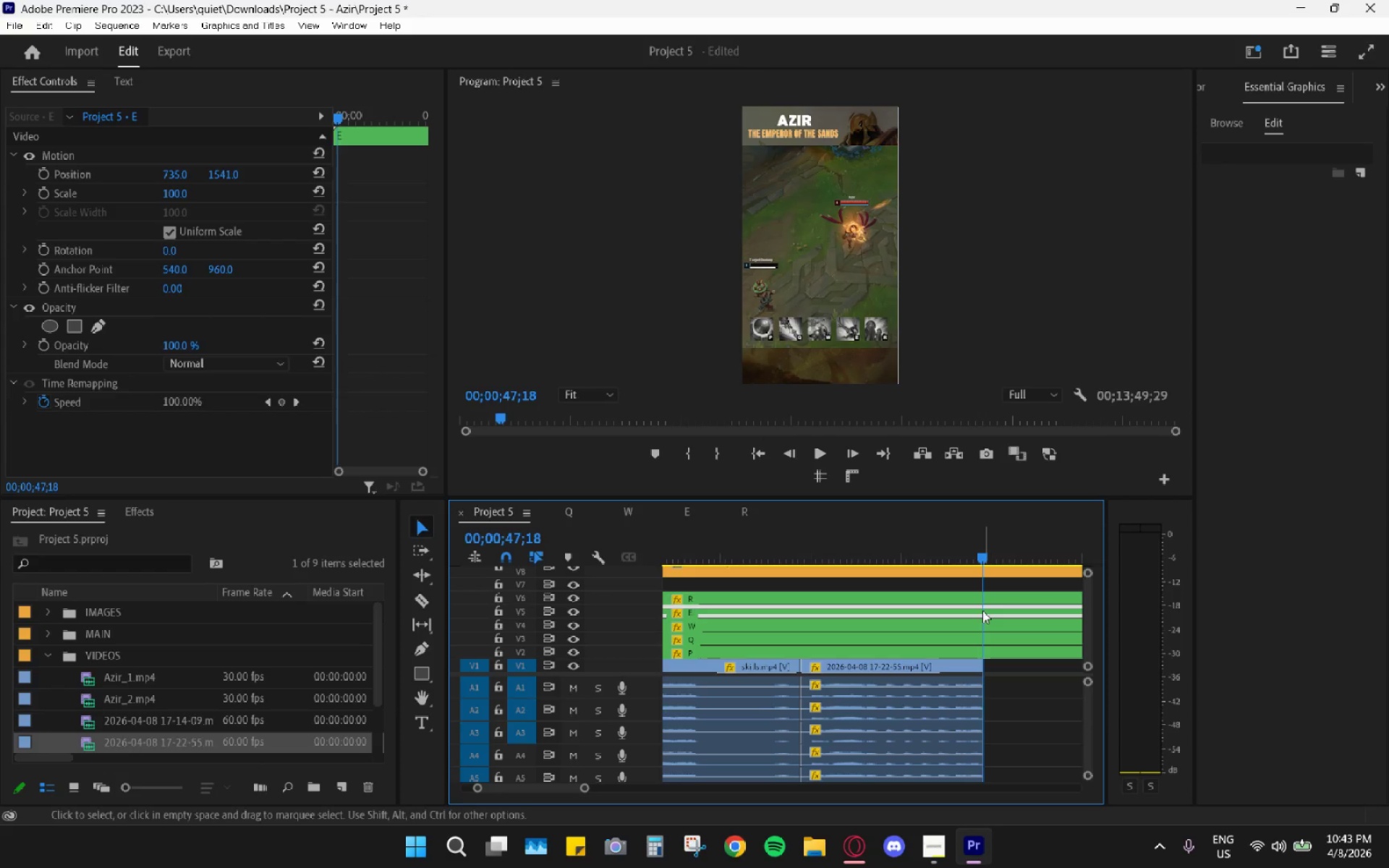 
double_click([982, 610])
 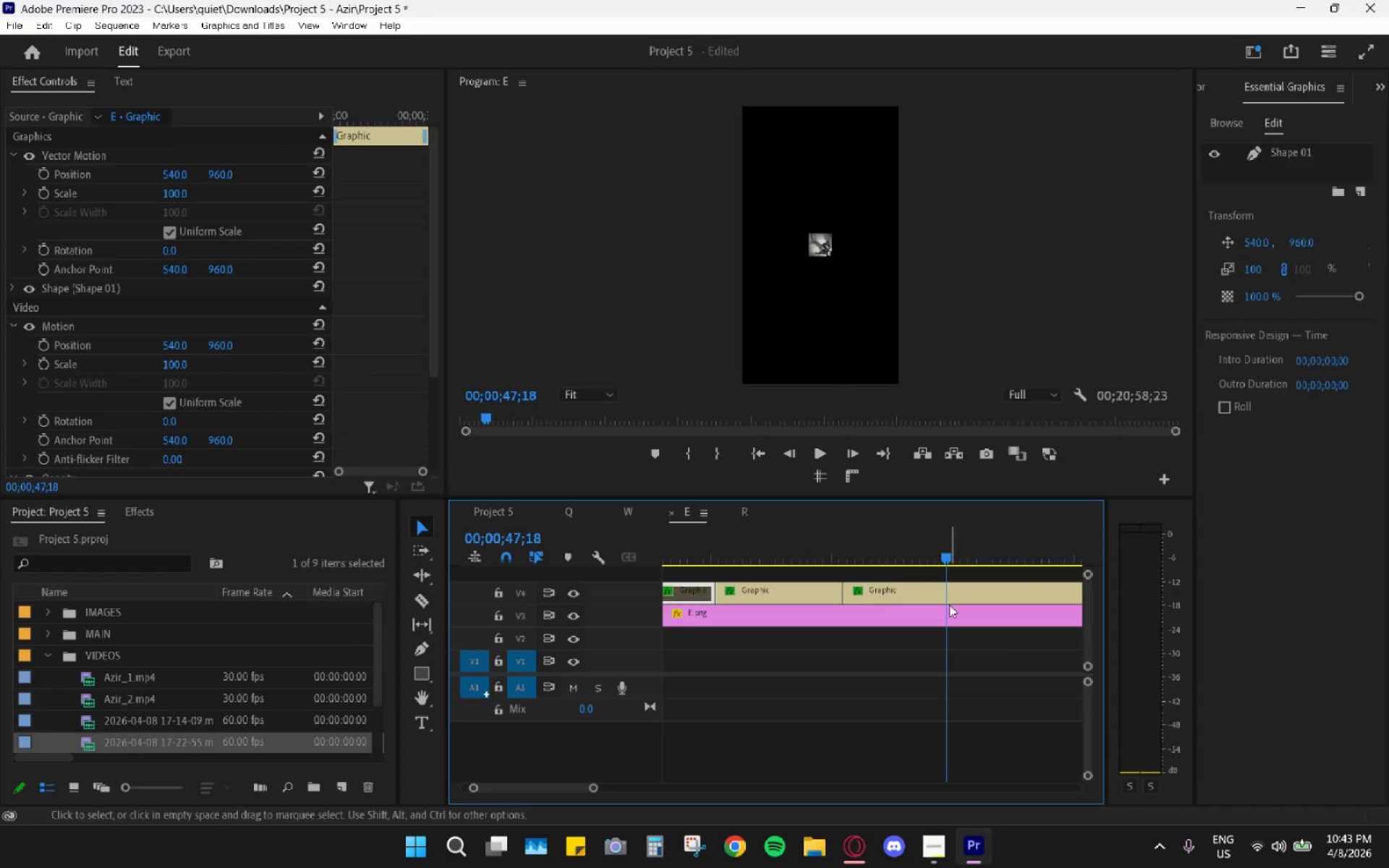 
key(C)
 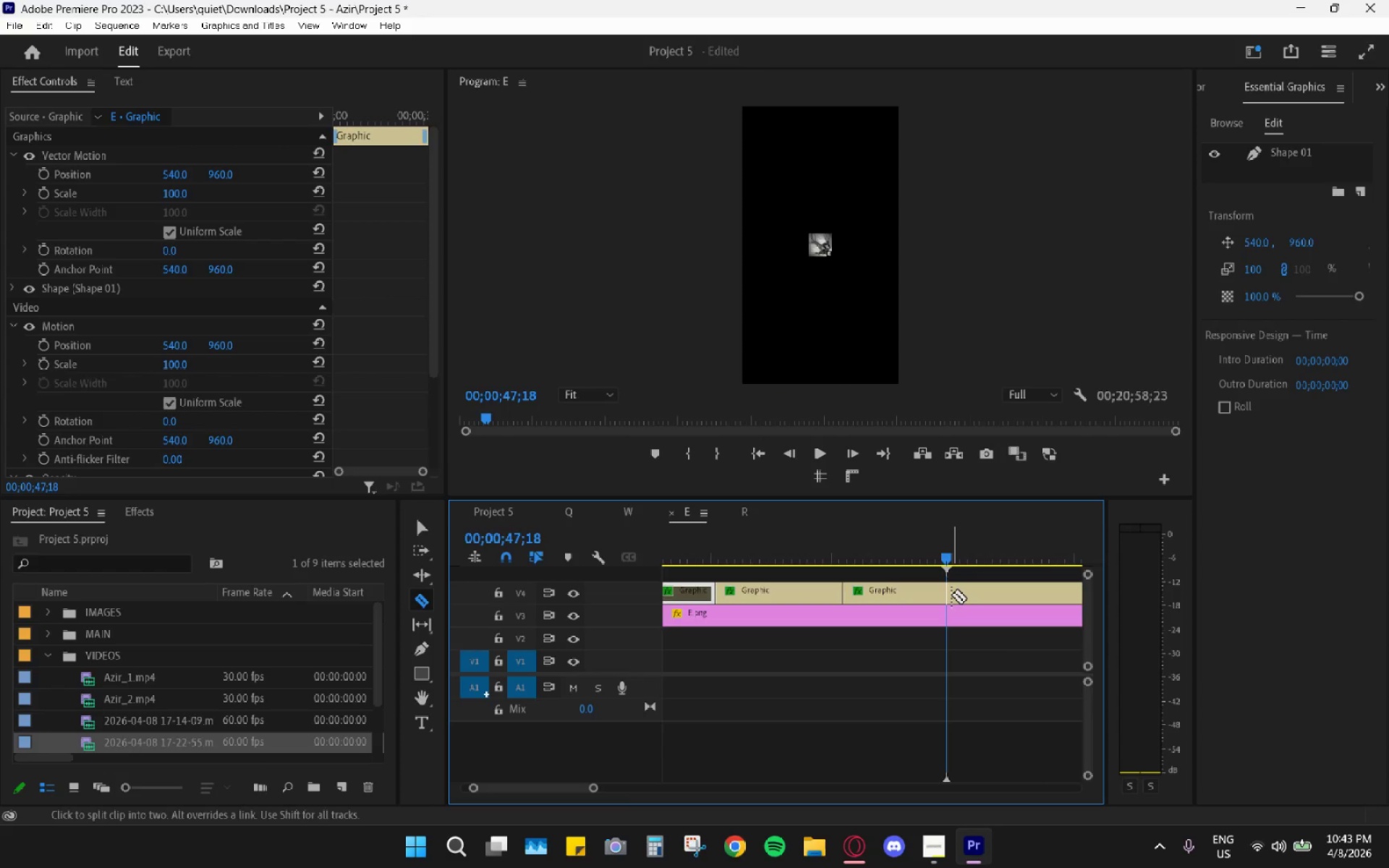 
left_click([951, 595])
 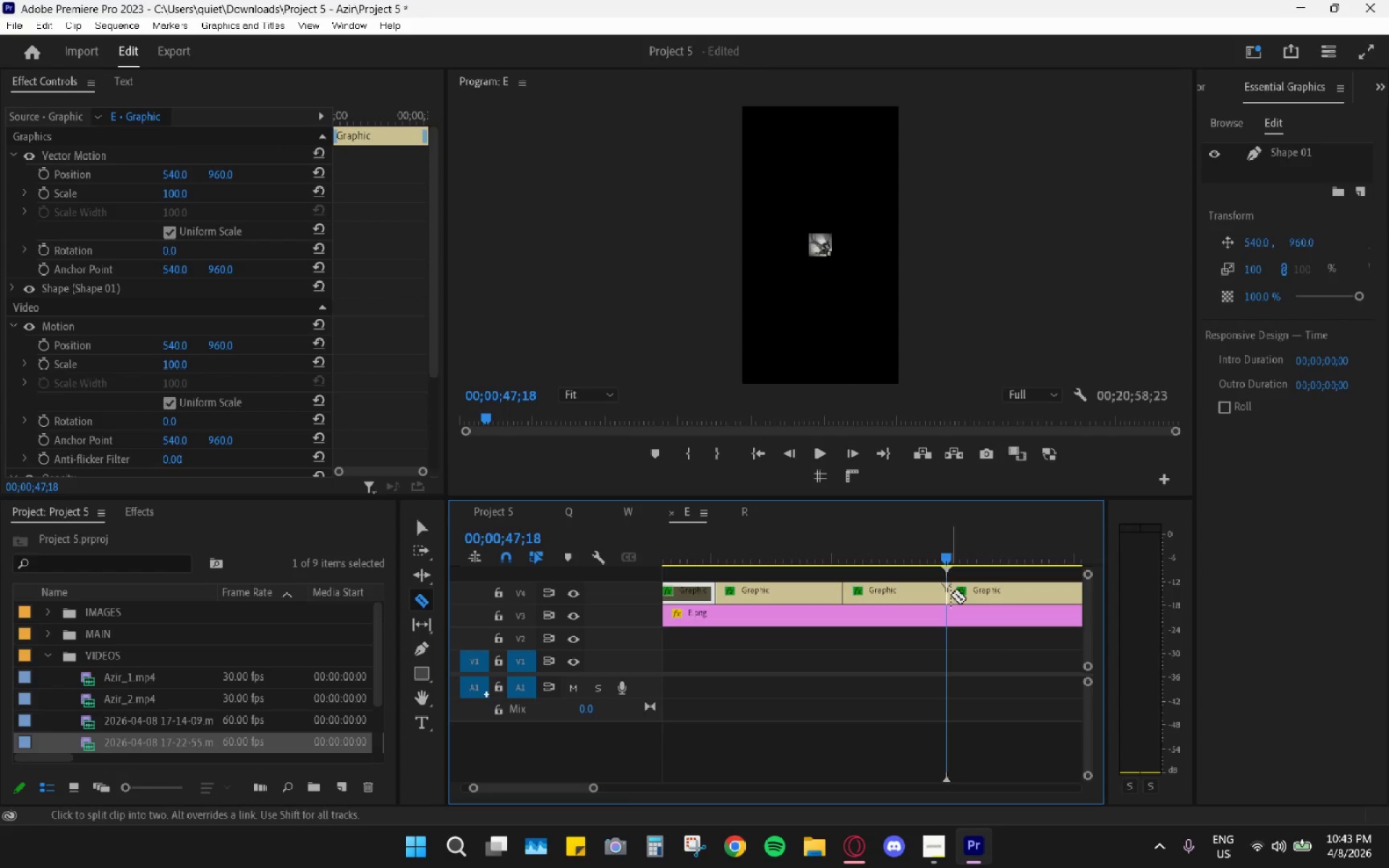 
key(V)
 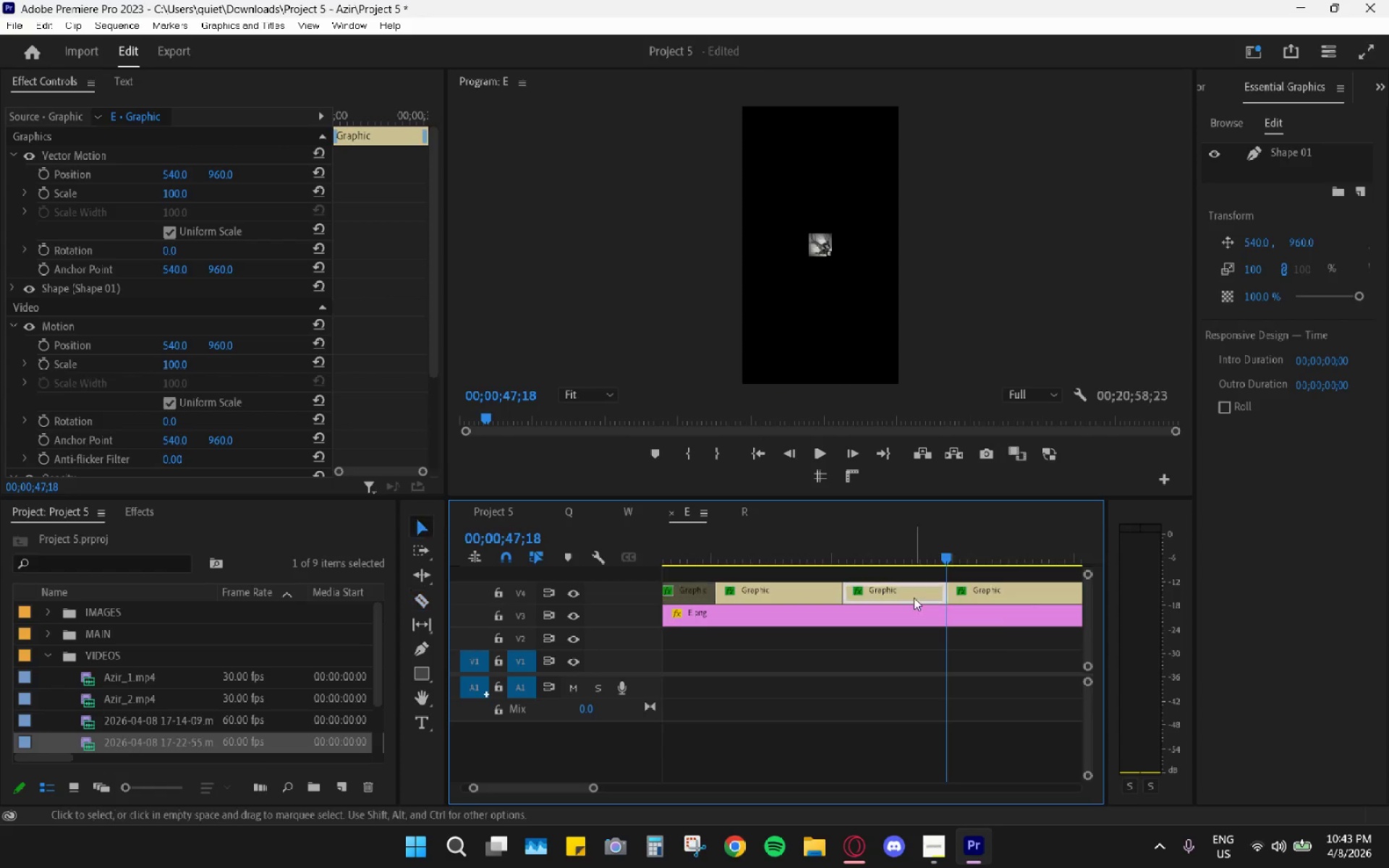 
double_click([914, 597])
 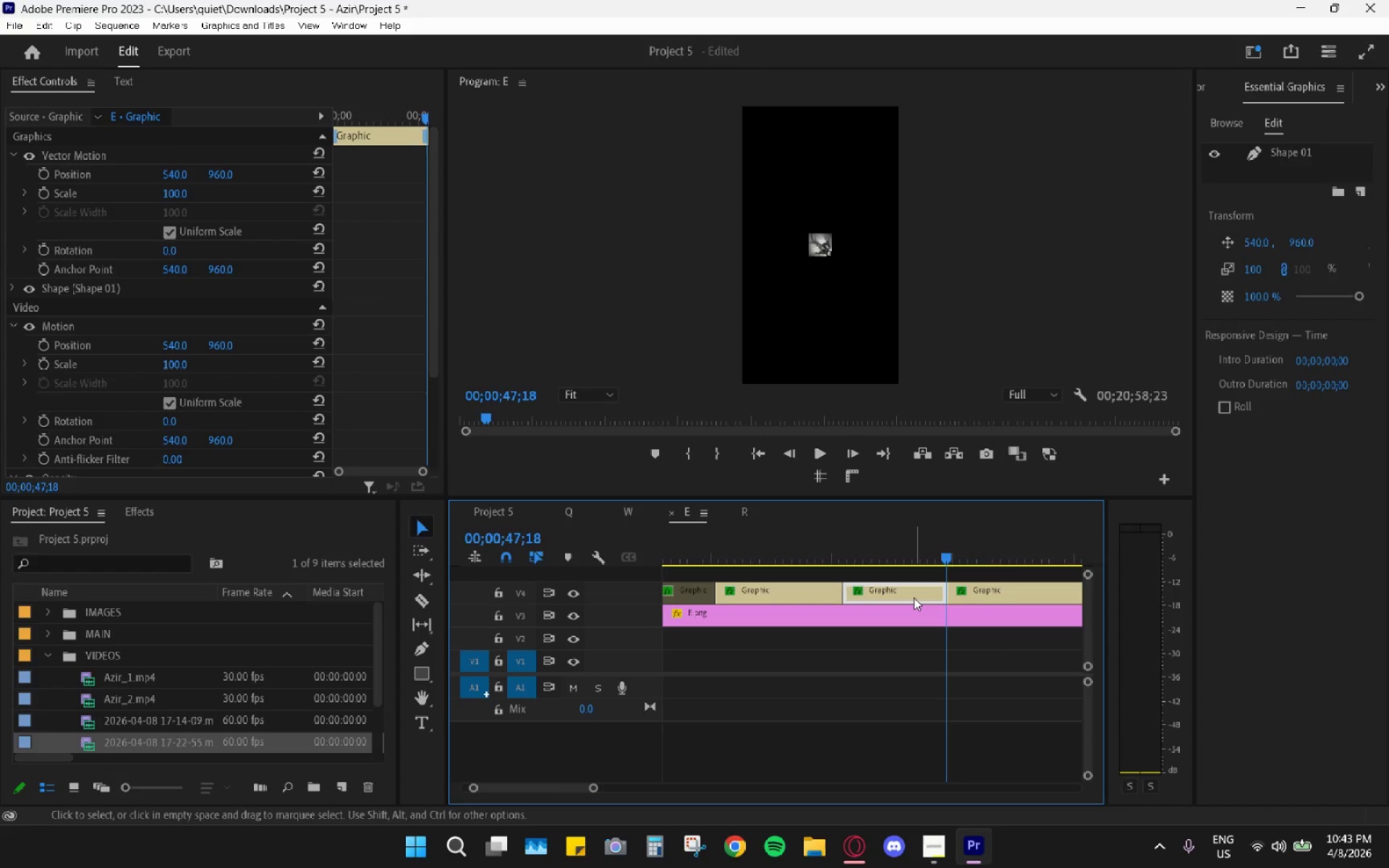 
key(Shift+E)
 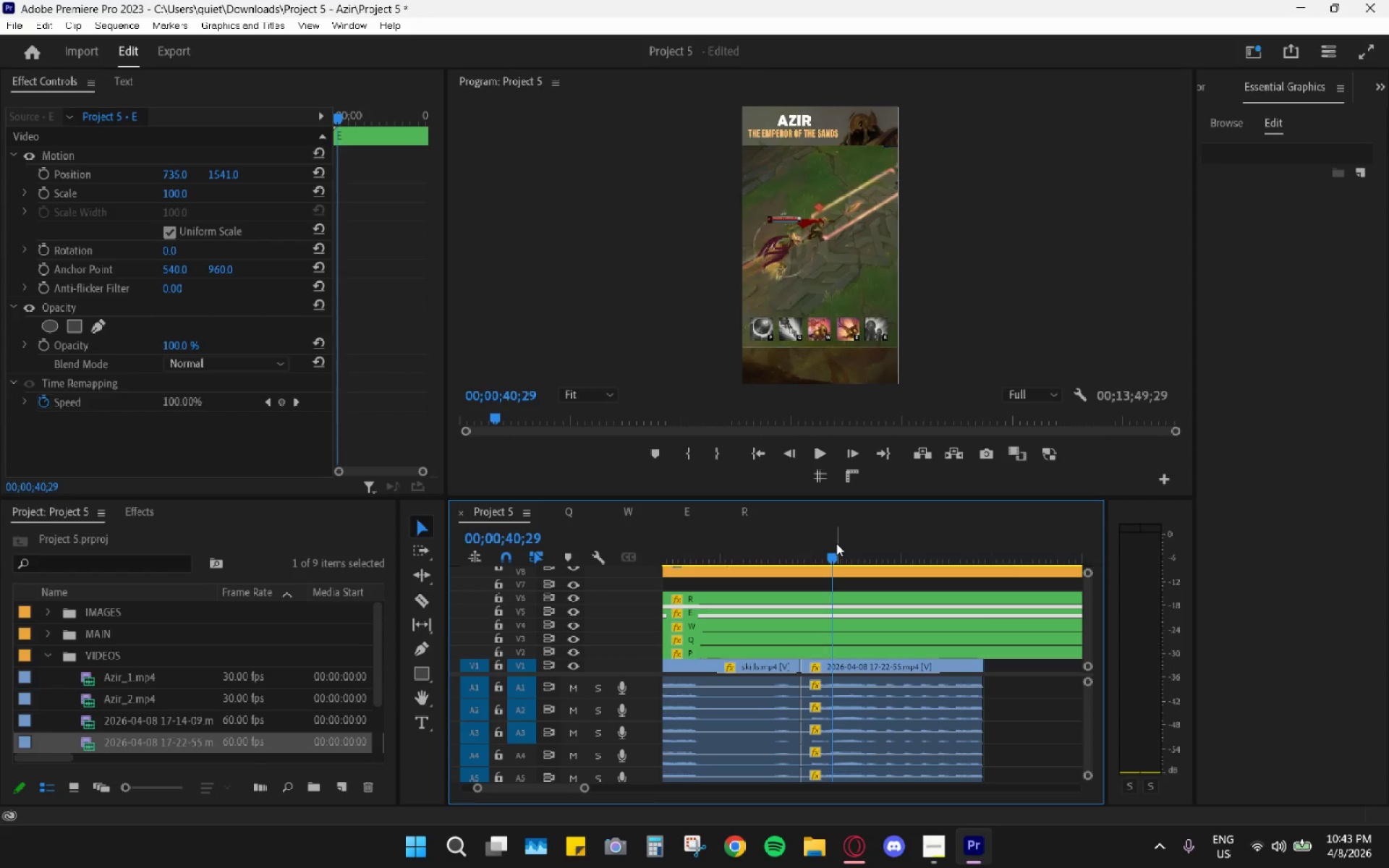 
wait(7.33)
 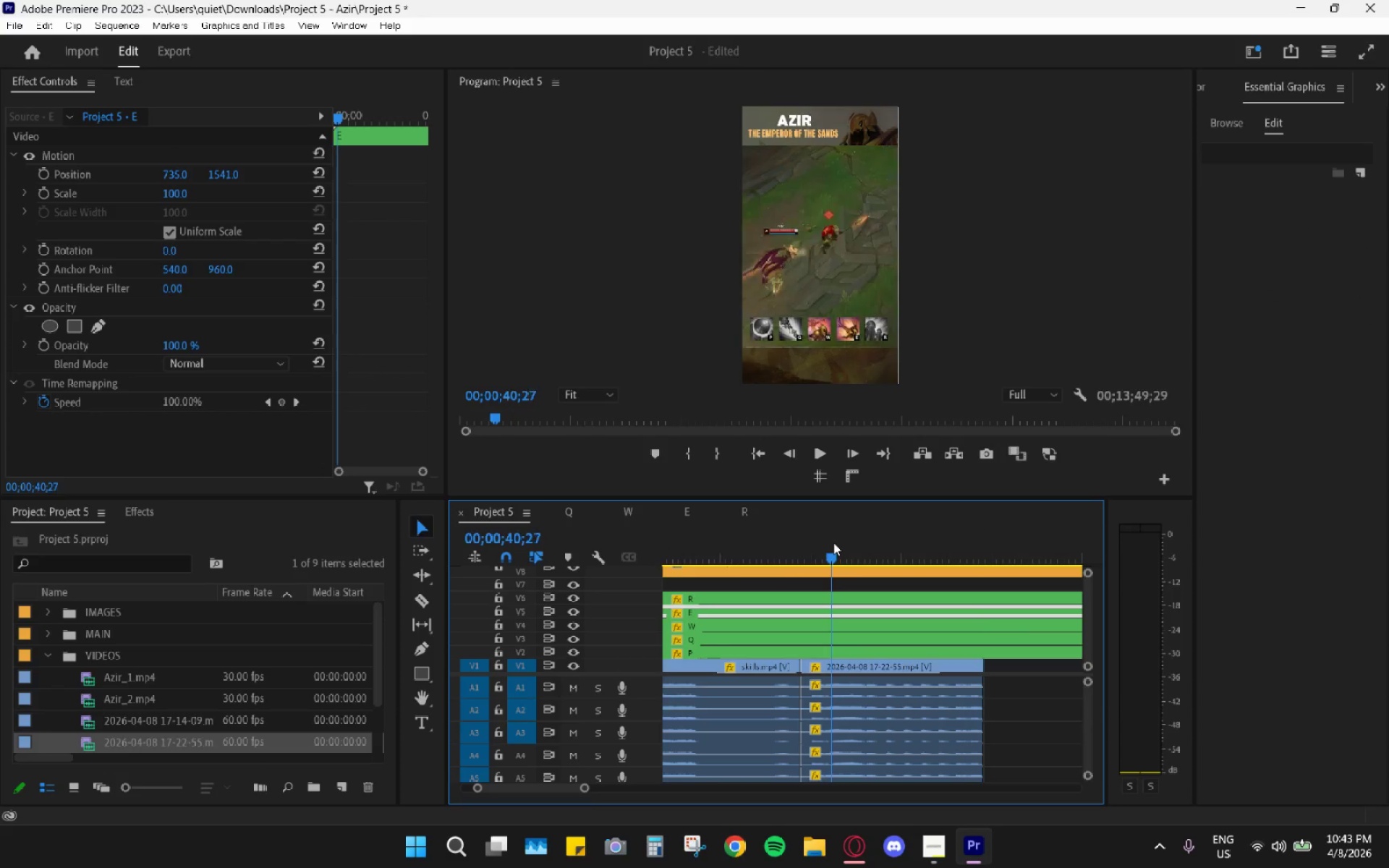 
left_click([833, 639])
 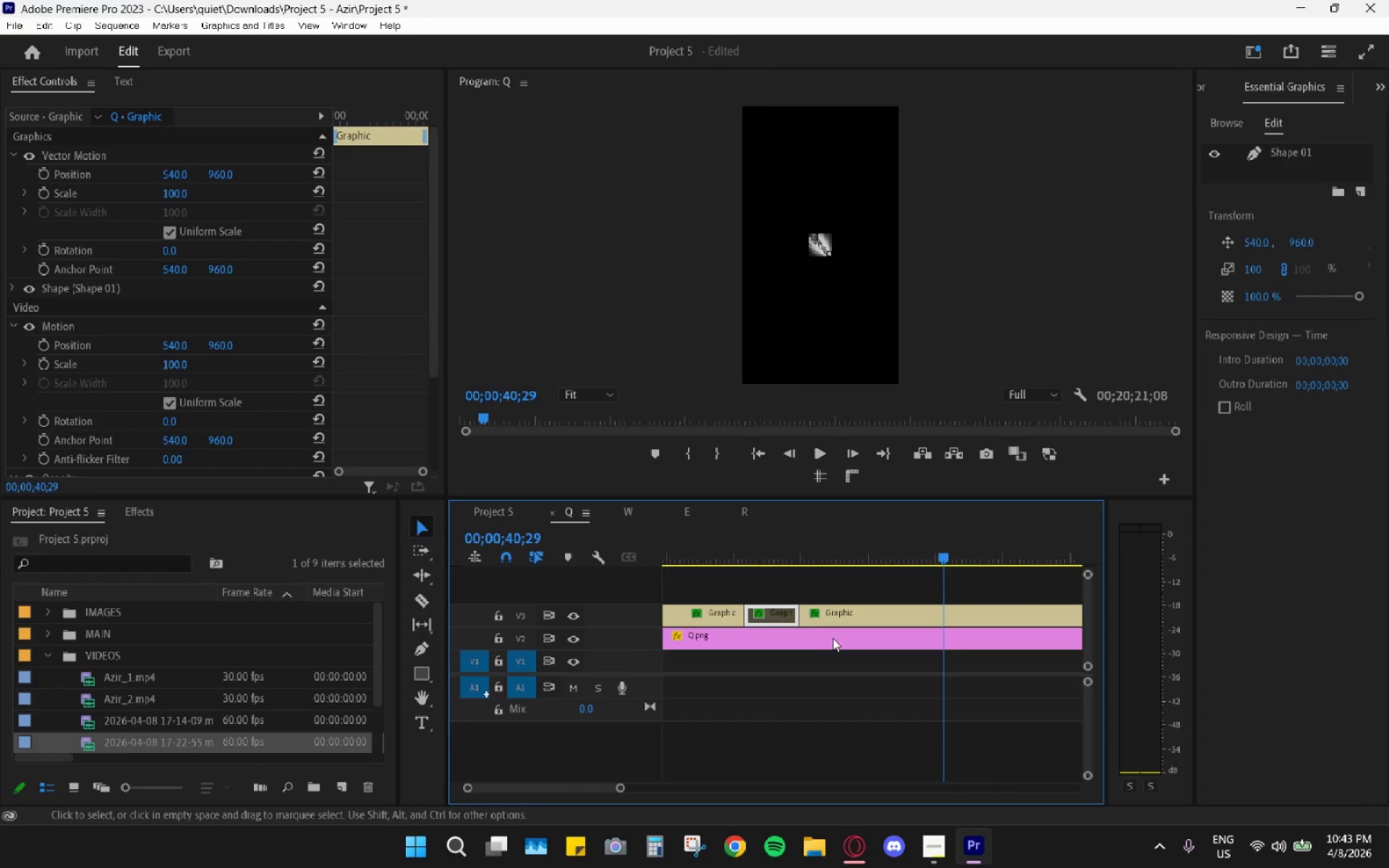 
key(C)
 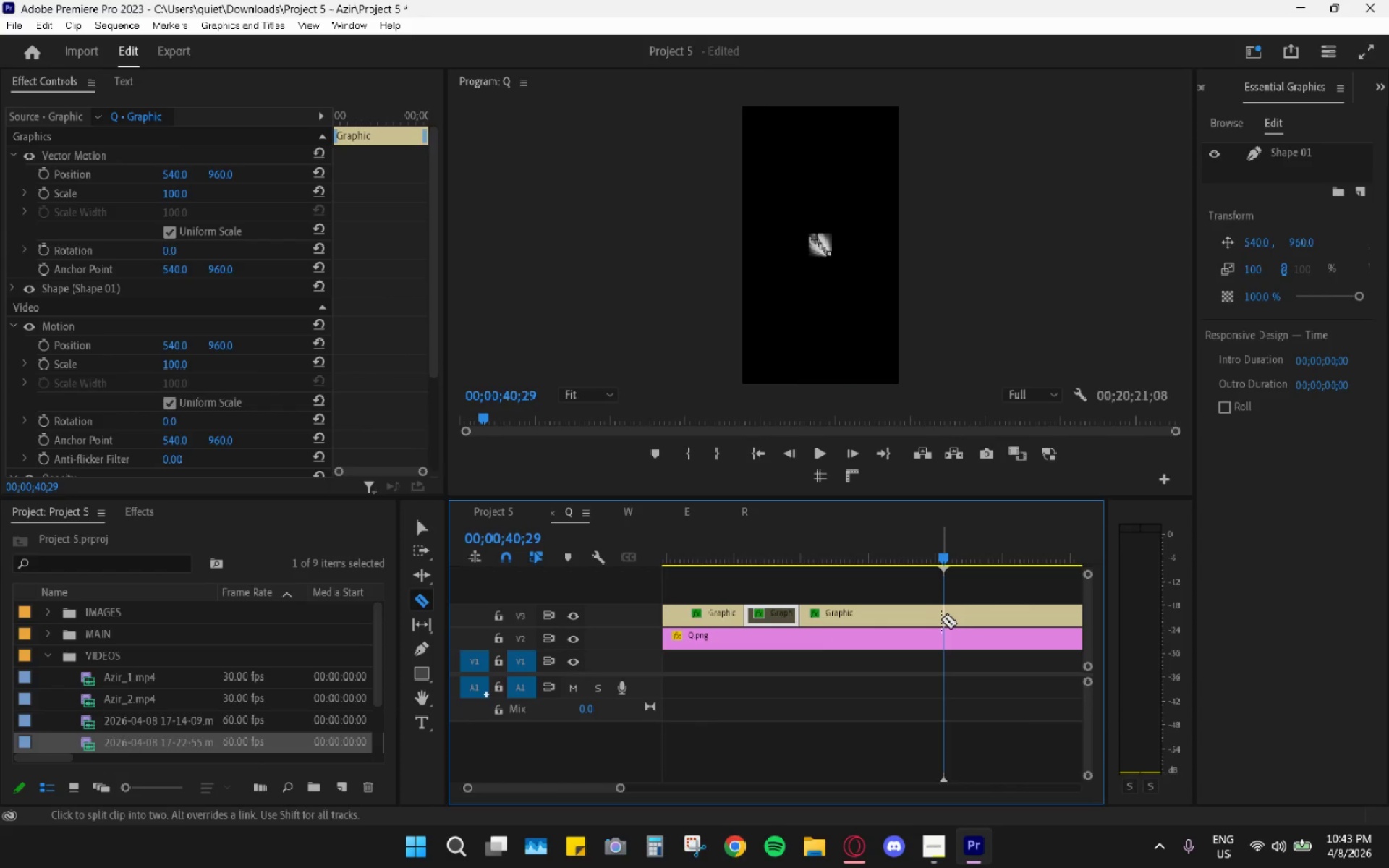 
left_click([941, 619])
 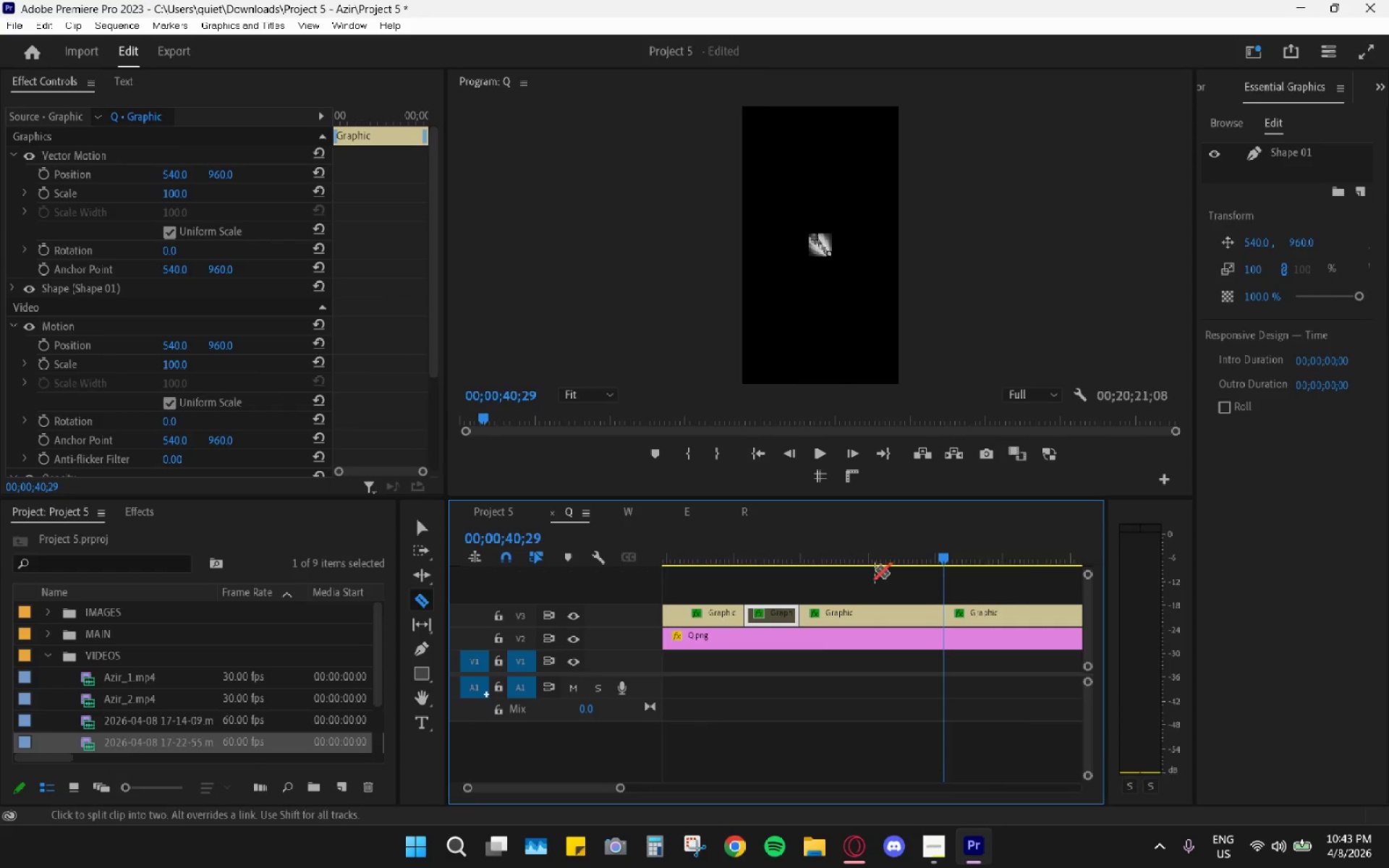 
key(V)
 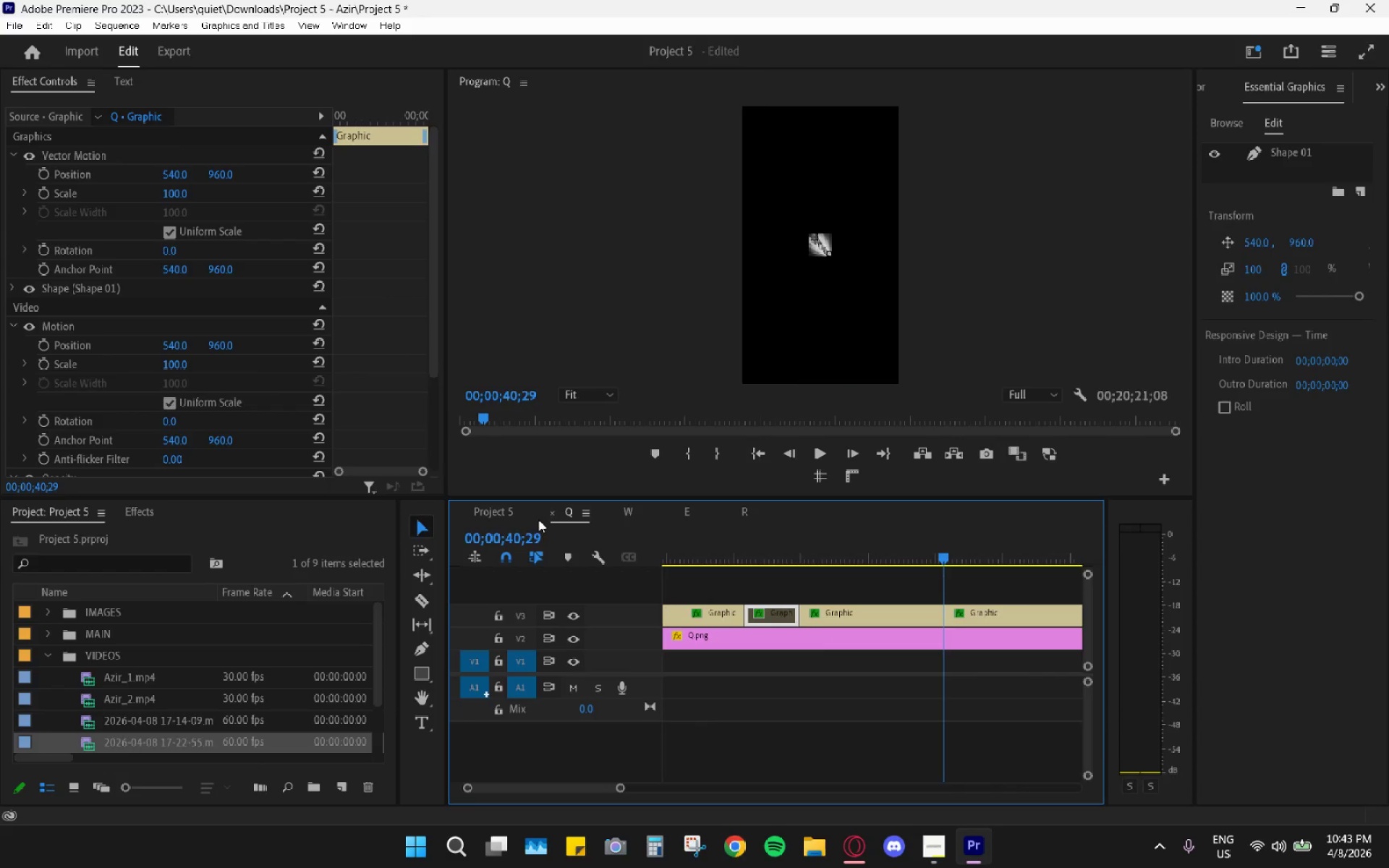 
left_click([504, 514])
 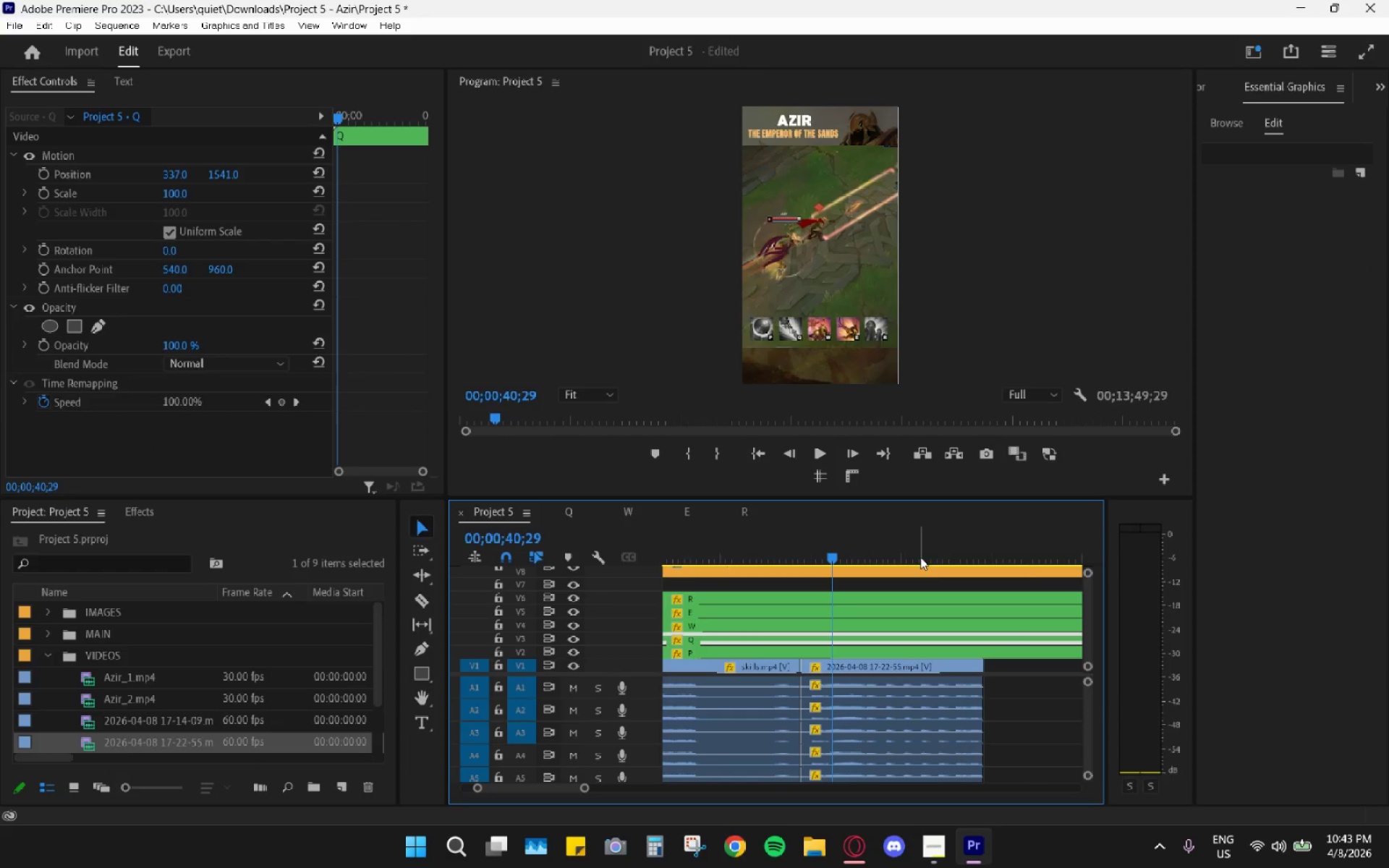 
left_click_drag(start_coordinate=[930, 548], to_coordinate=[985, 553])
 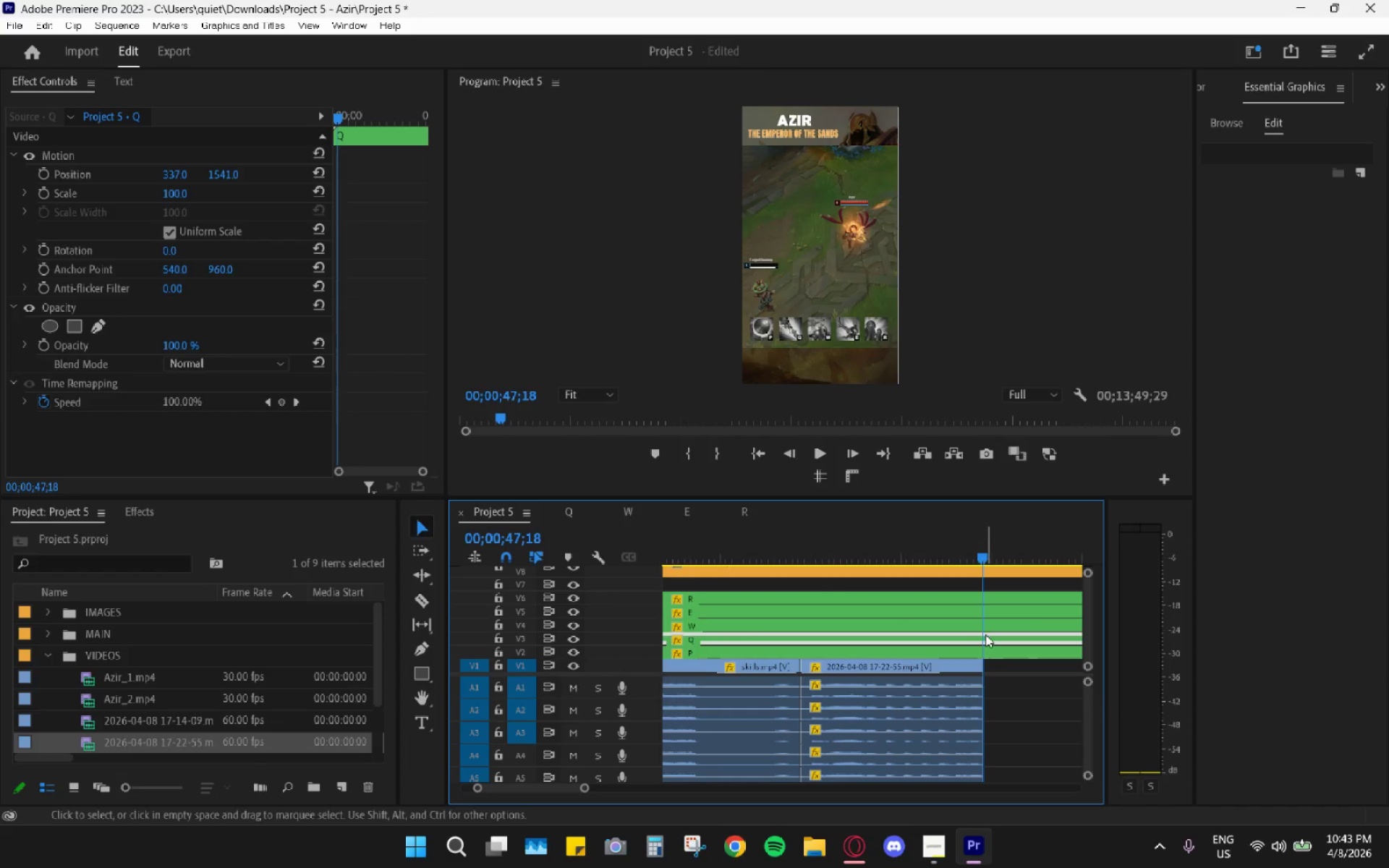 
double_click([985, 634])
 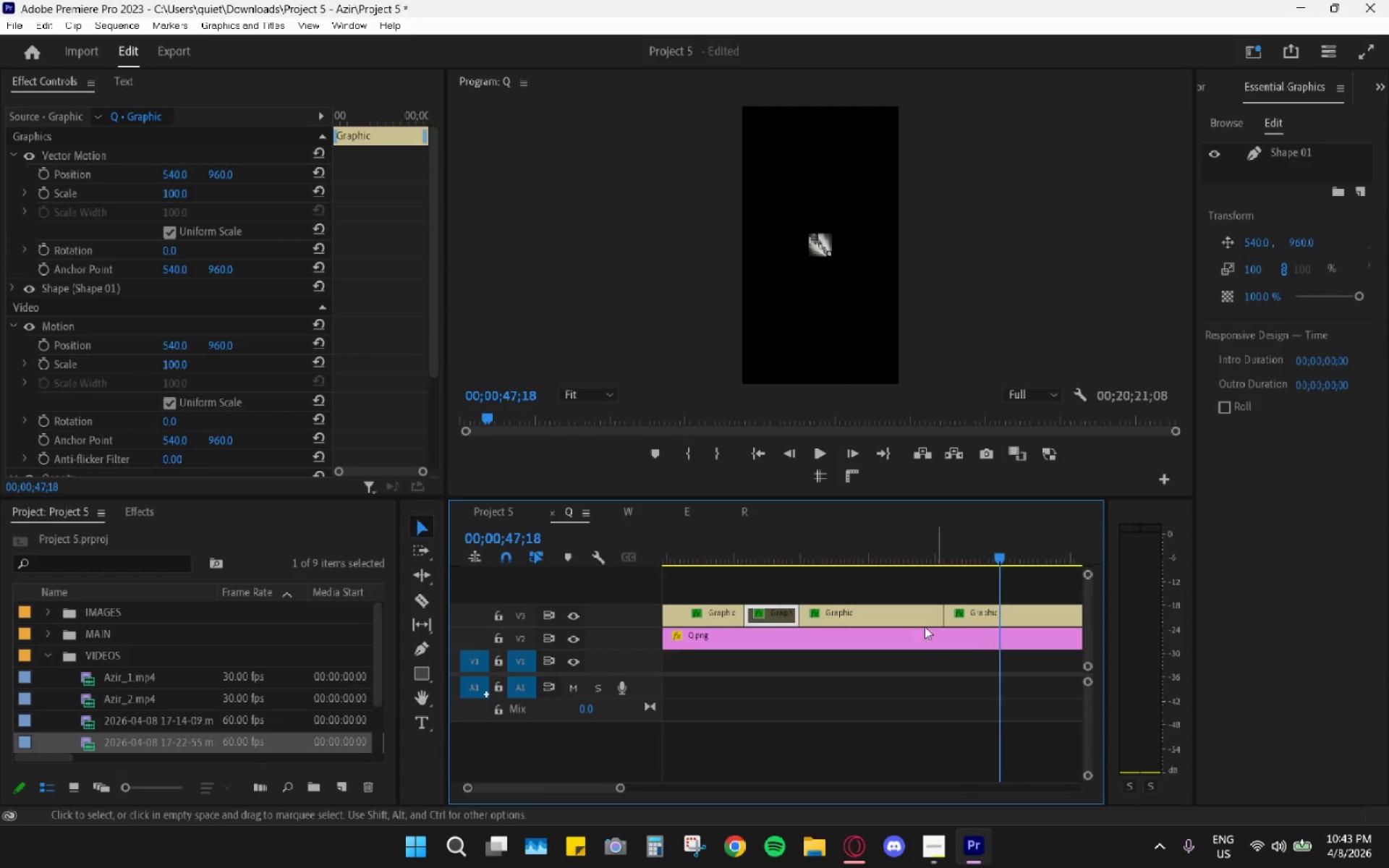 
key(C)
 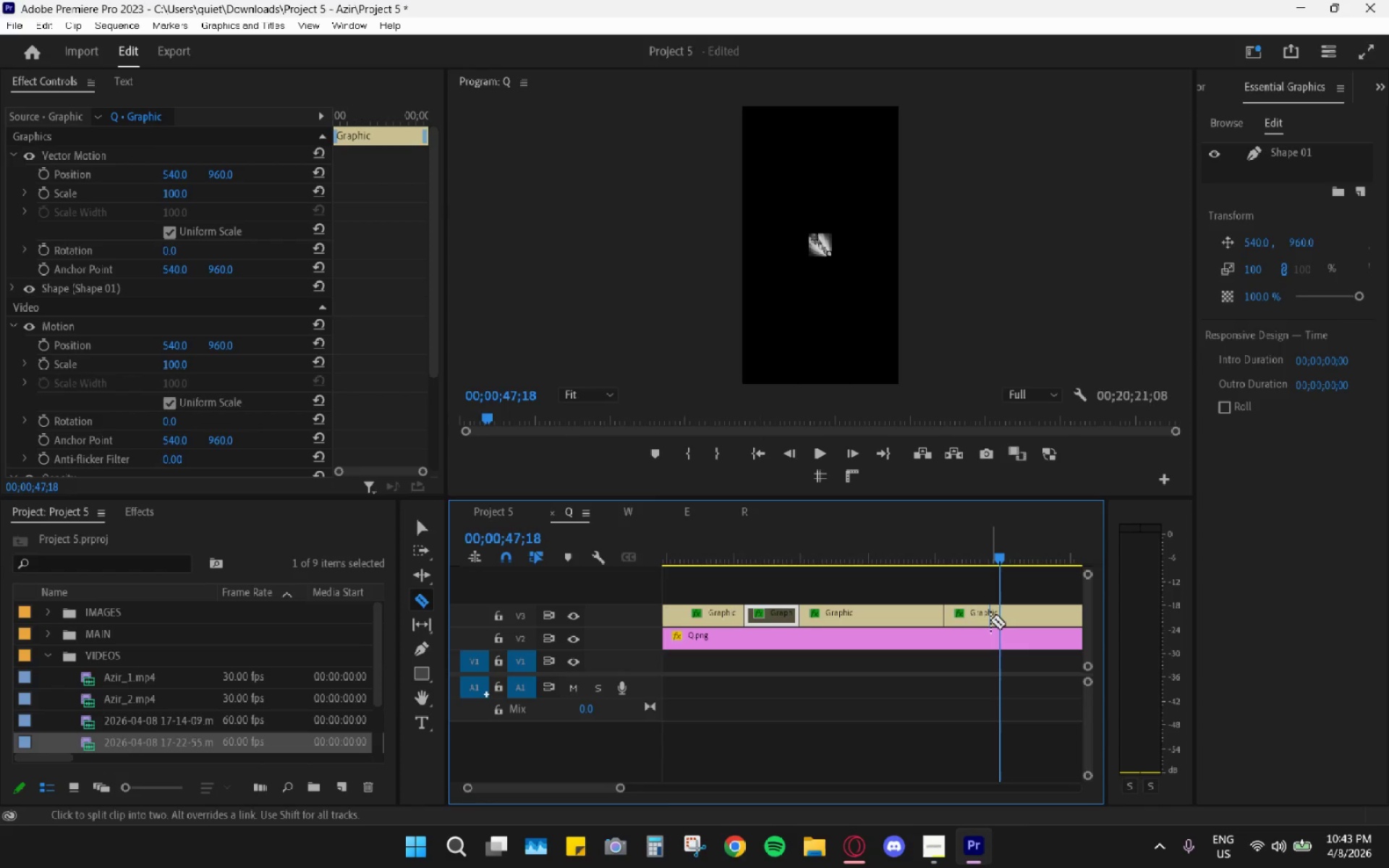 
left_click([993, 620])
 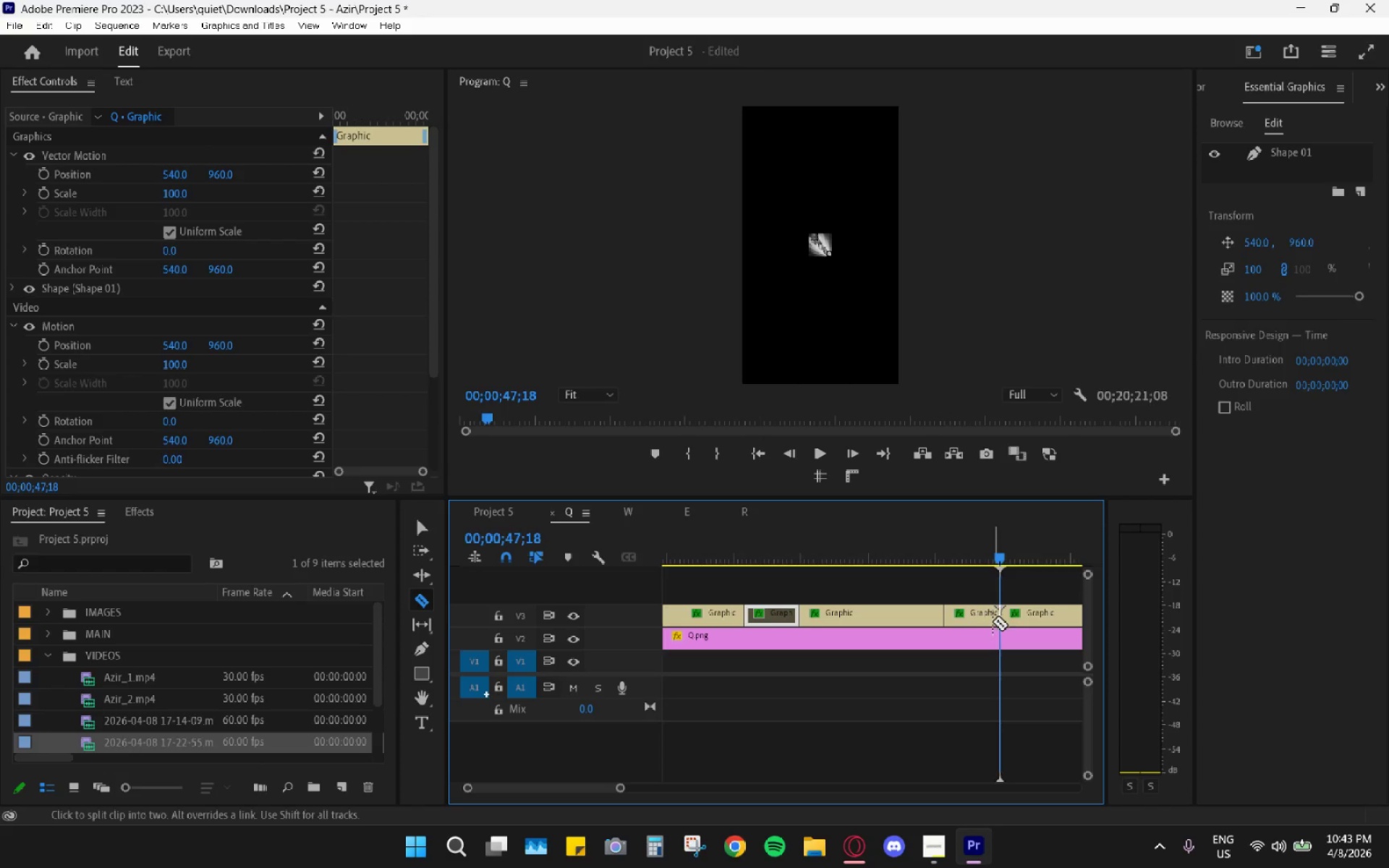 
key(V)
 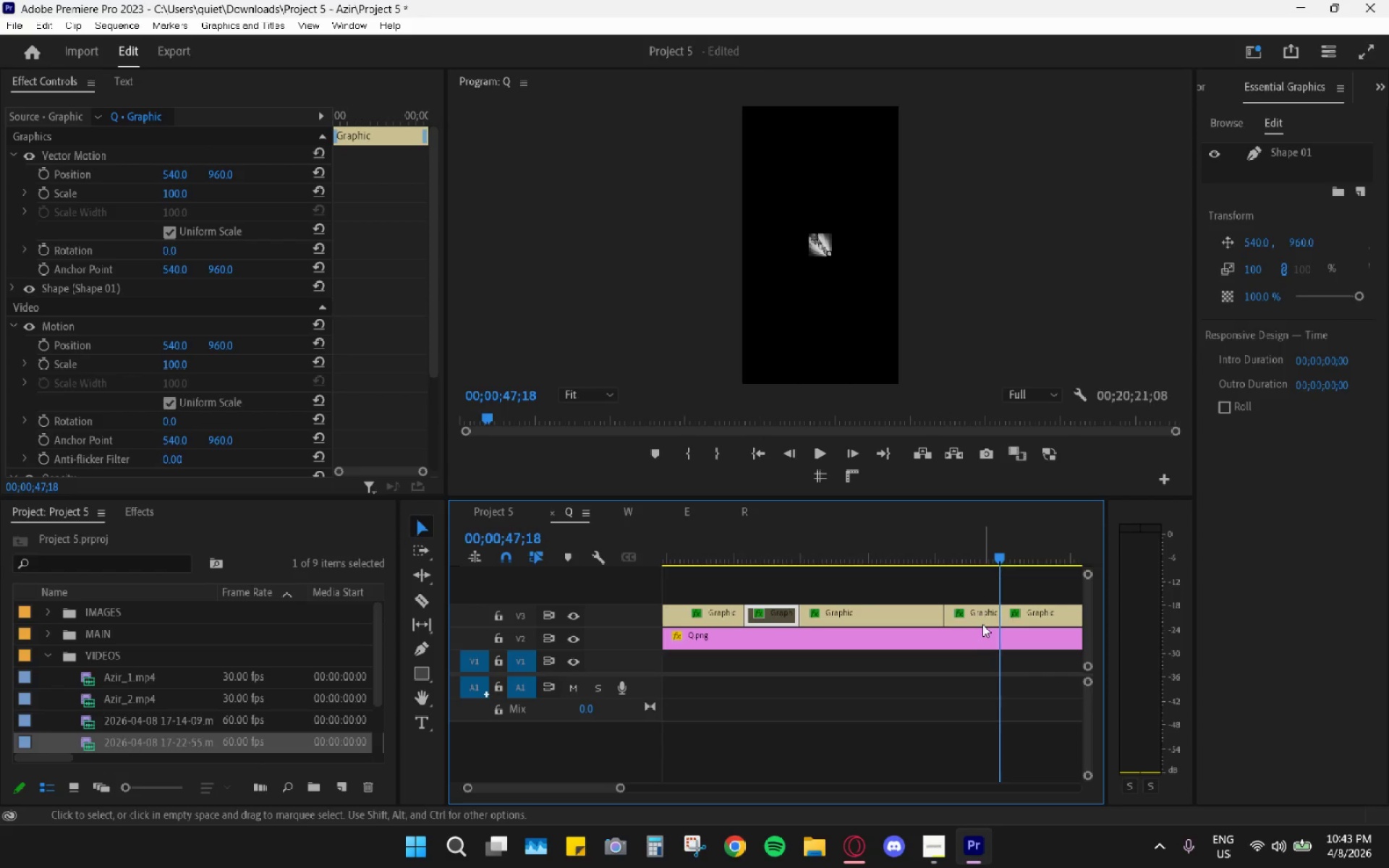 
left_click([981, 623])
 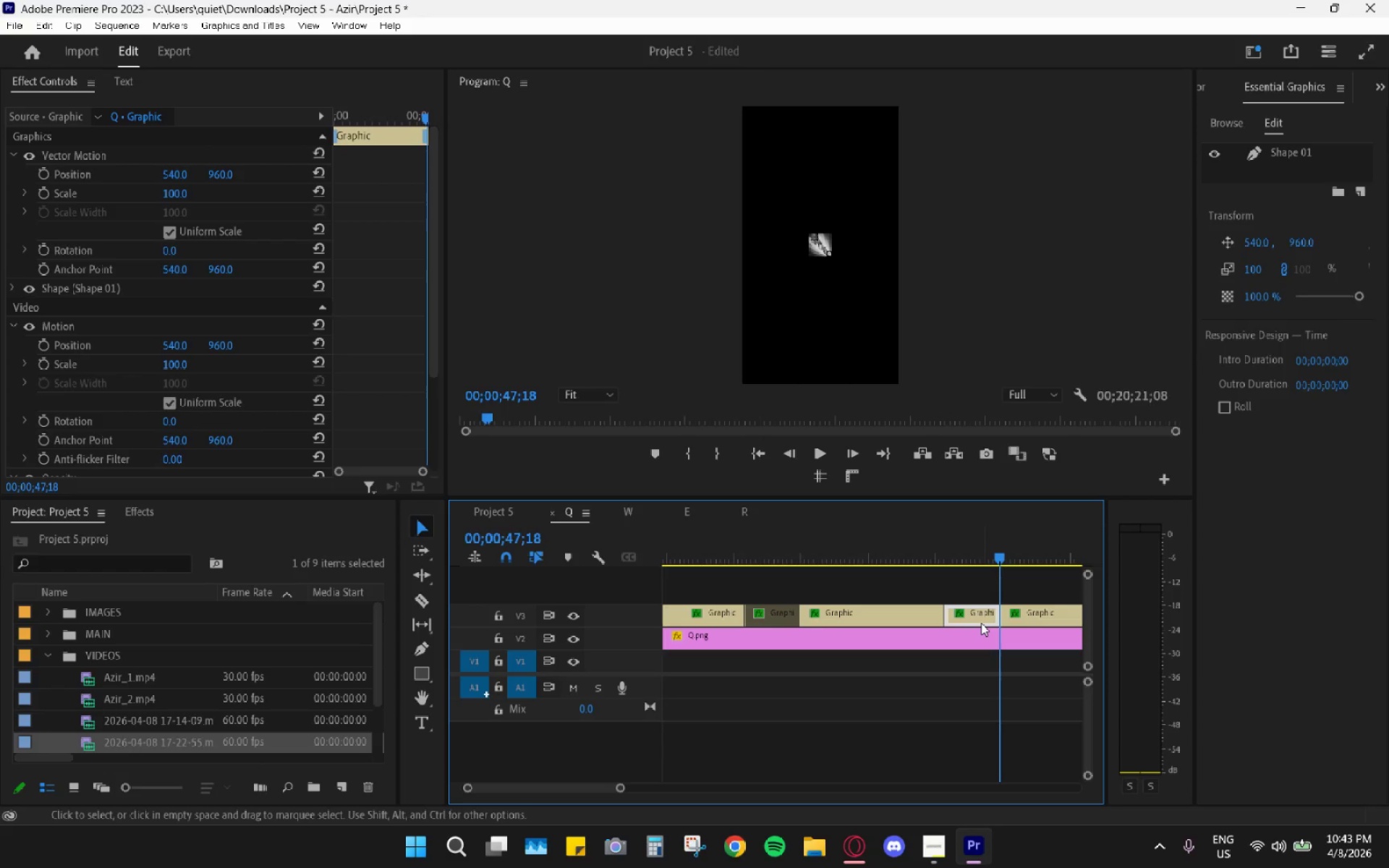 
key(Shift+ShiftLeft)
 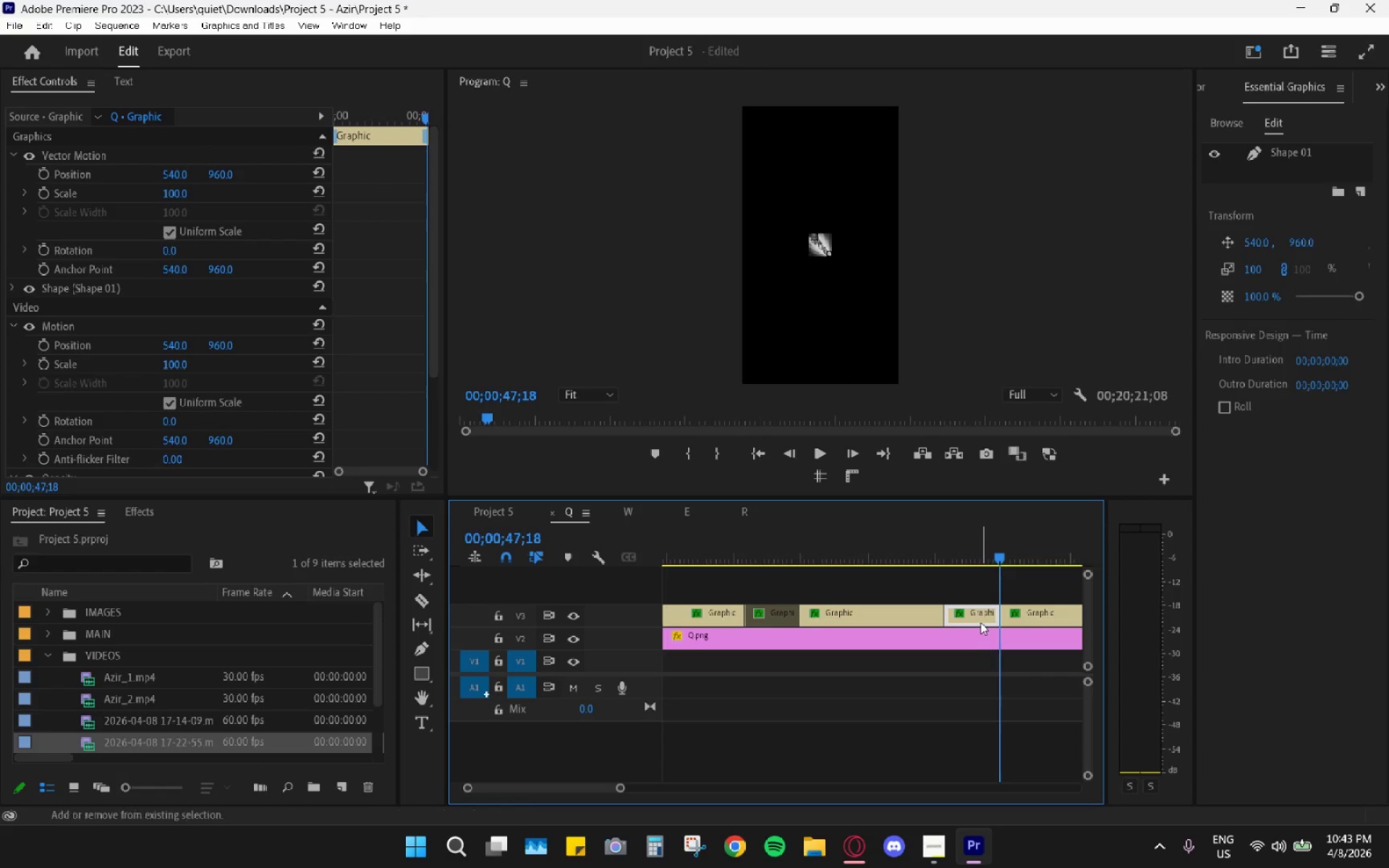 
key(Shift+E)
 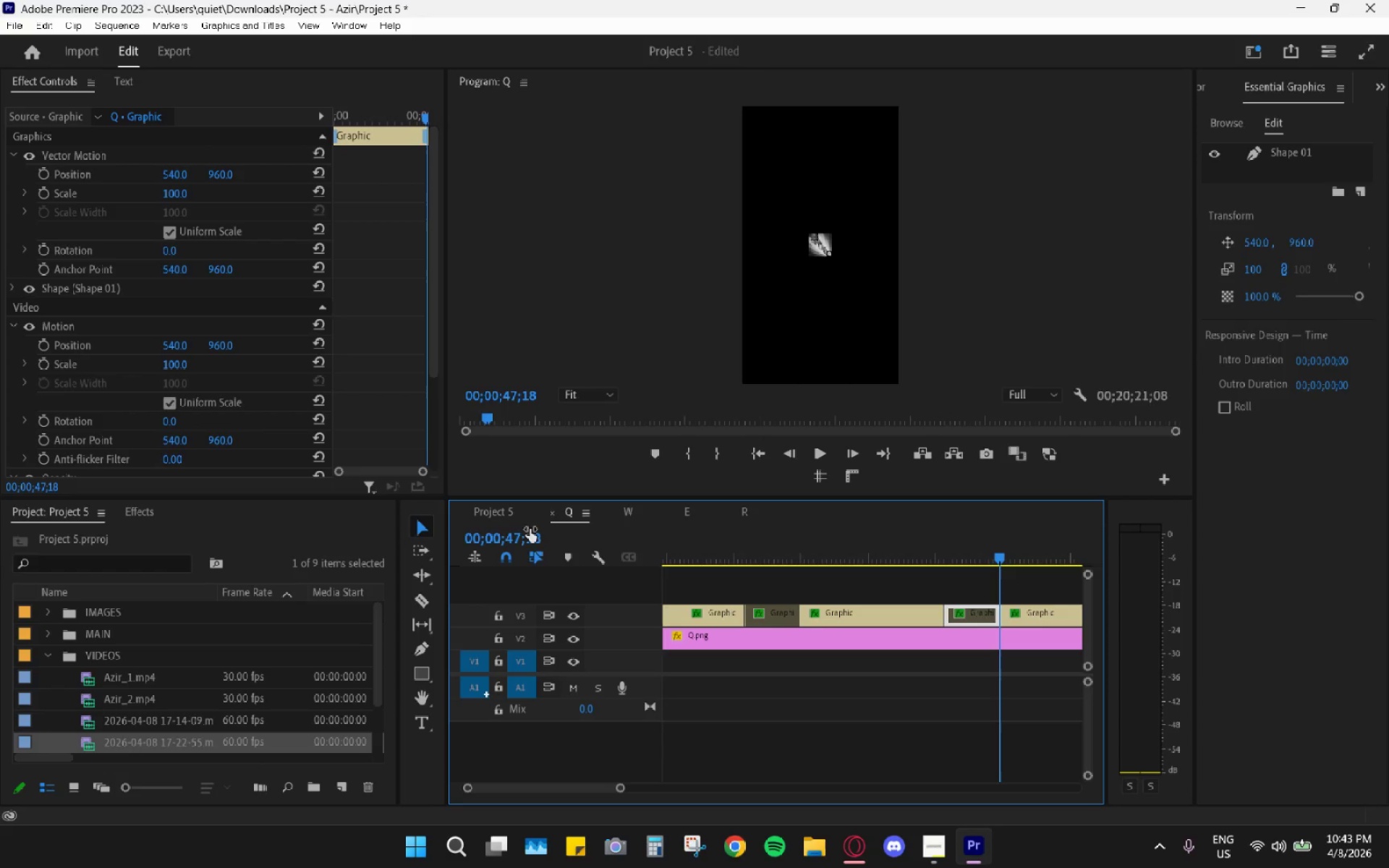 
left_click([514, 511])
 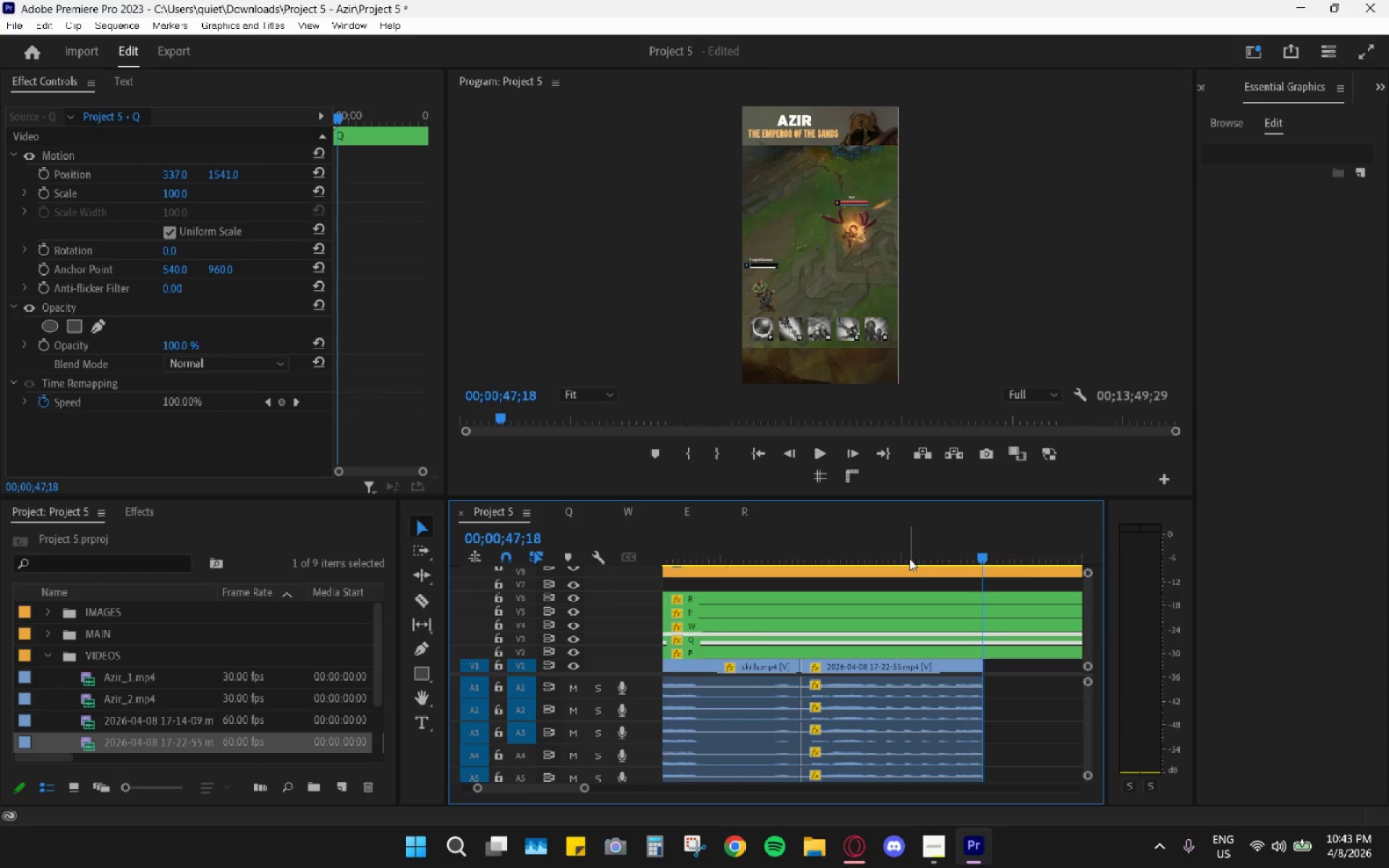 
left_click_drag(start_coordinate=[894, 549], to_coordinate=[843, 538])
 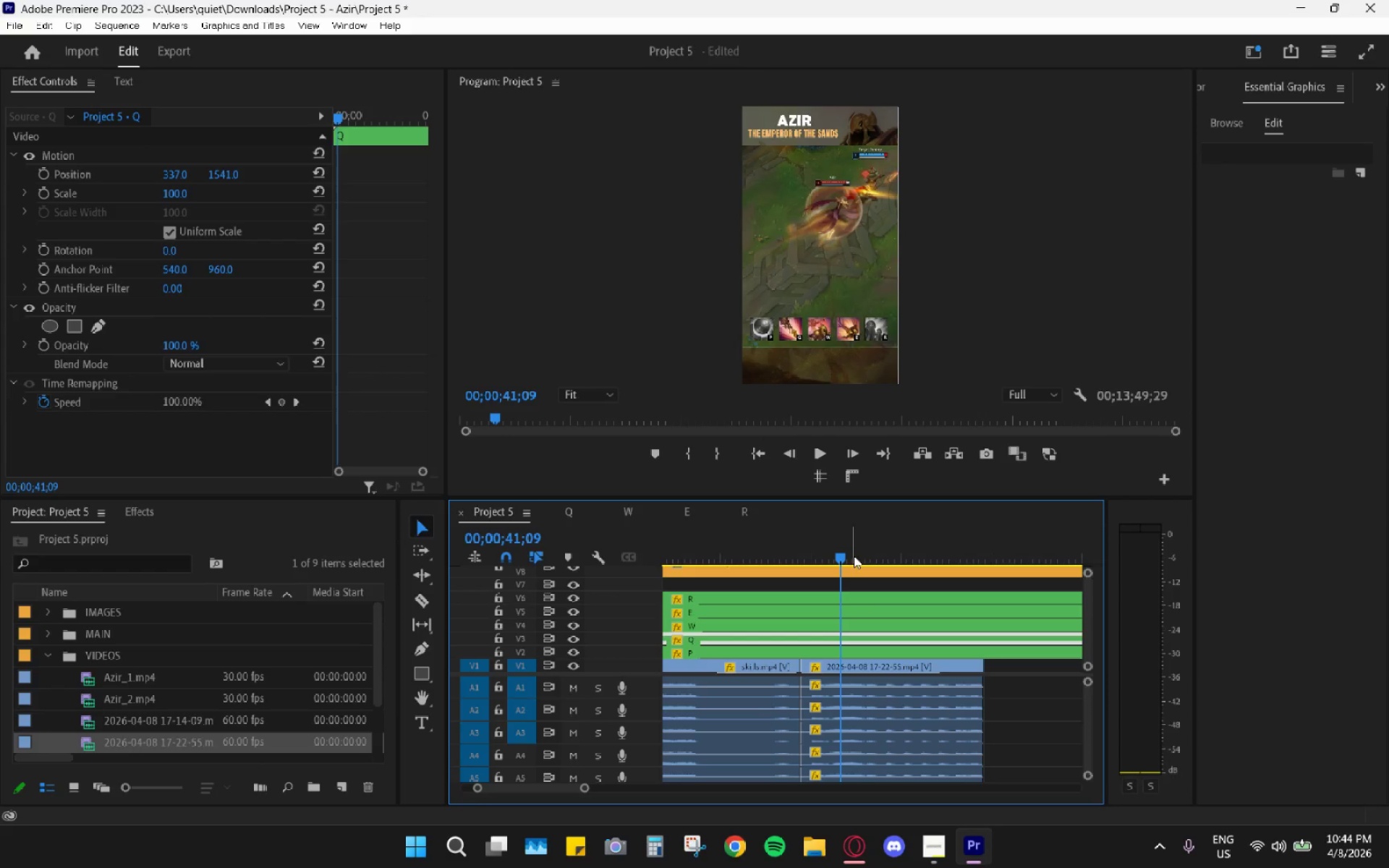 
hold_key(key=AltLeft, duration=0.77)
scroll: coordinate [863, 600], scroll_direction: up, amount: 11.0
 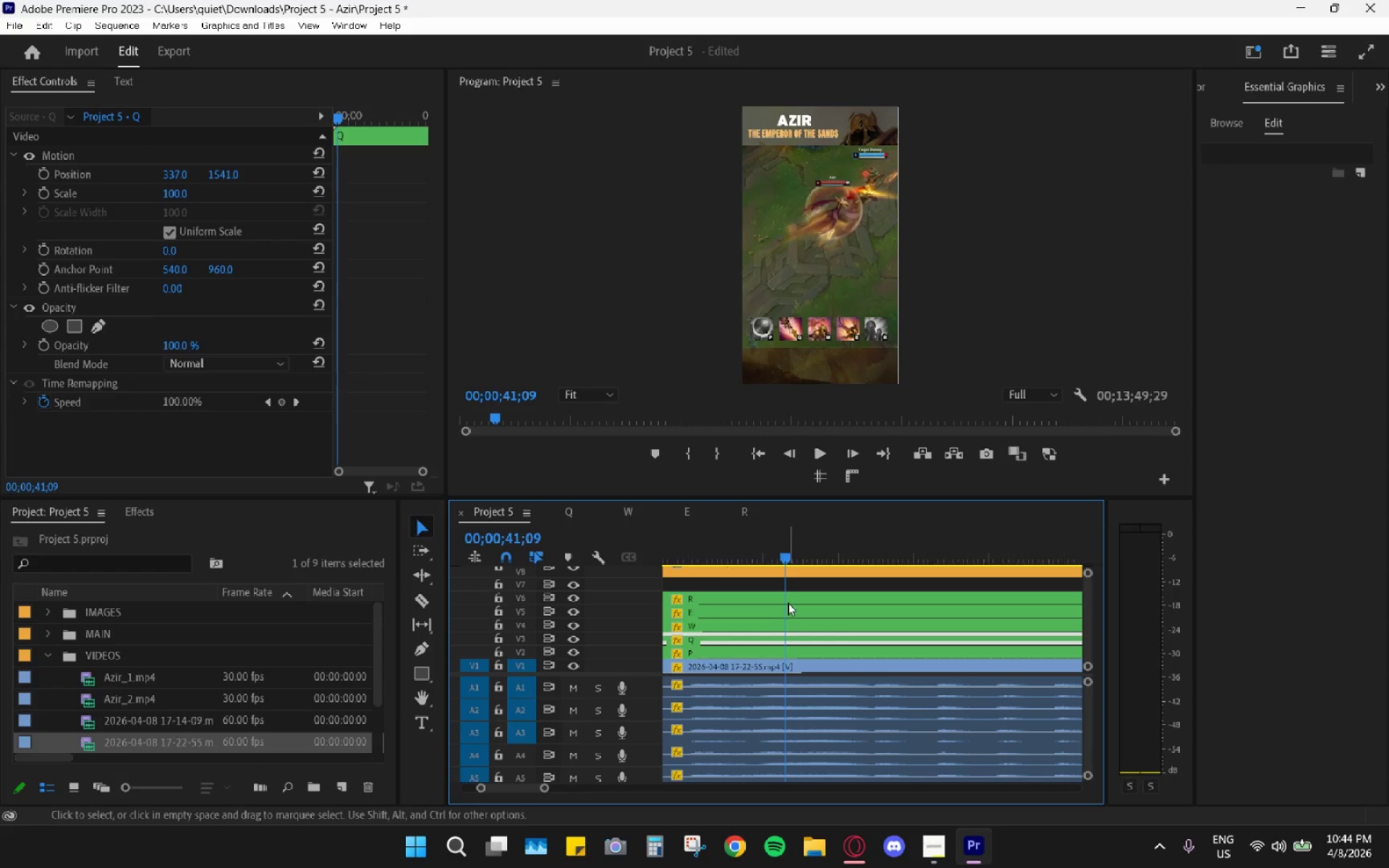 
left_click([783, 601])
 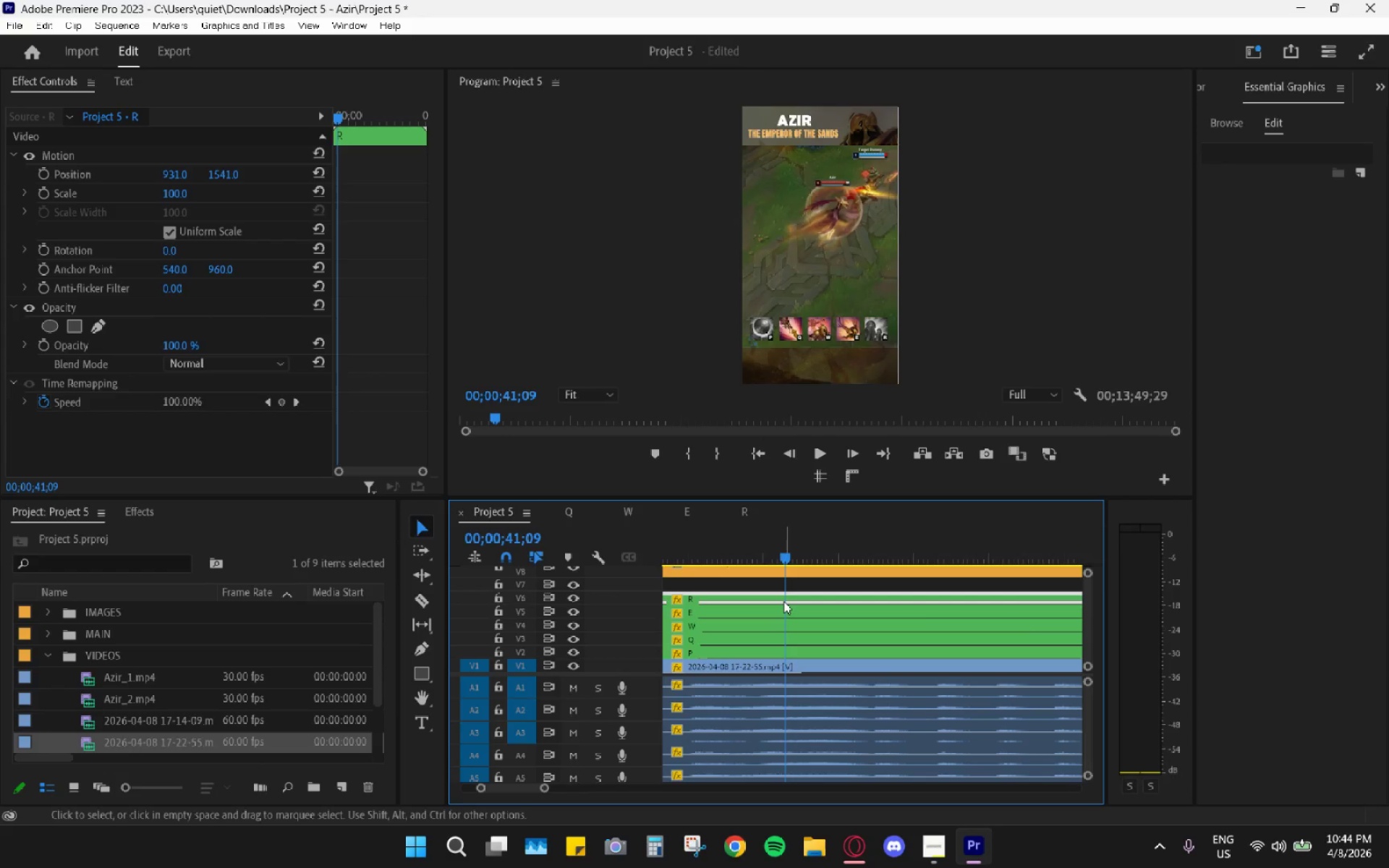 
triple_click([783, 600])
 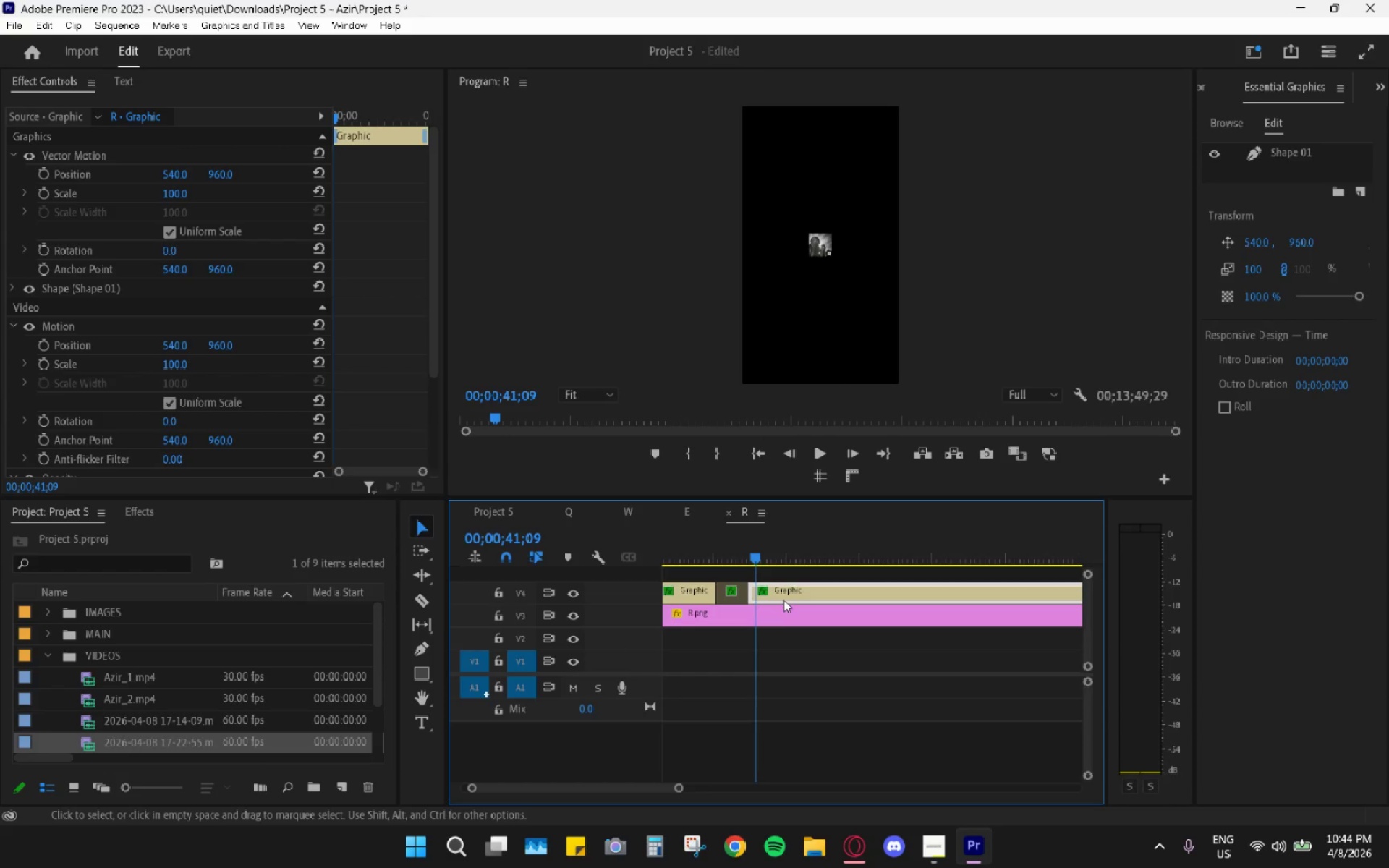 
key(C)
 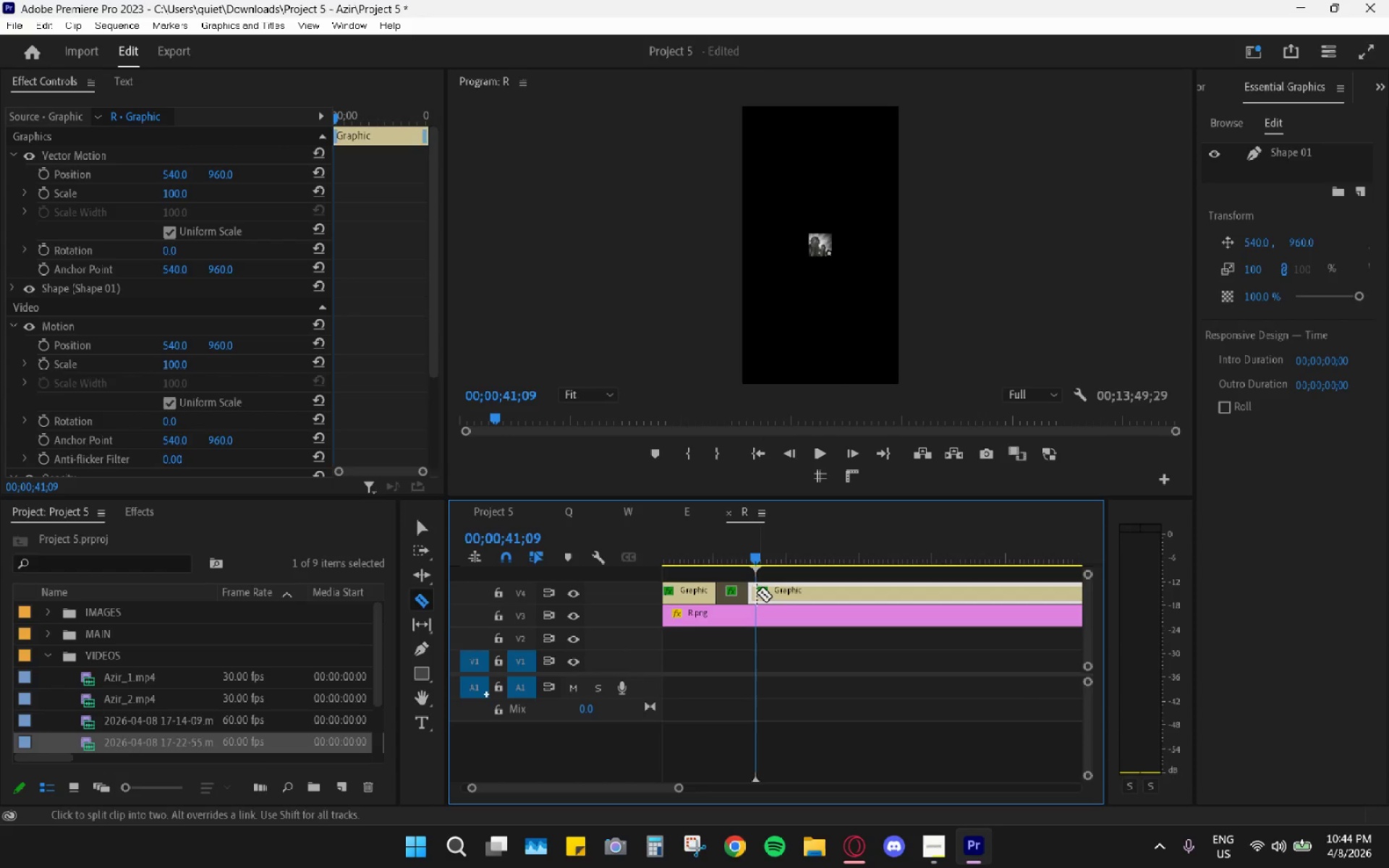 
left_click([757, 592])
 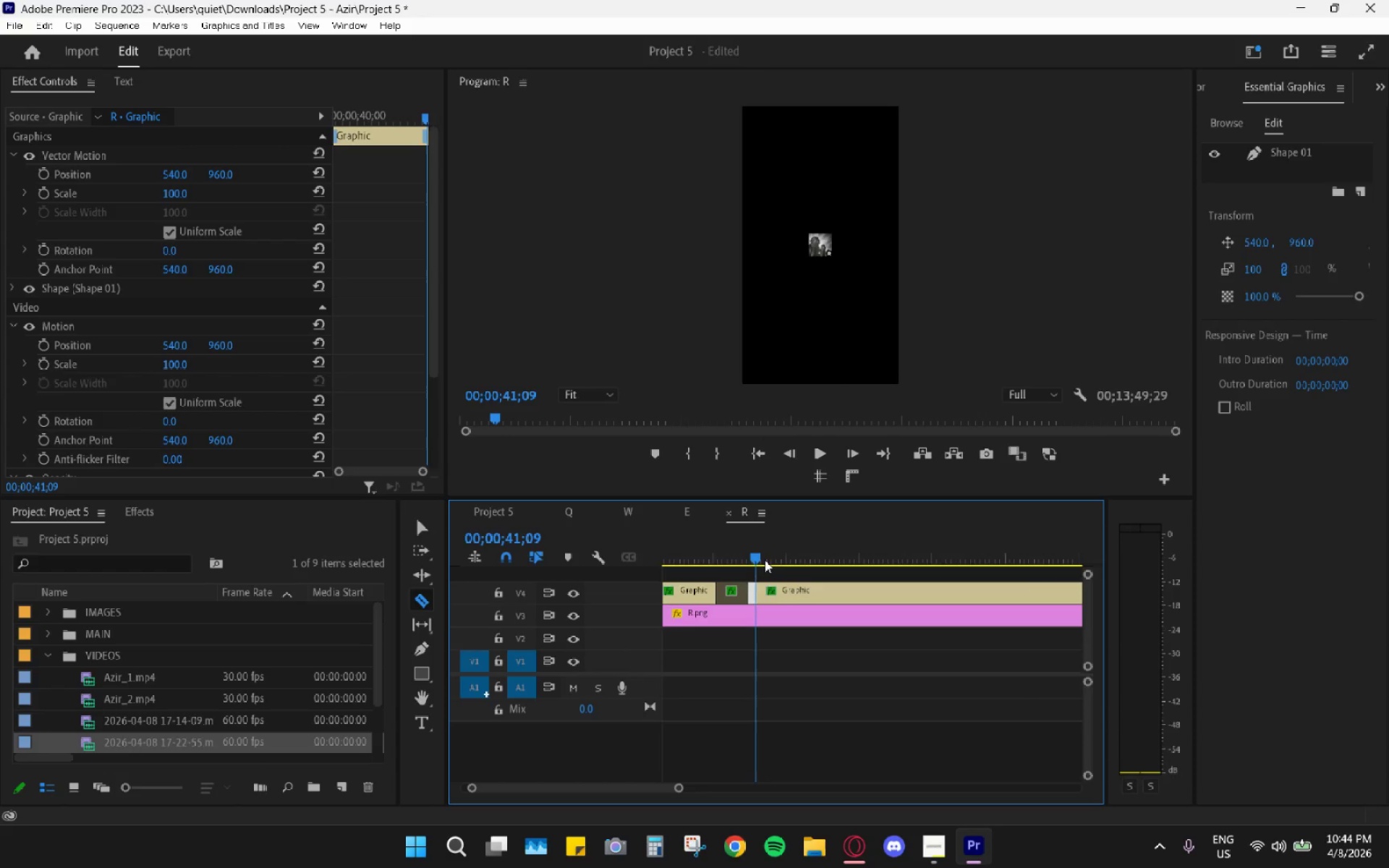 
key(V)
 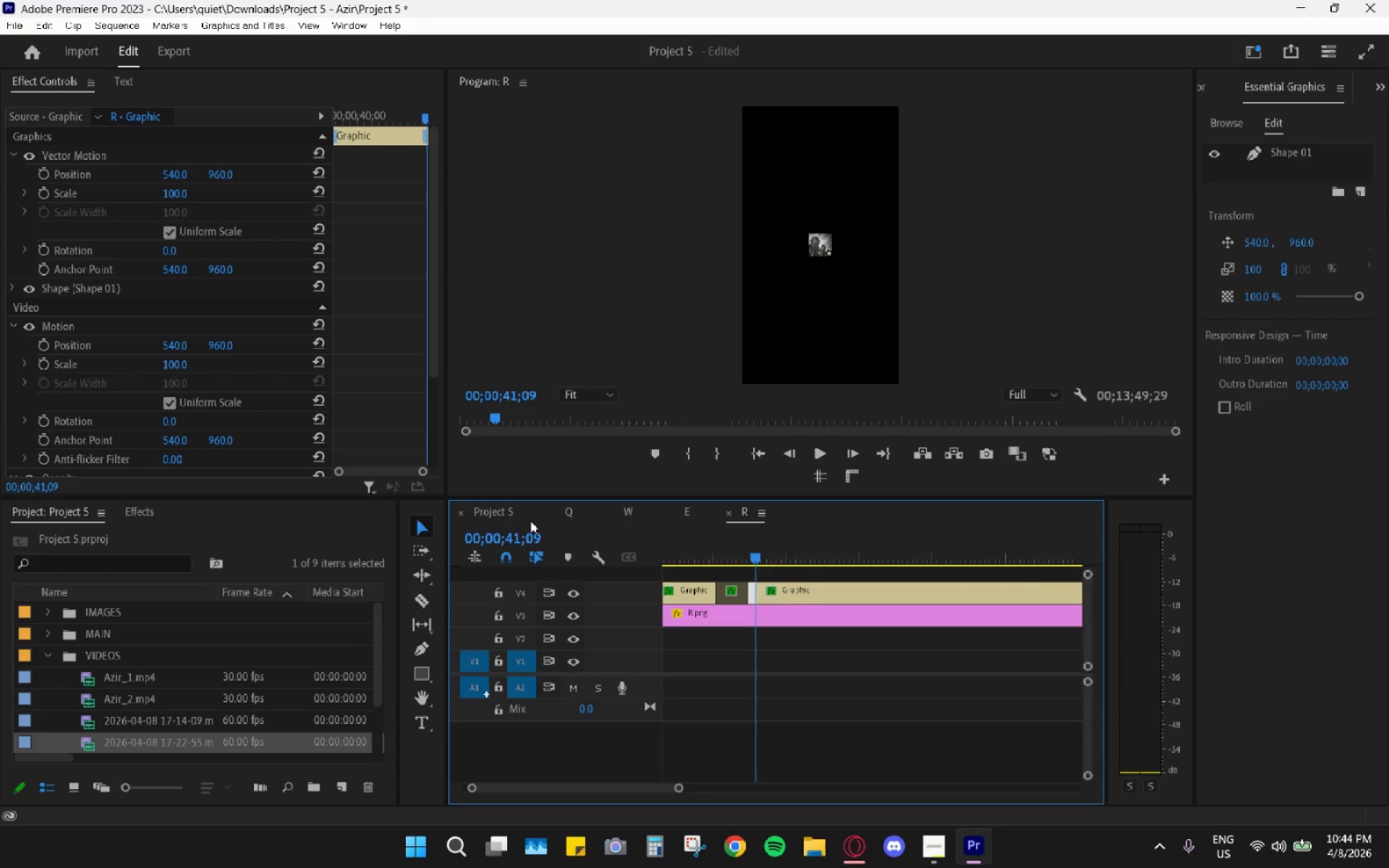 
left_click([508, 508])
 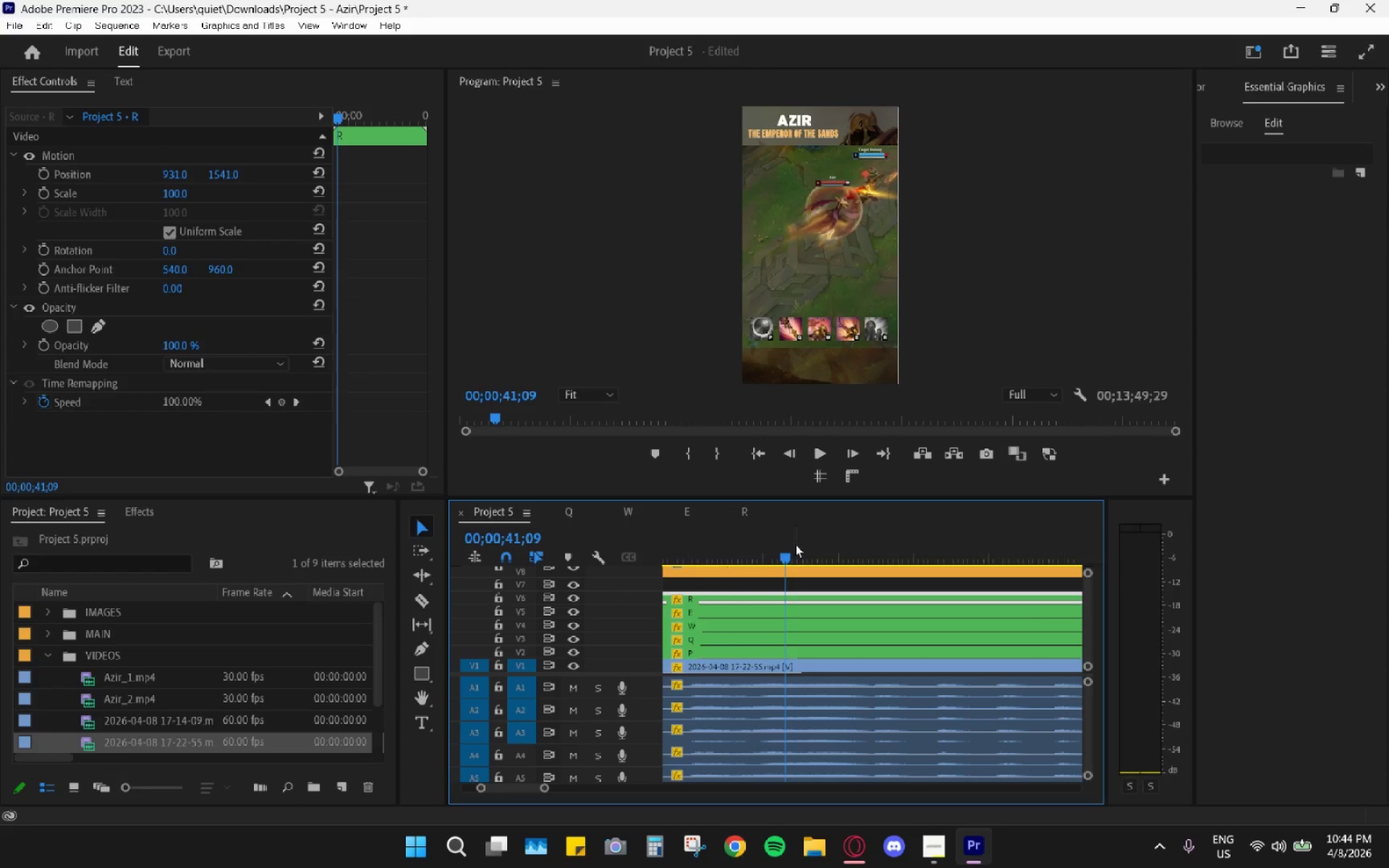 
left_click_drag(start_coordinate=[800, 551], to_coordinate=[918, 553])
 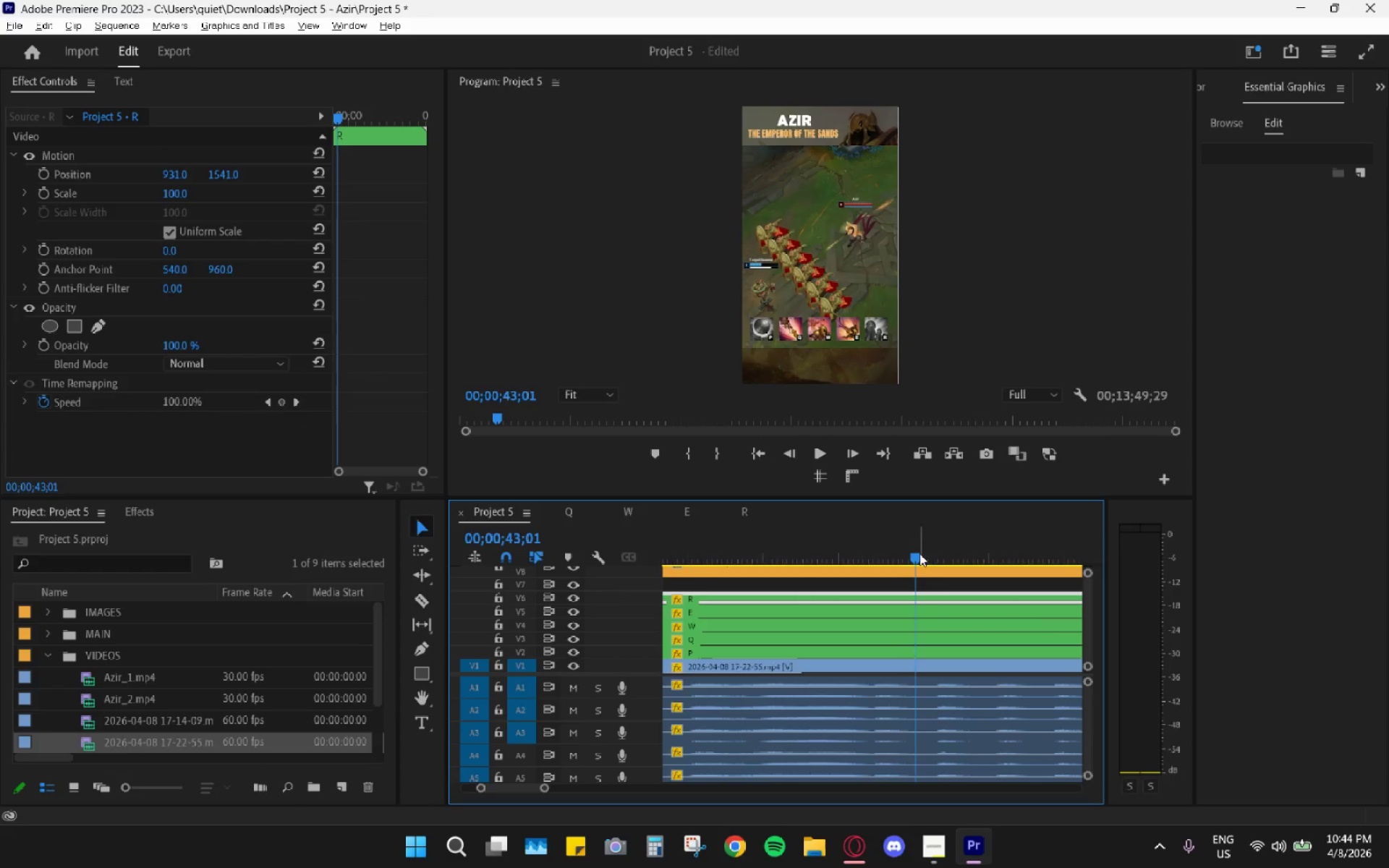 
hold_key(key=AltLeft, duration=1.23)
scroll: coordinate [917, 556], scroll_direction: down, amount: 11.0
 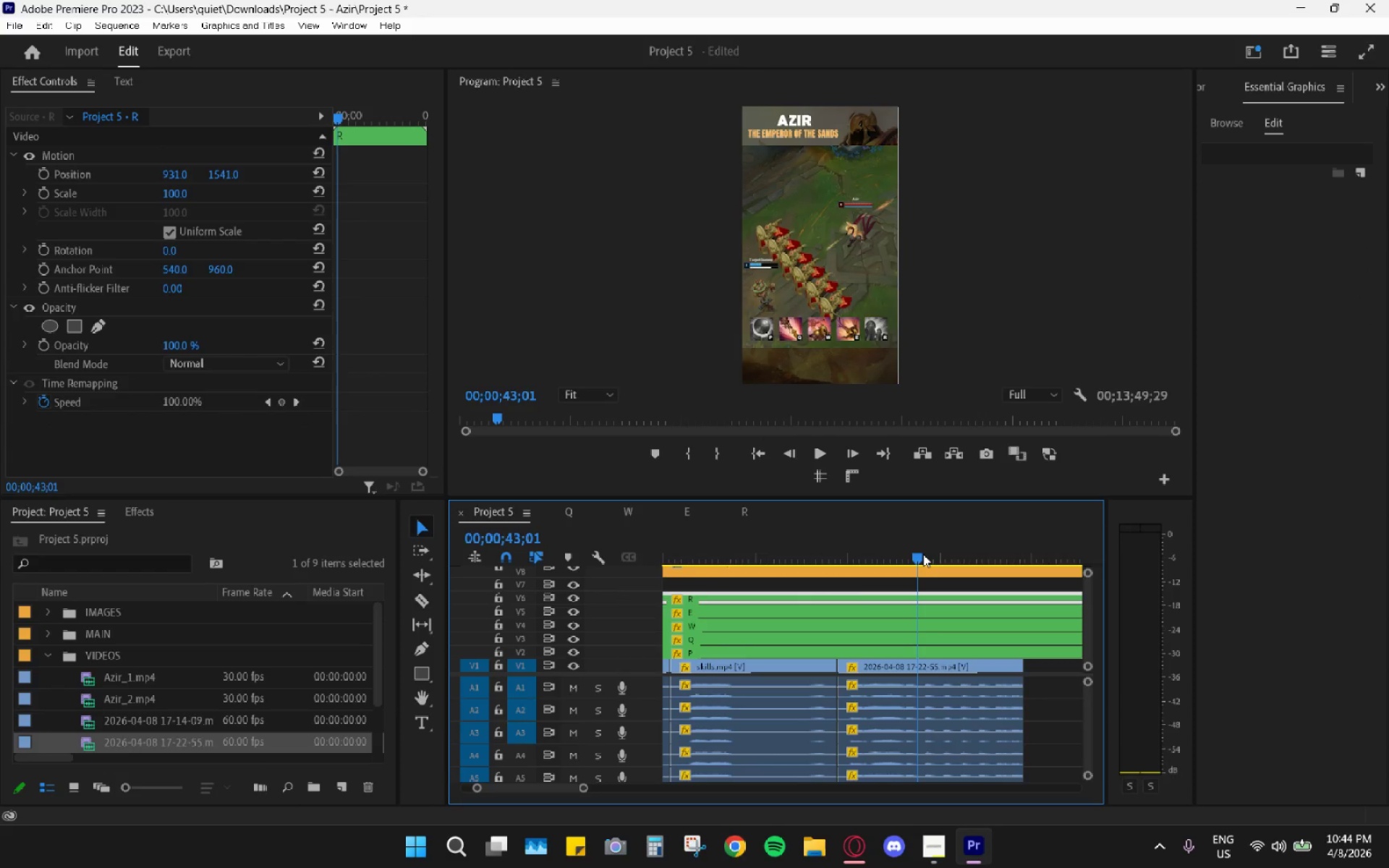 
left_click_drag(start_coordinate=[923, 554], to_coordinate=[1025, 558])
 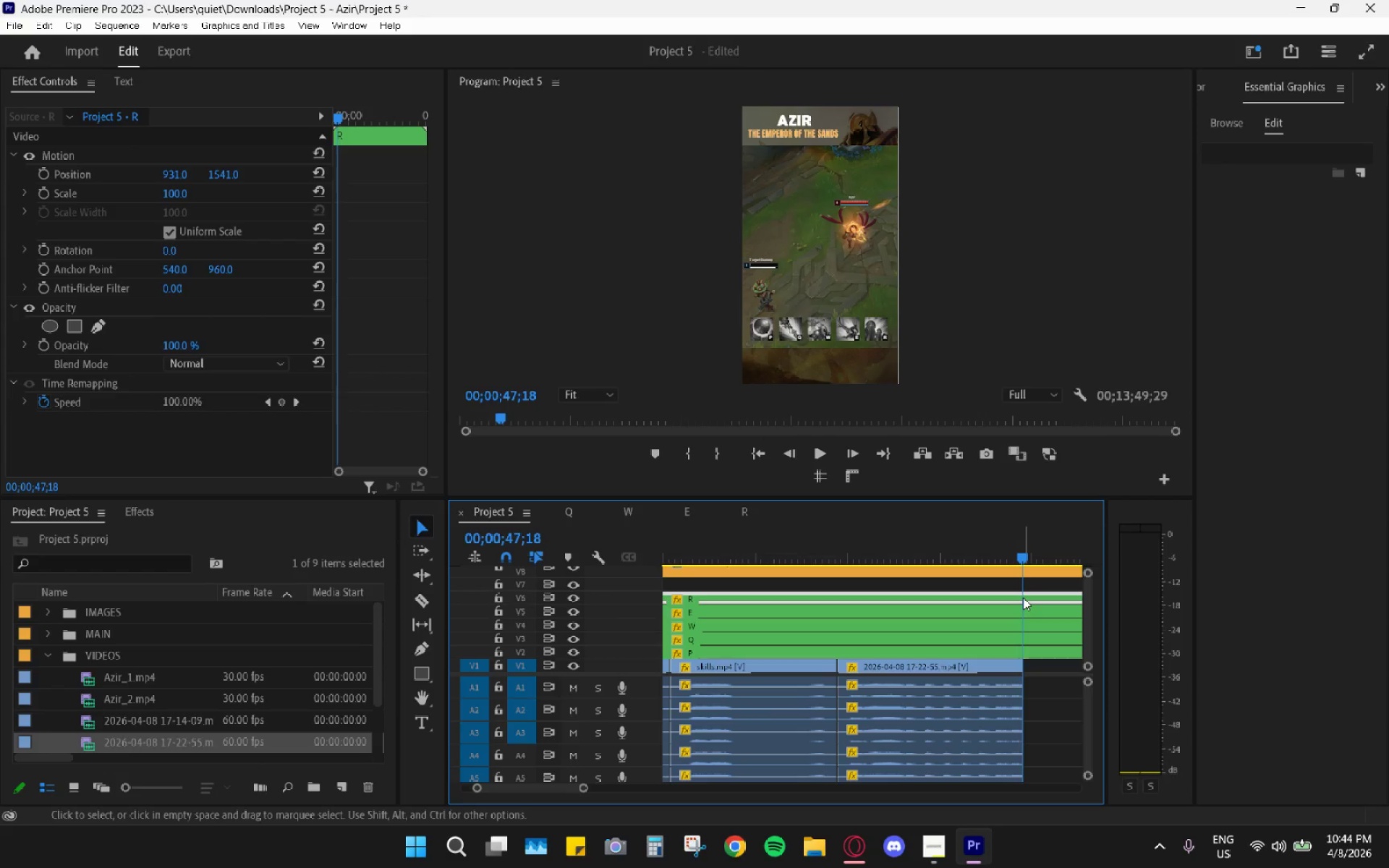 
double_click([1023, 597])
 